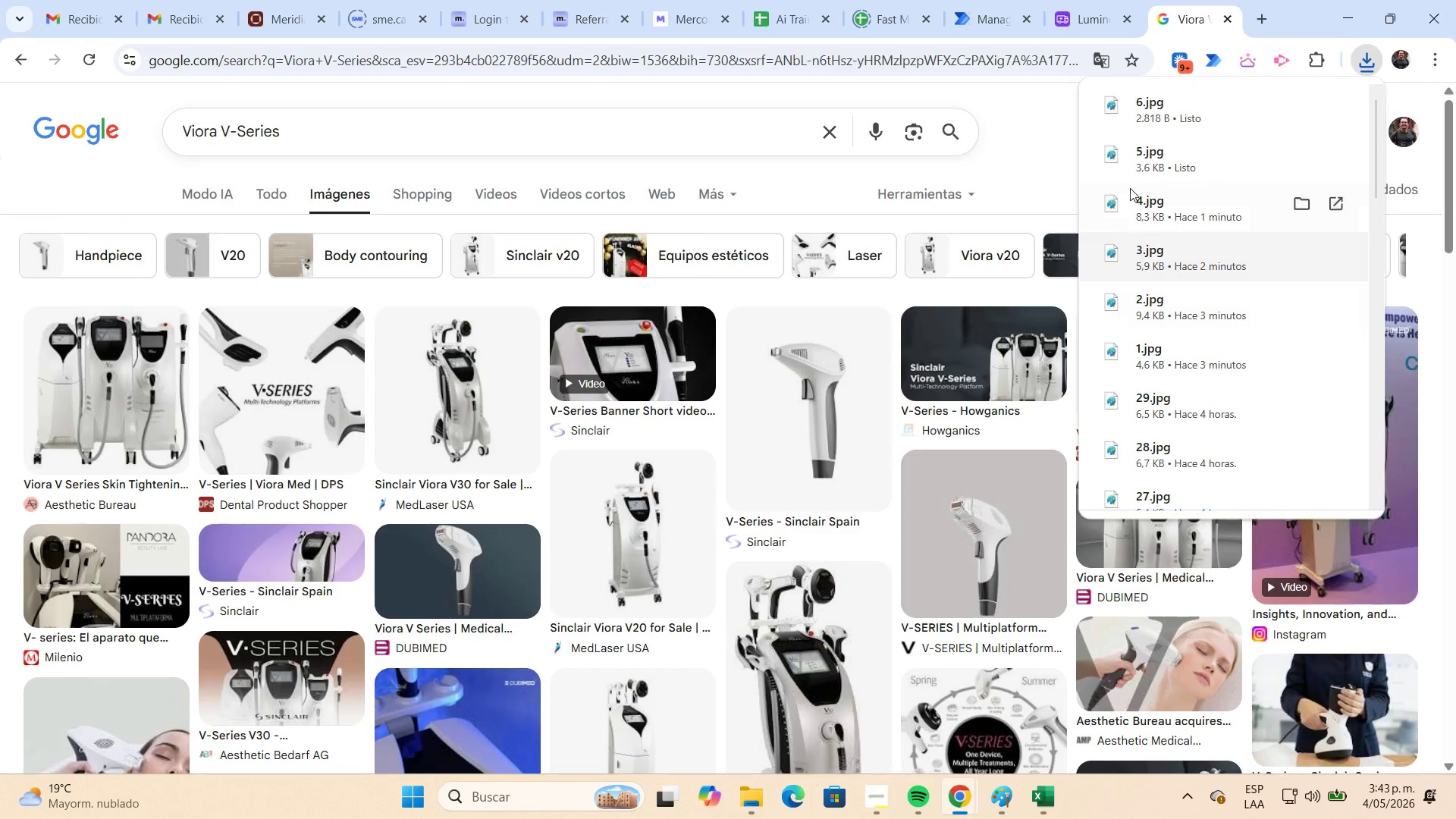 
left_click([1099, 32])
 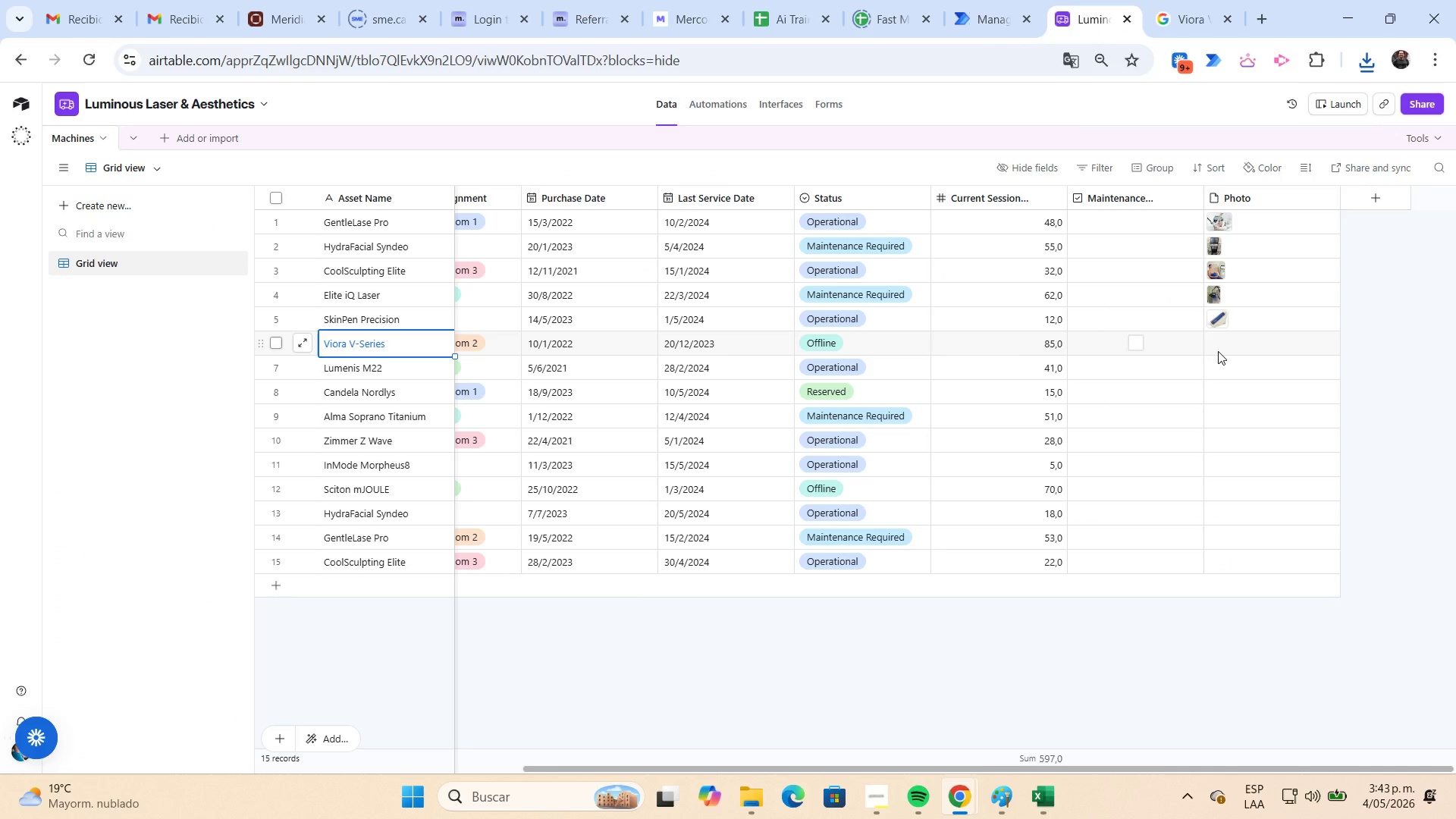 
left_click([1216, 350])
 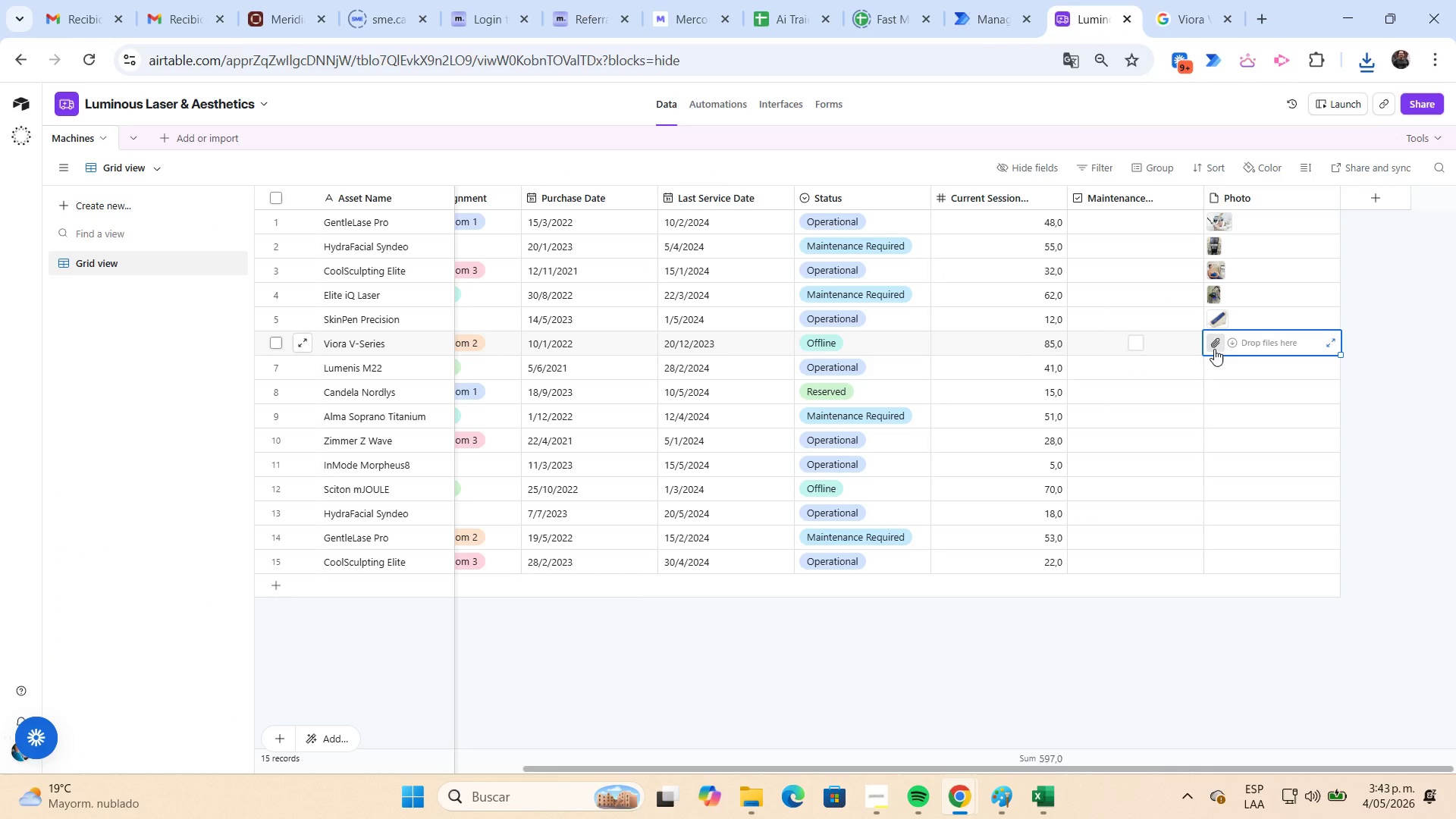 
left_click([1214, 349])
 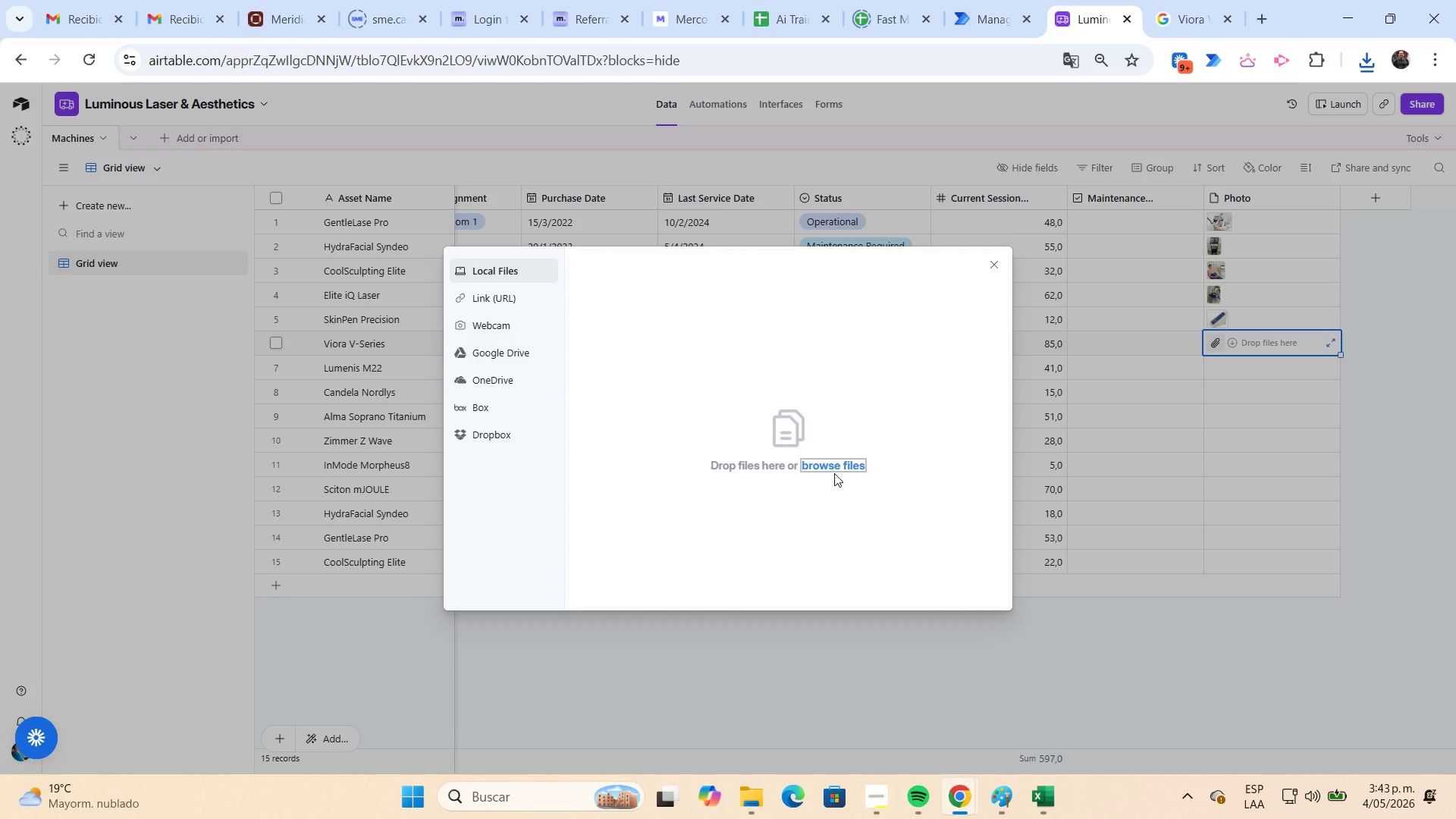 
left_click([836, 468])
 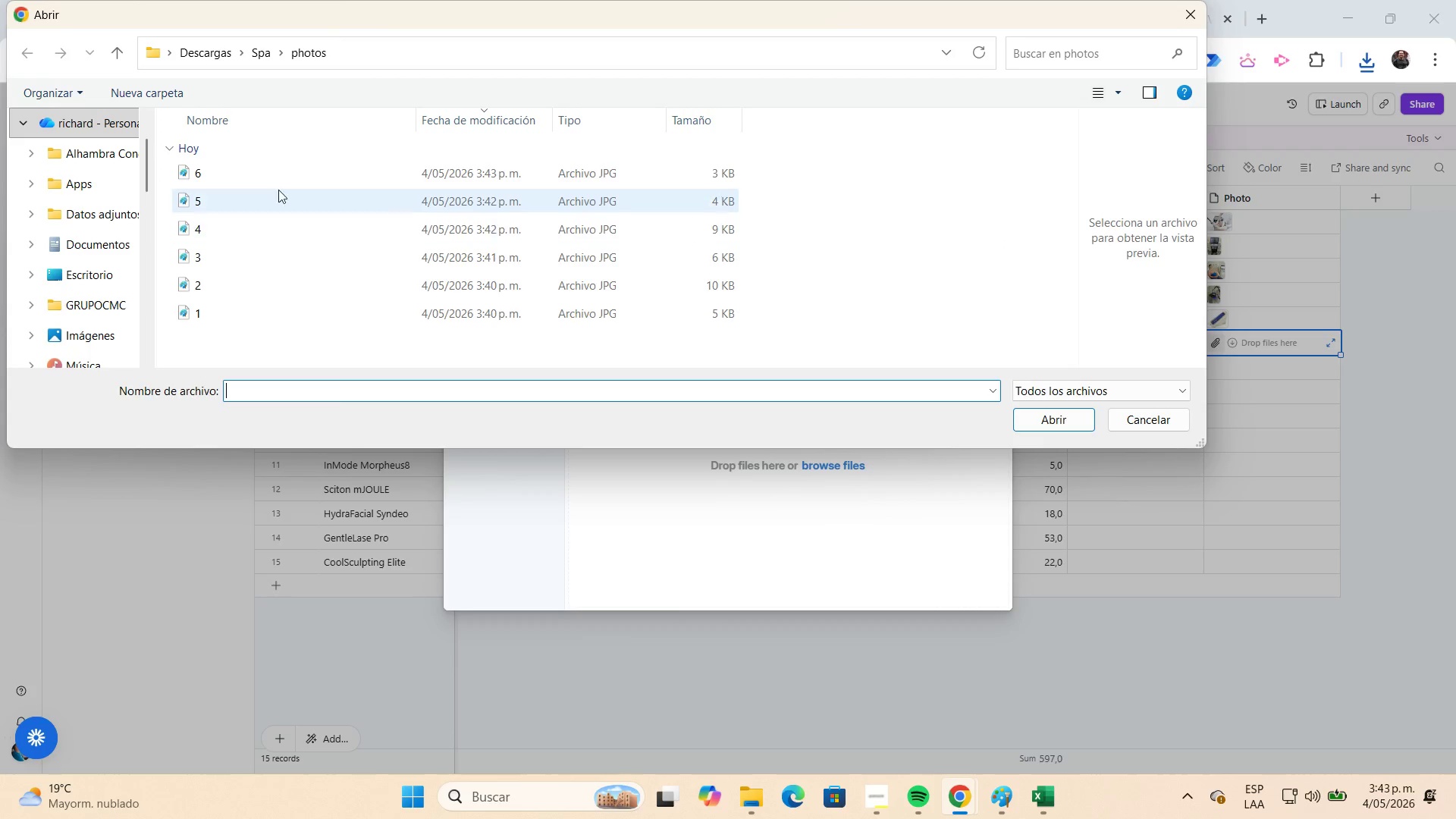 
left_click([279, 183])
 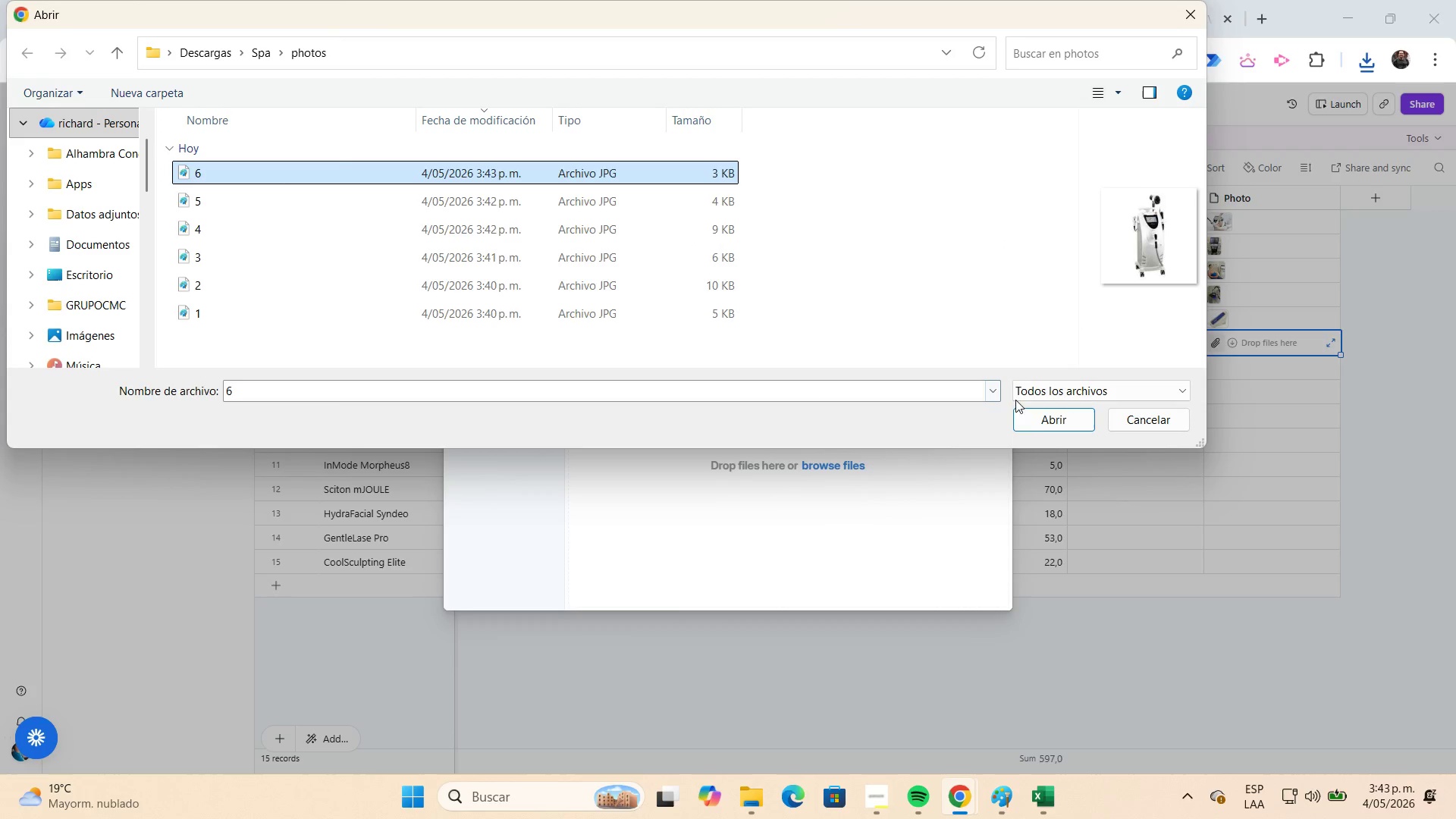 
left_click([1050, 424])
 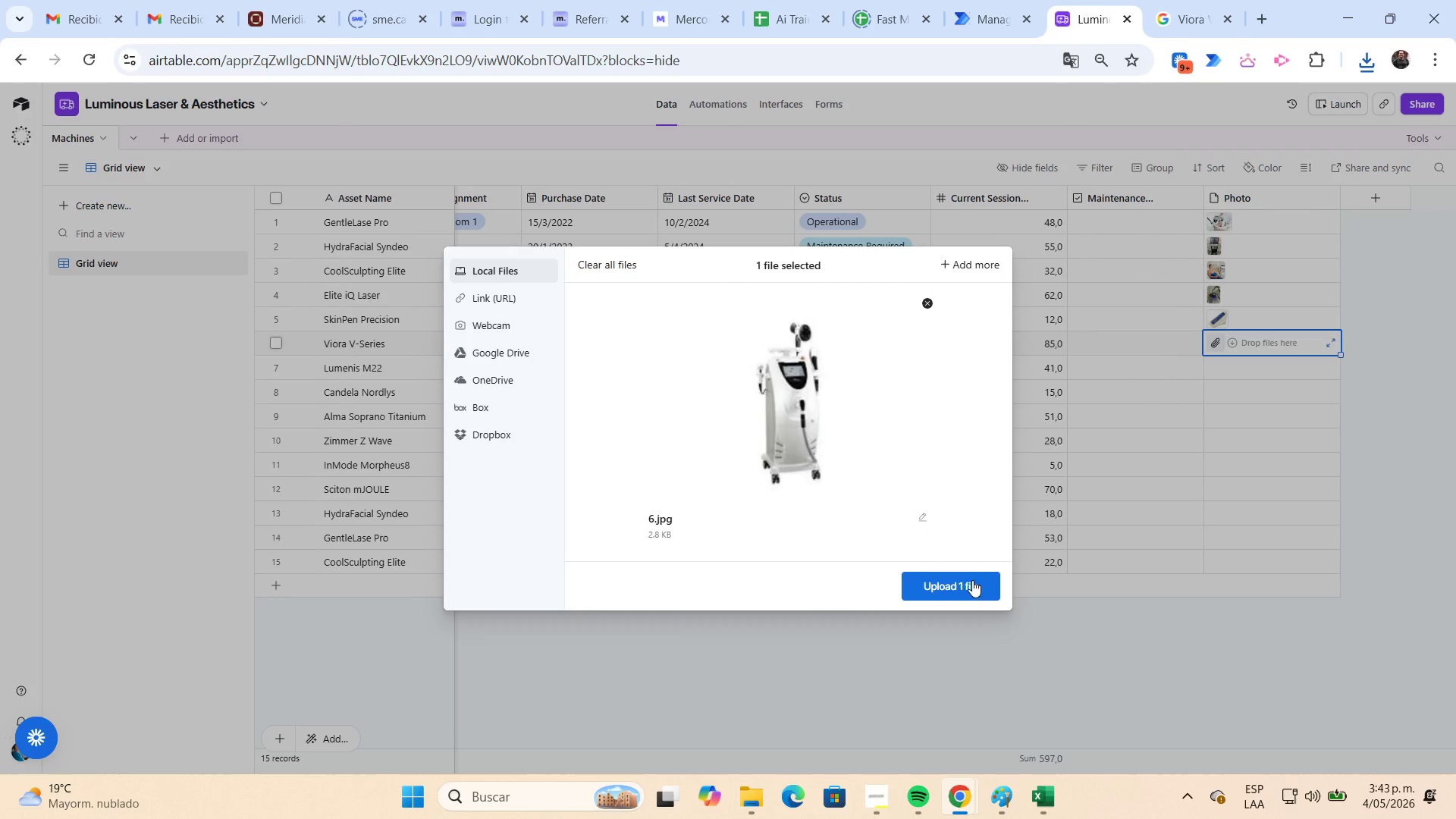 
left_click([968, 587])
 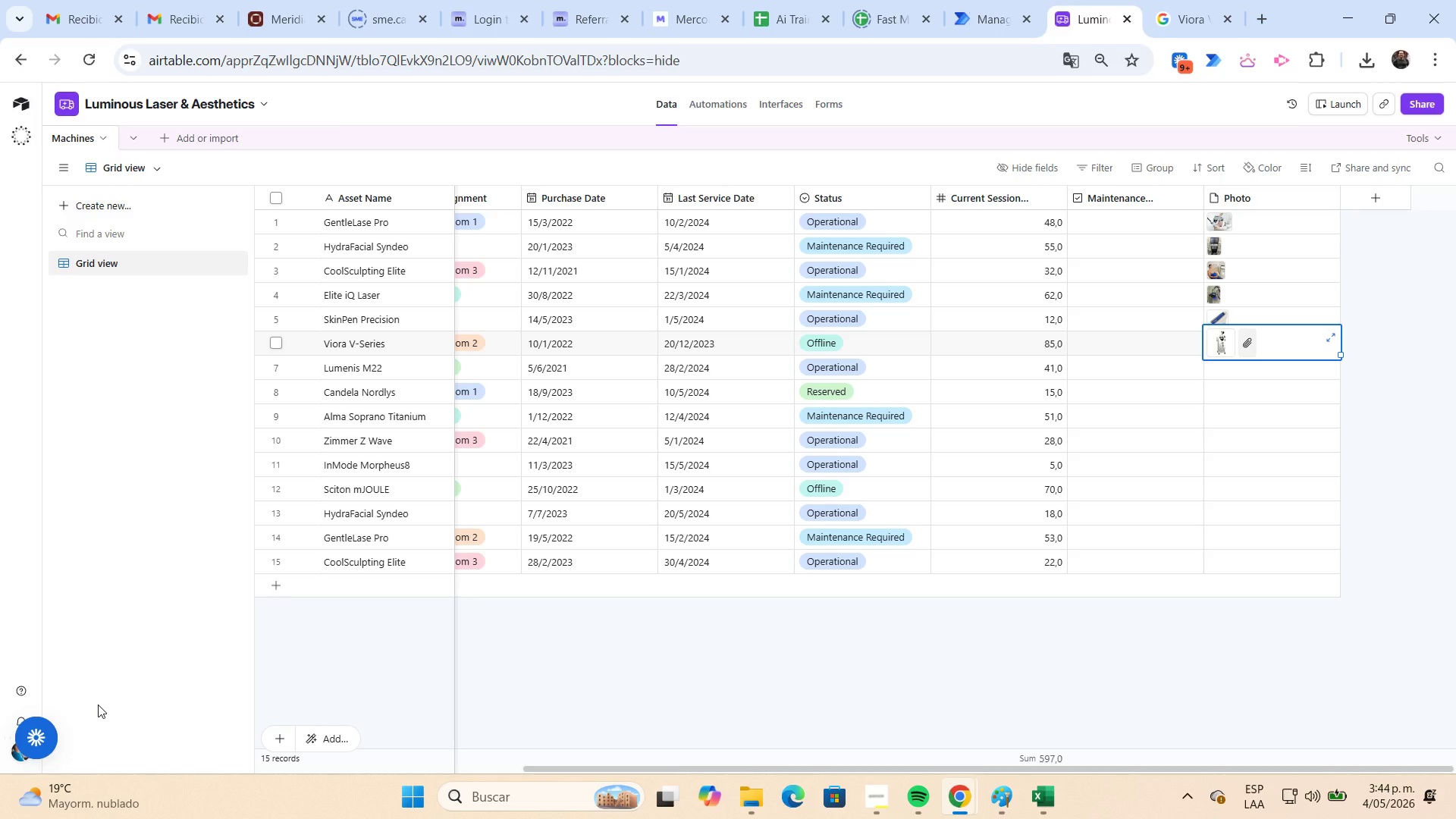 
wait(72.54)
 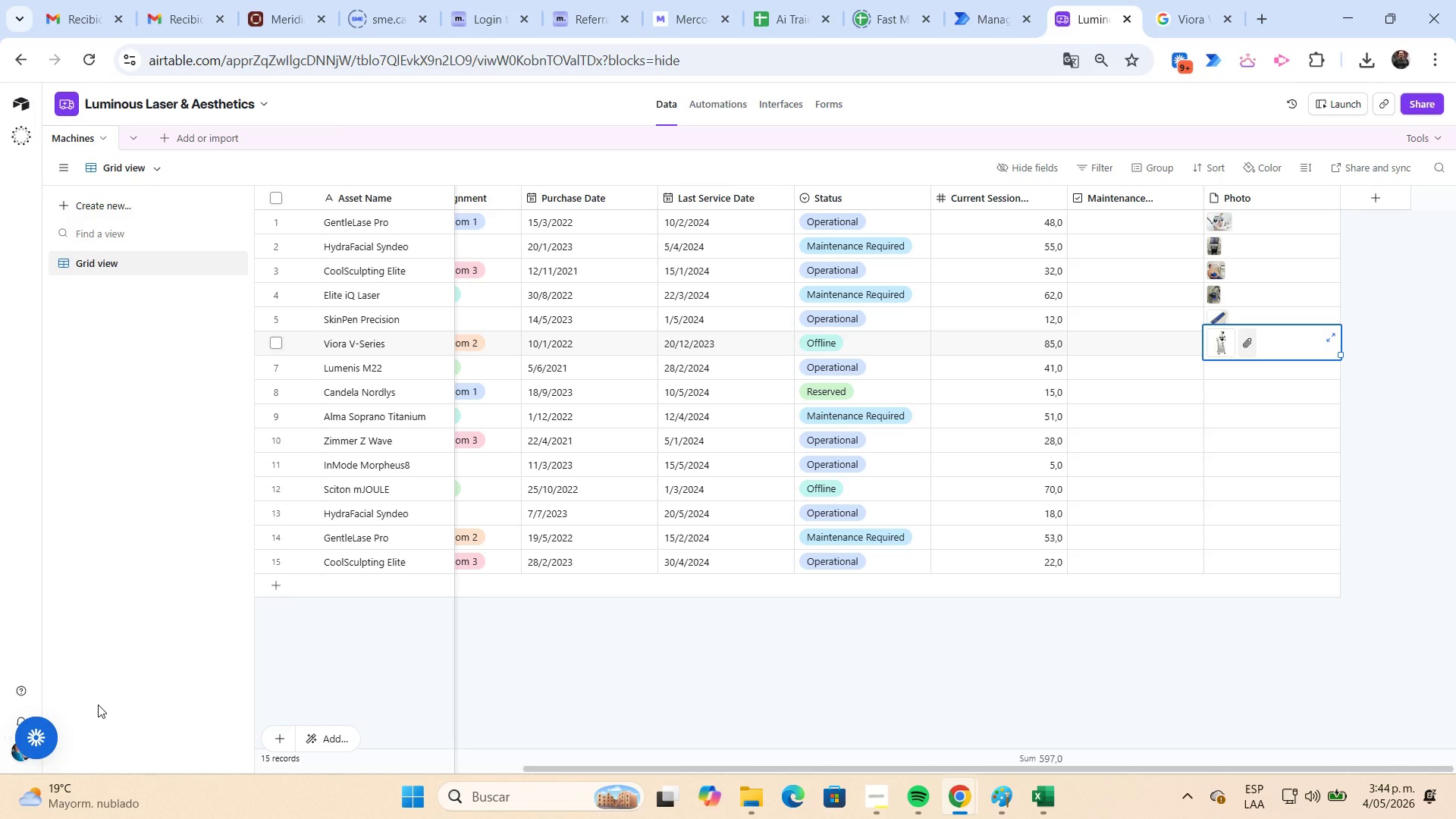 
mouse_move([607, 783])
 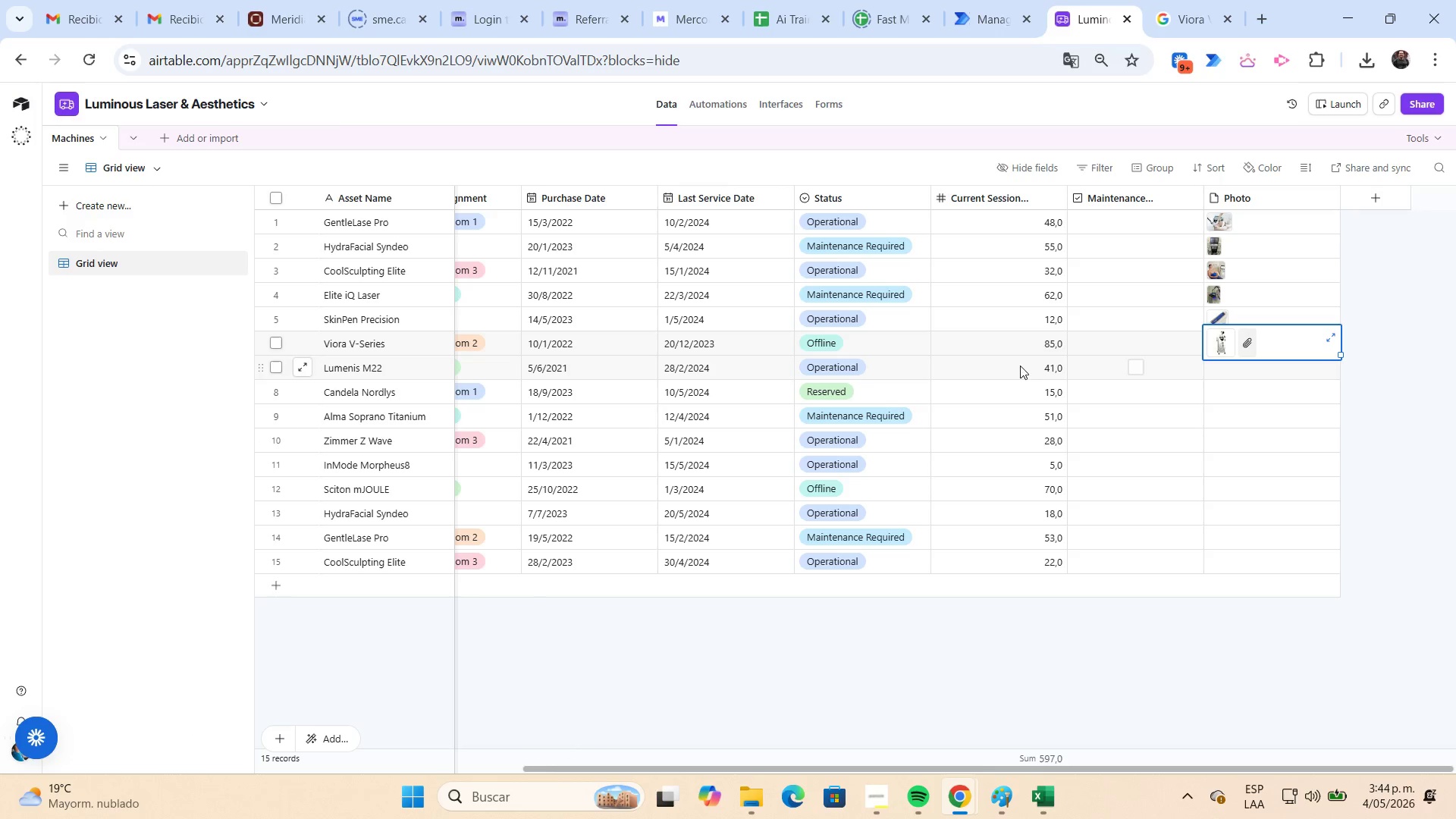 
wait(5.11)
 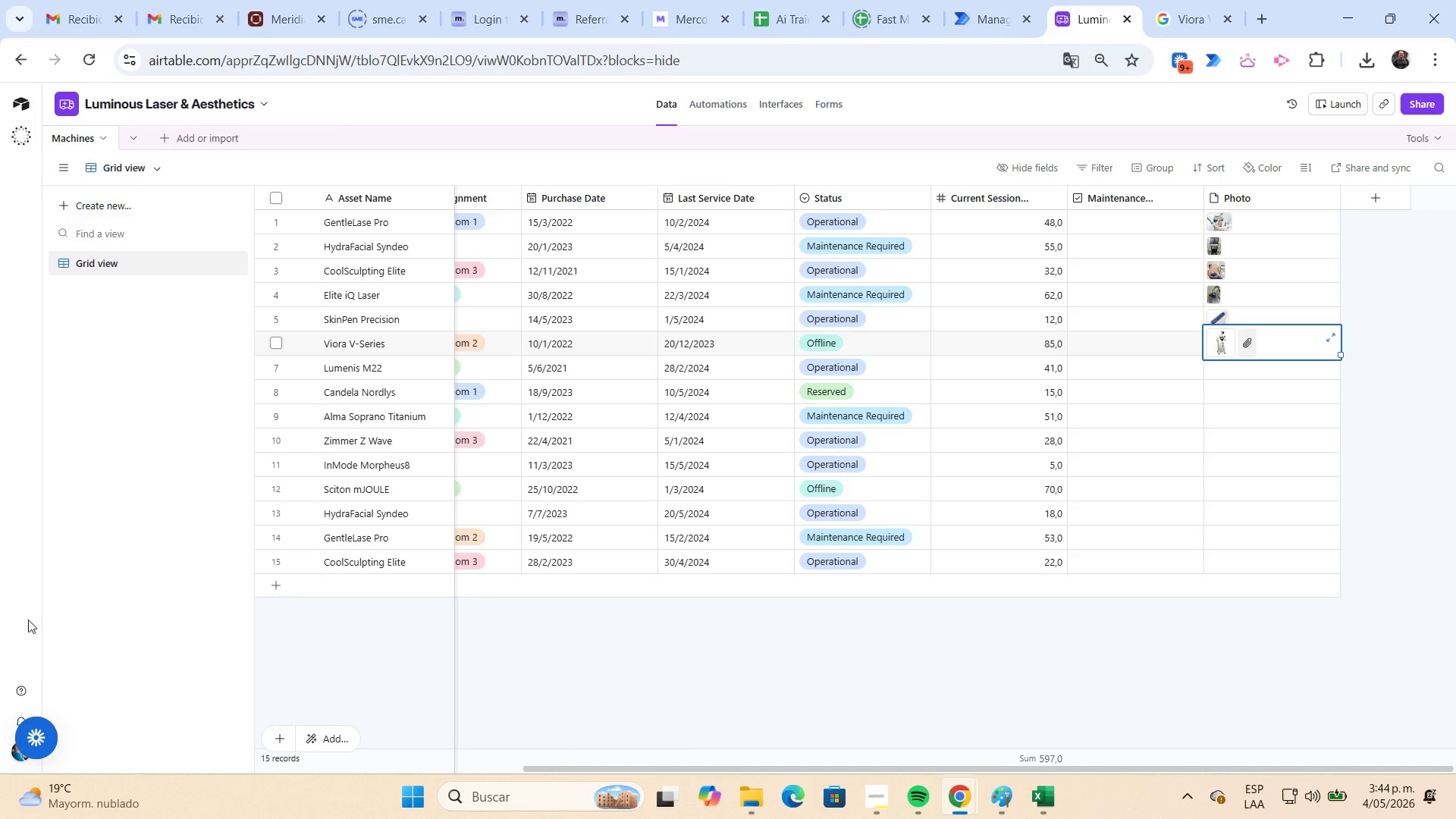 
left_click([364, 375])
 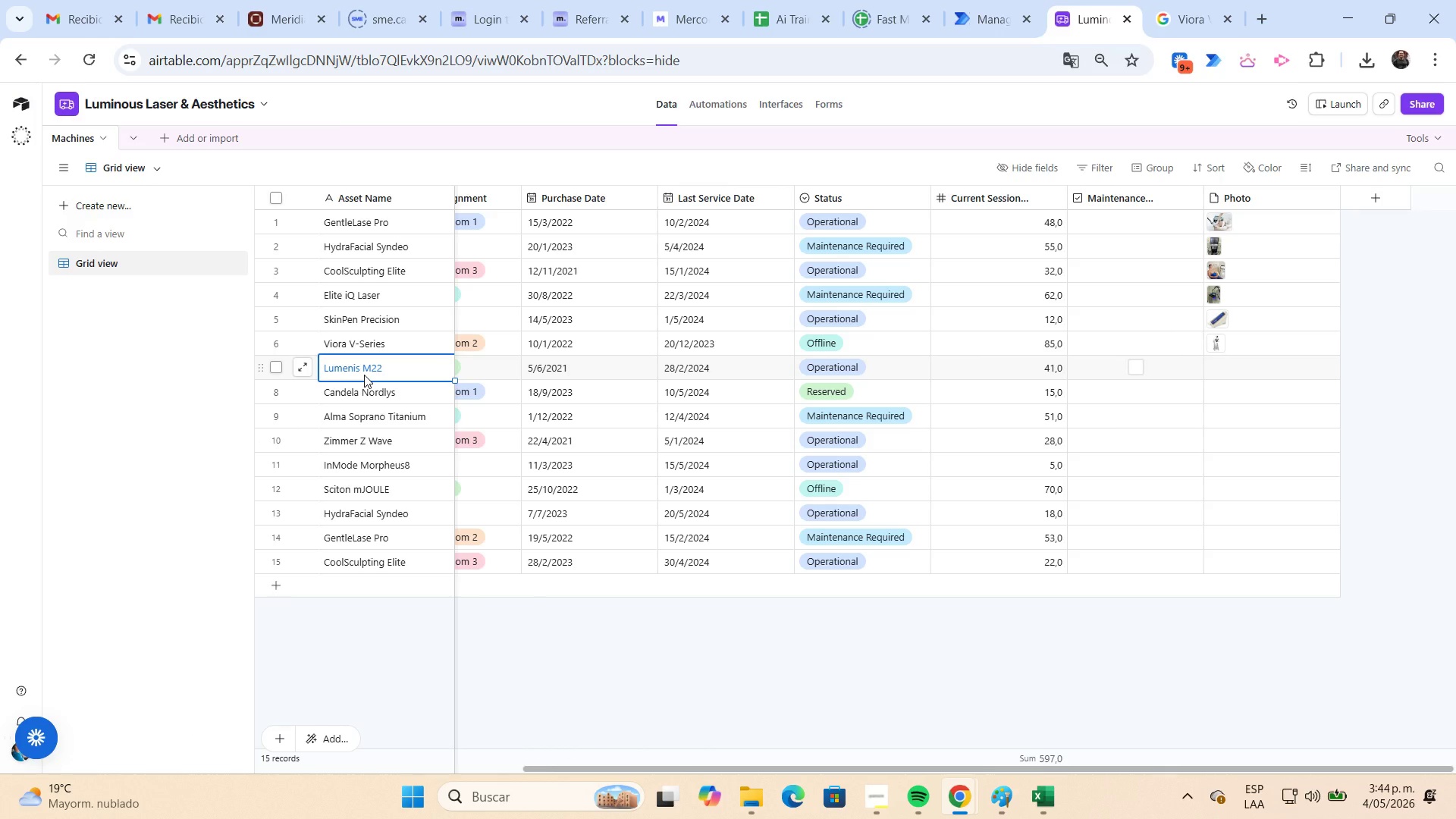 
key(Control+C)
 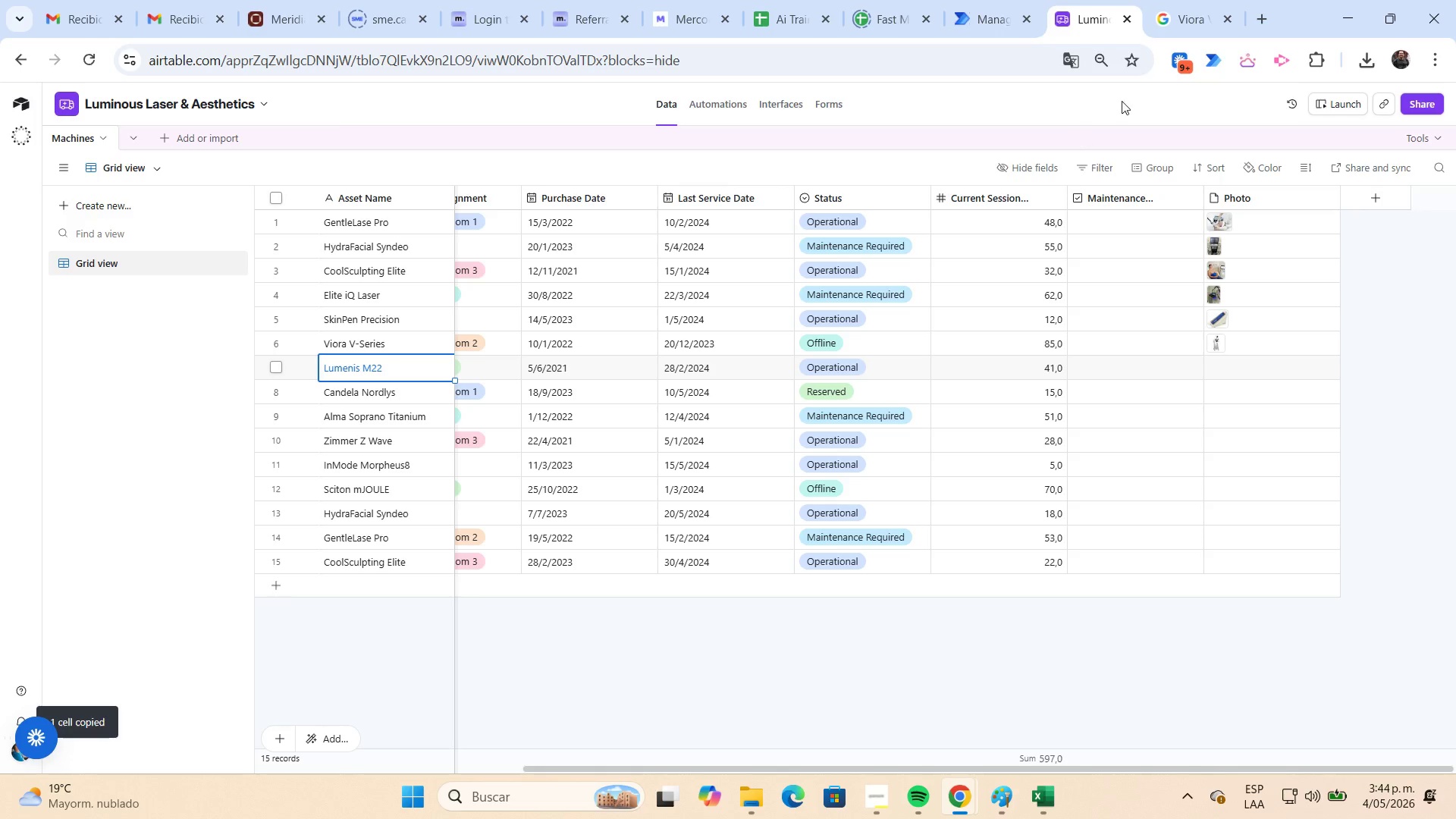 
left_click([1181, 29])
 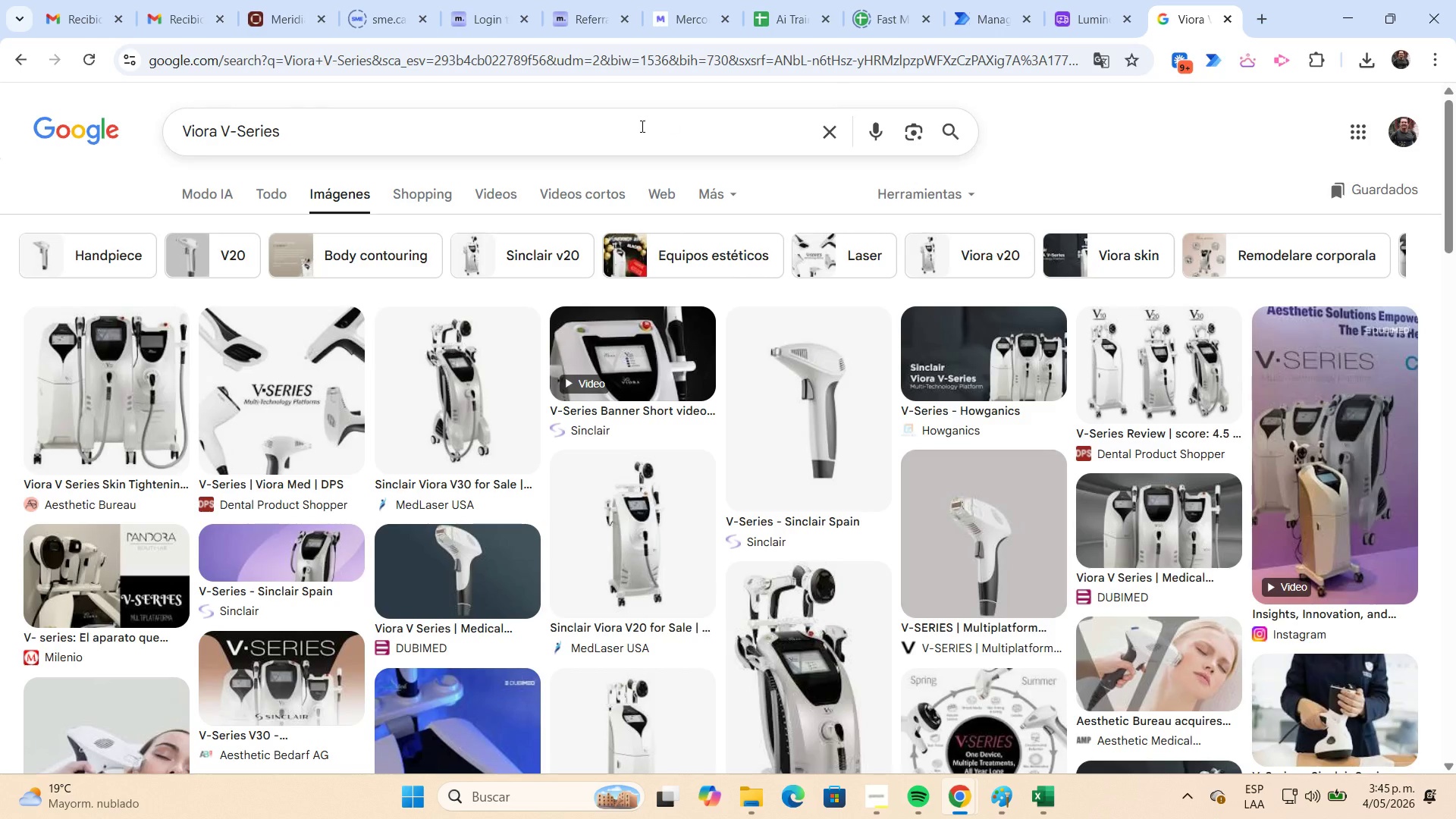 
left_click([641, 124])
 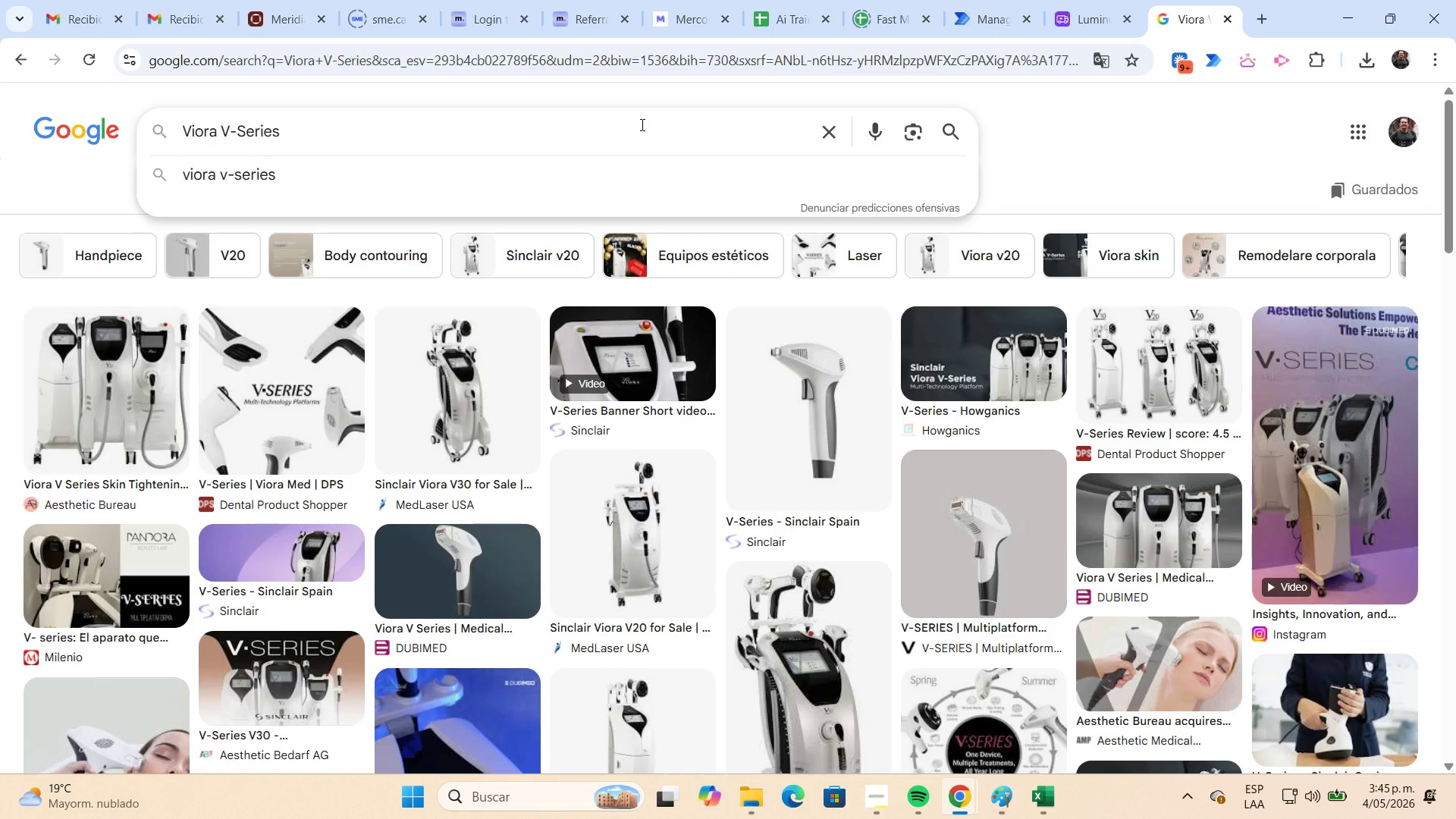 
key(Shift+Home)
 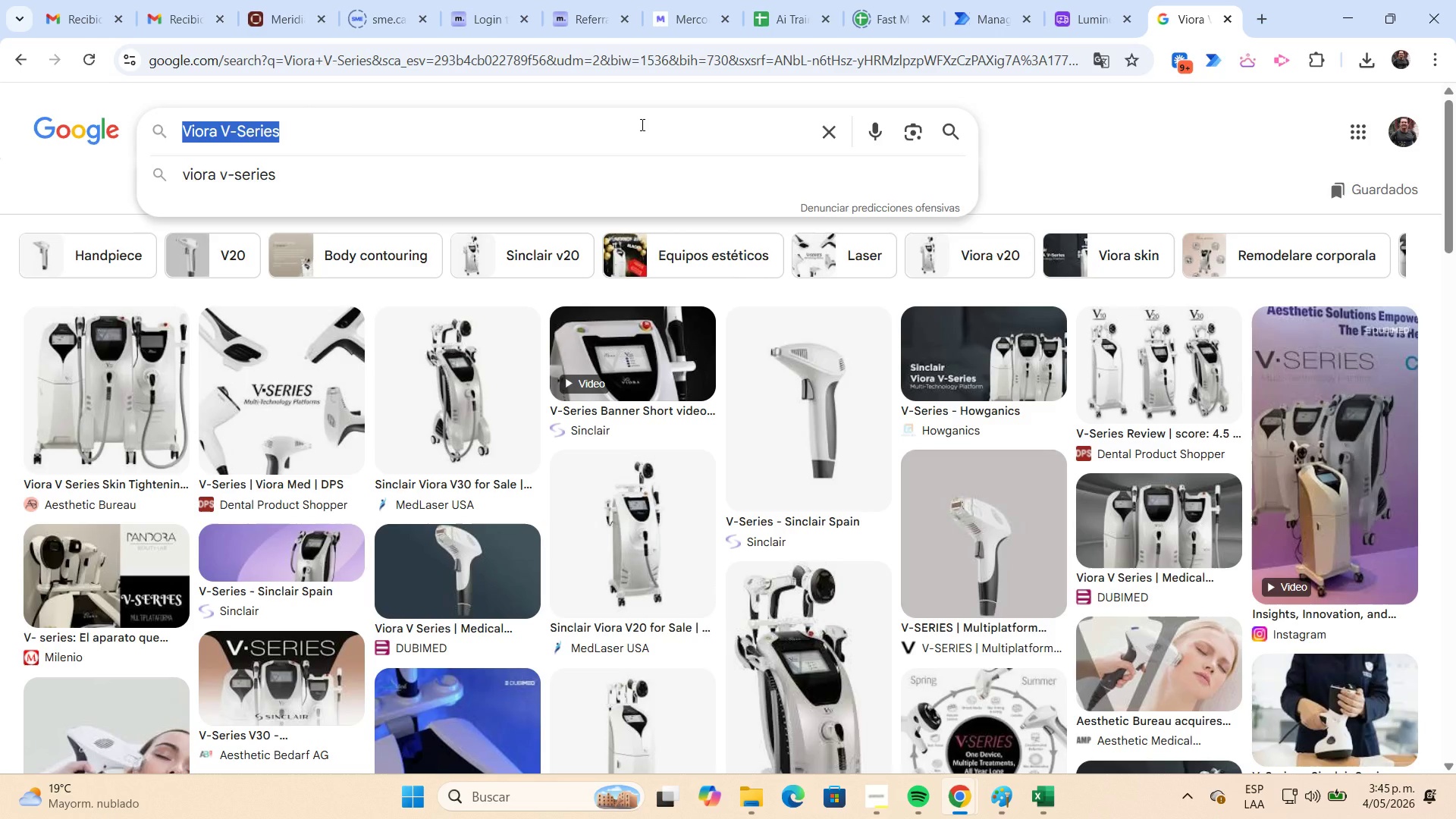 
key(Control+V)
 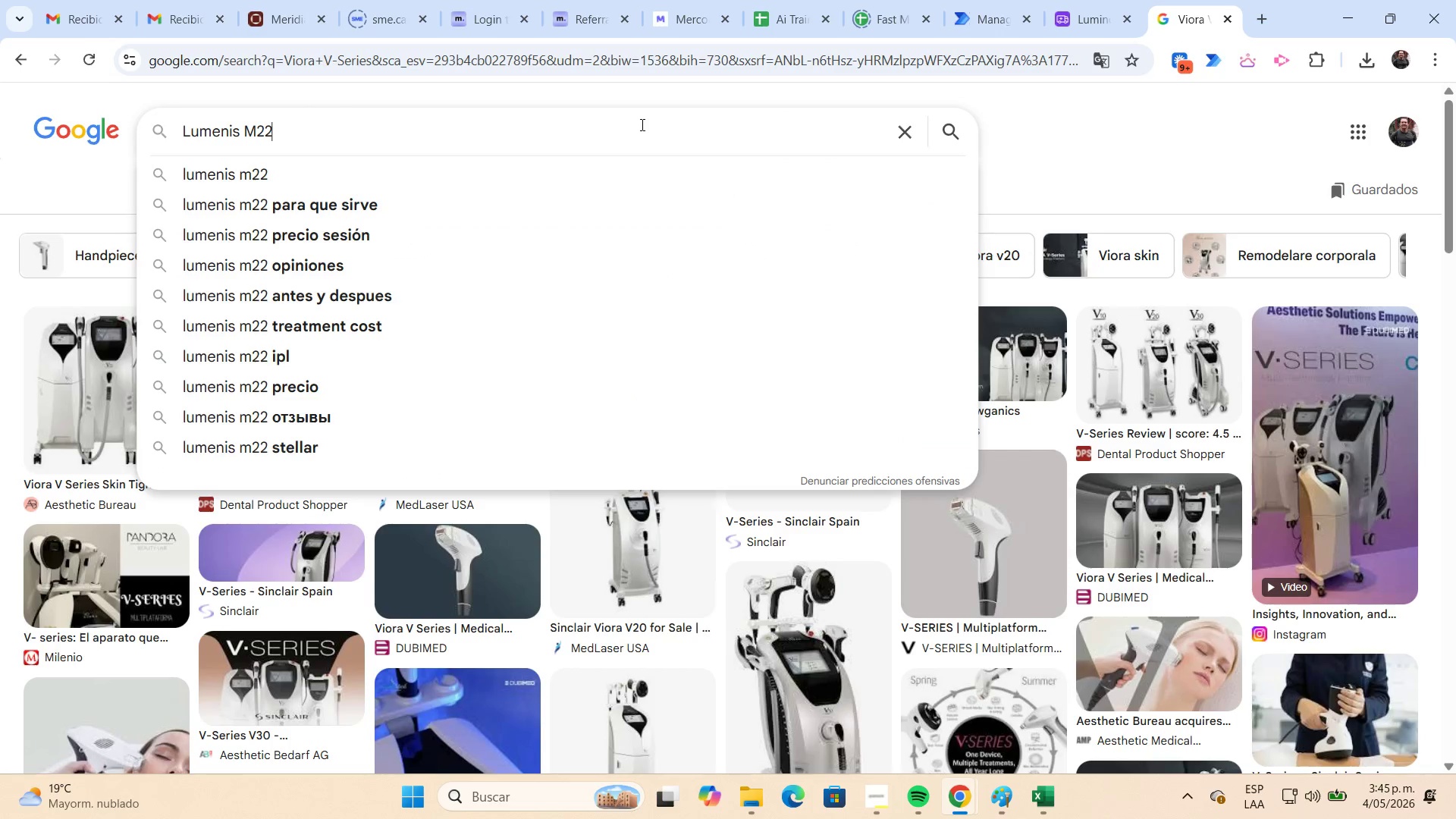 
key(NumpadEnter)
 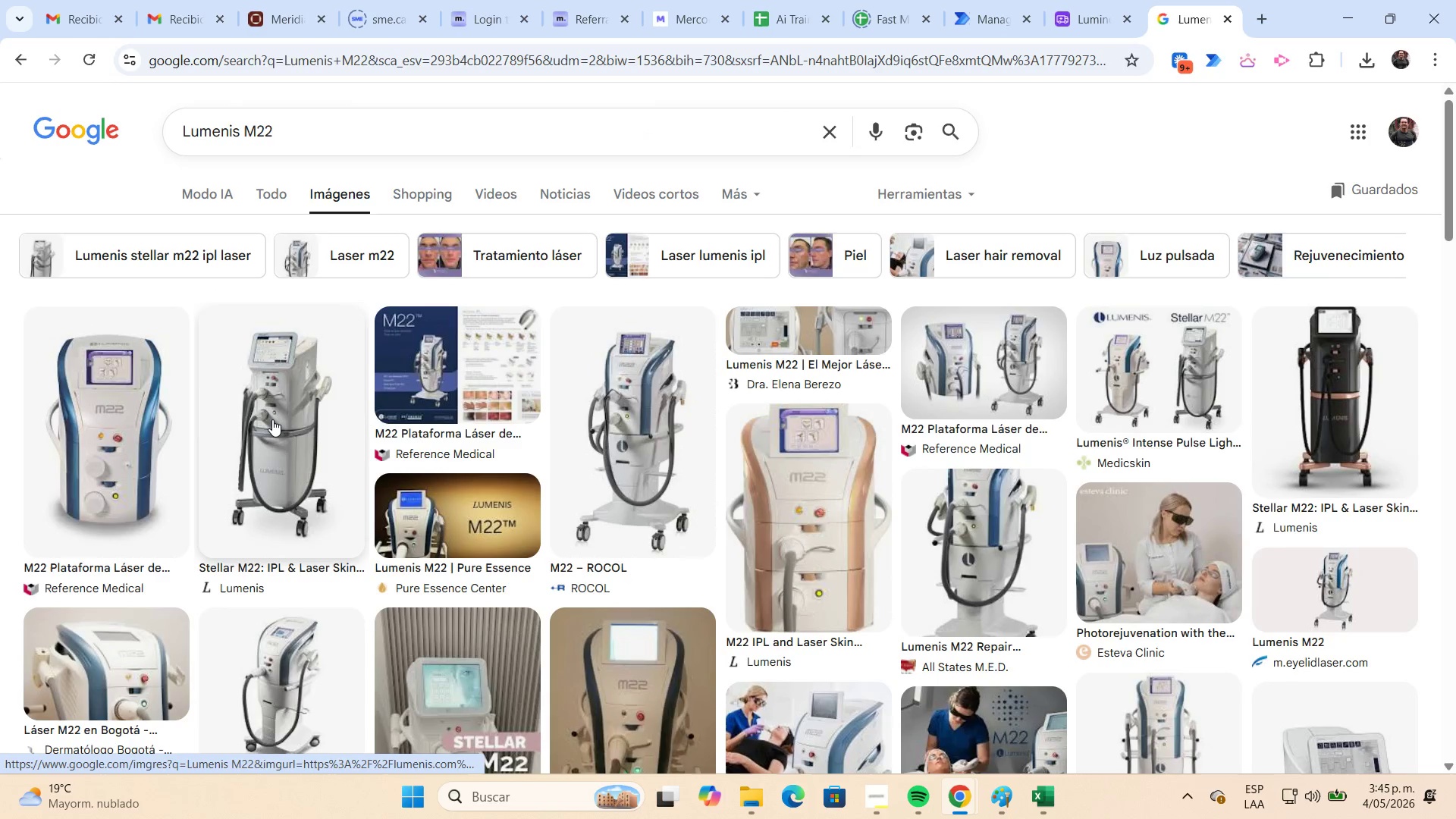 
right_click([273, 419])
 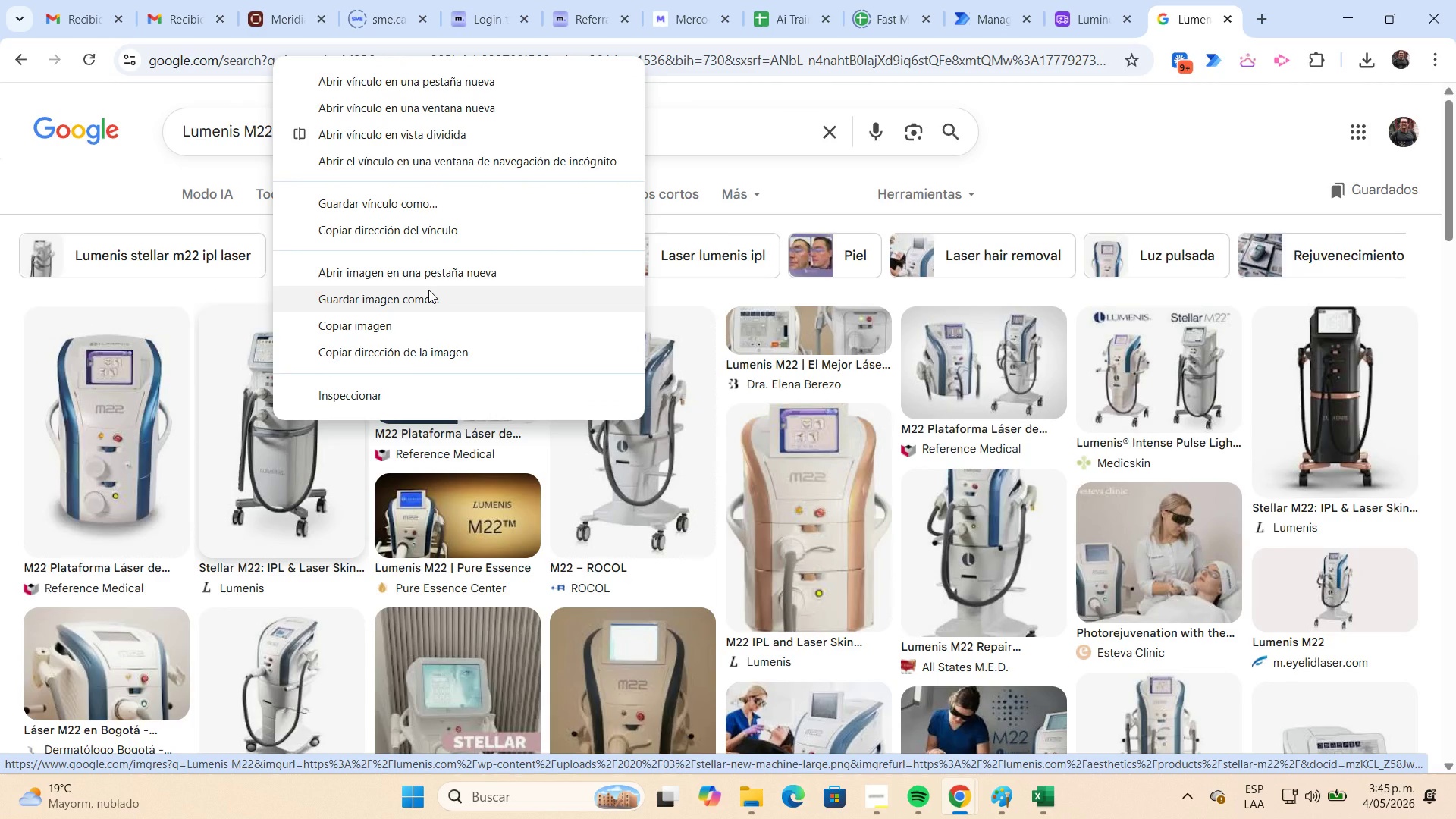 
left_click([438, 295])
 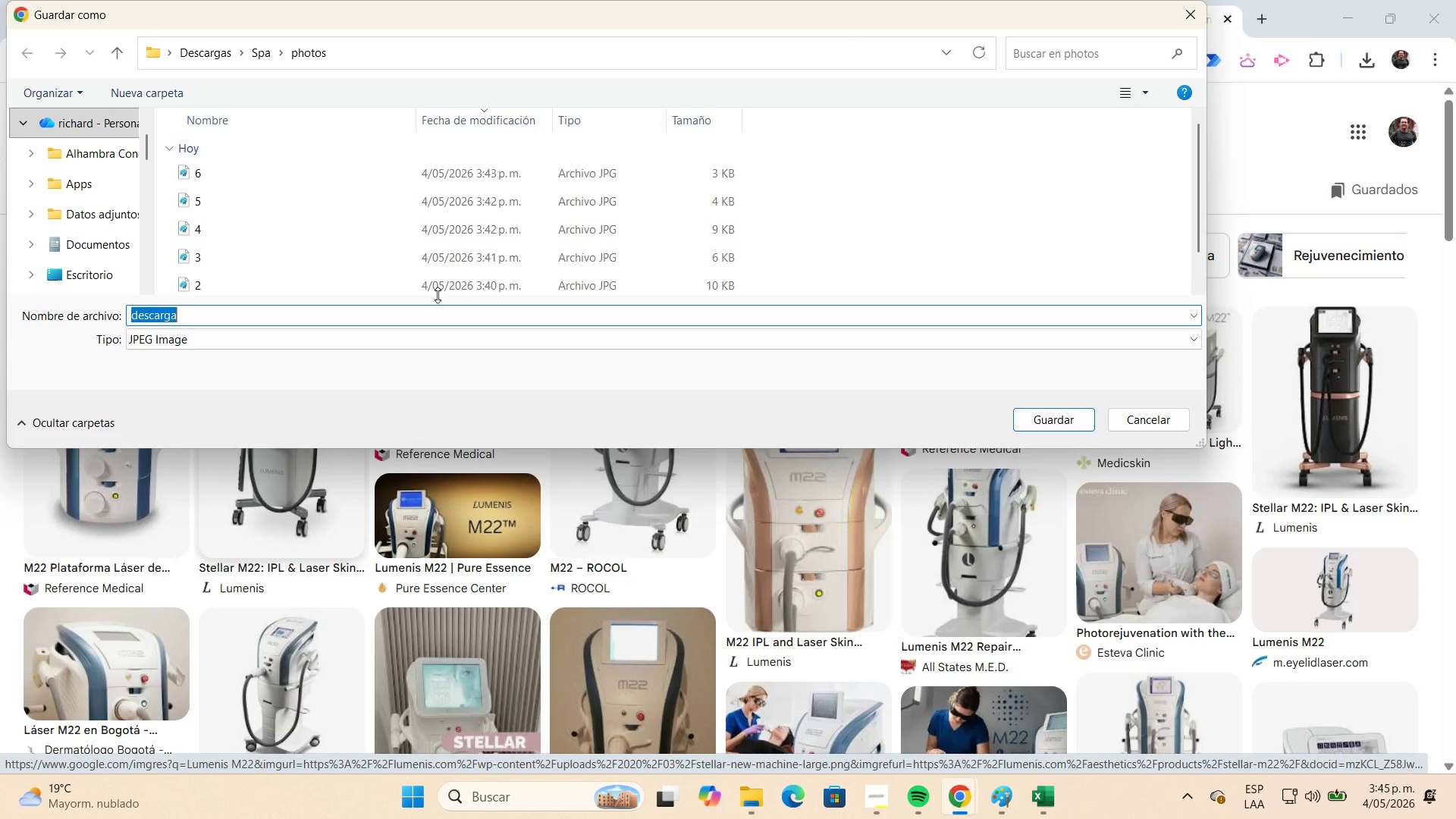 
key(Numpad7)
 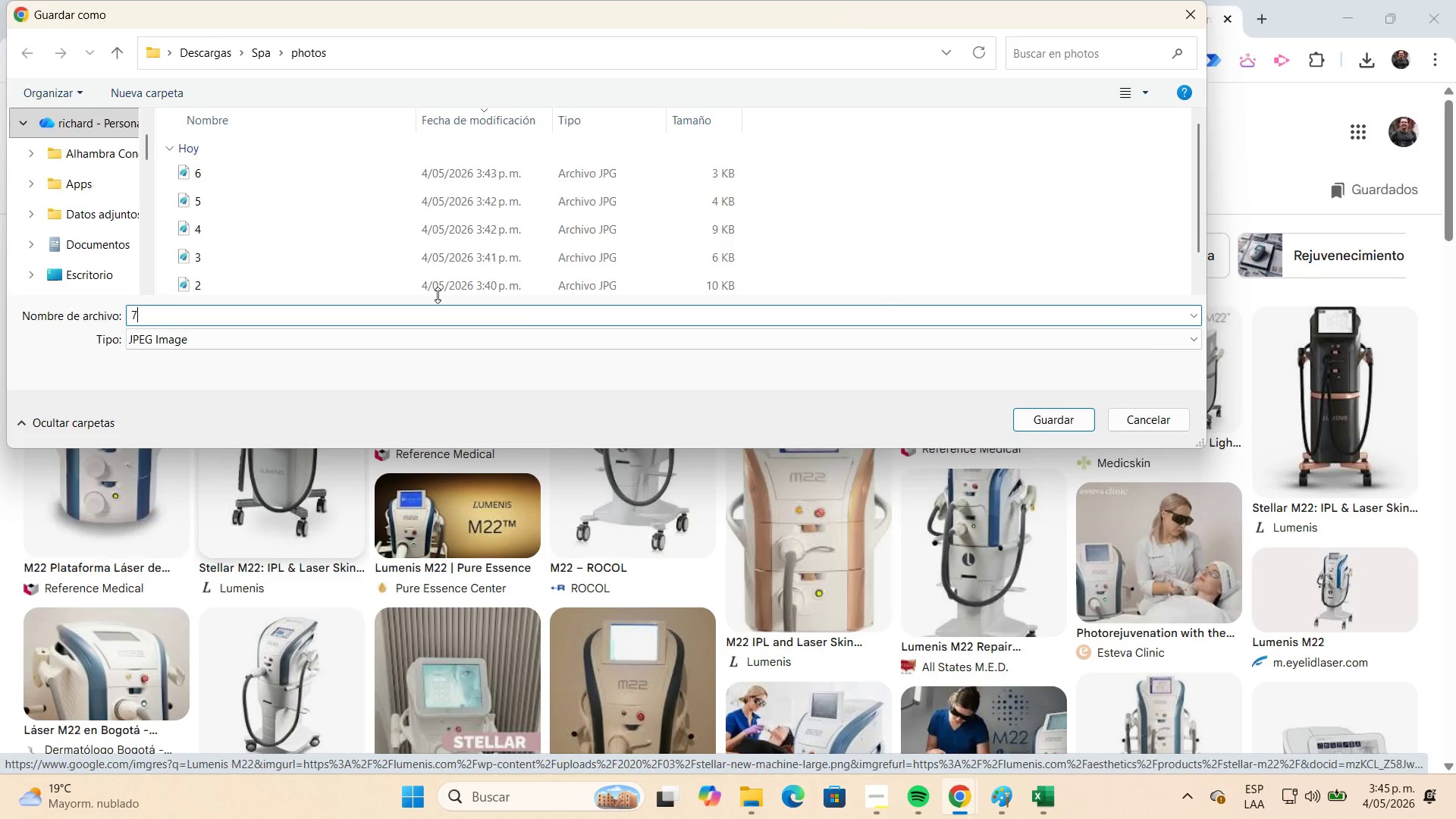 
key(NumpadEnter)
 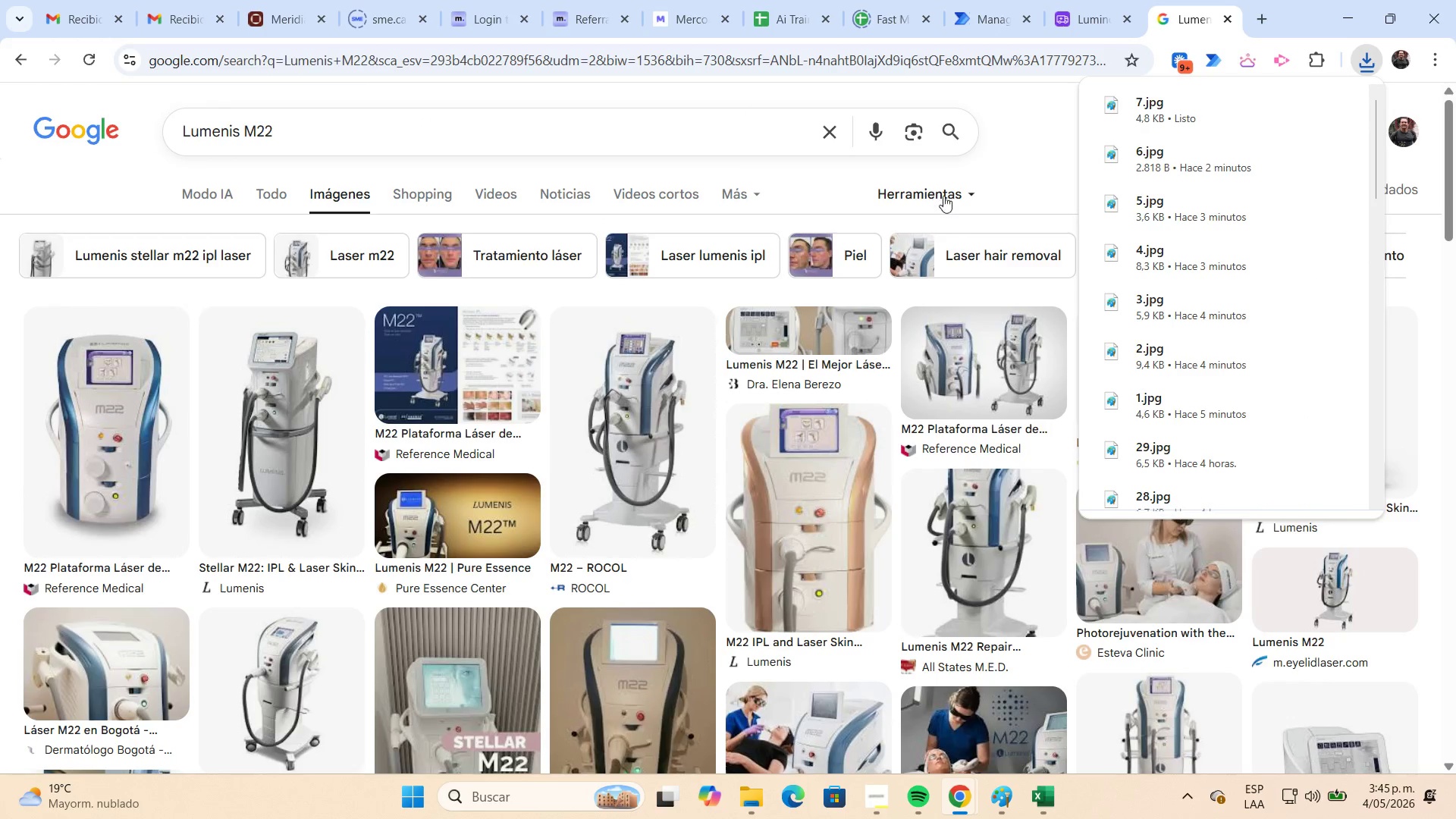 
left_click([1094, 20])
 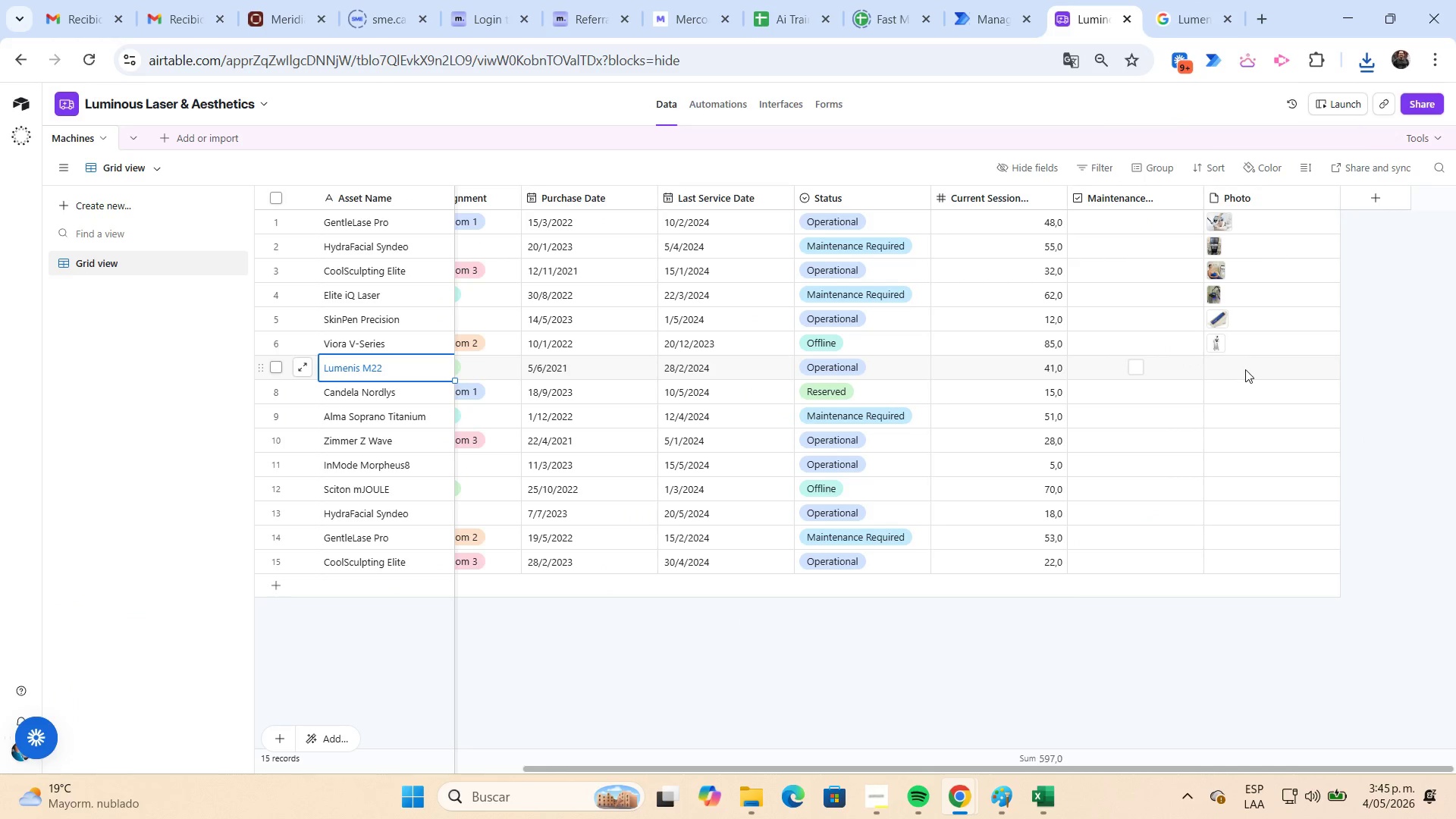 
left_click([1240, 369])
 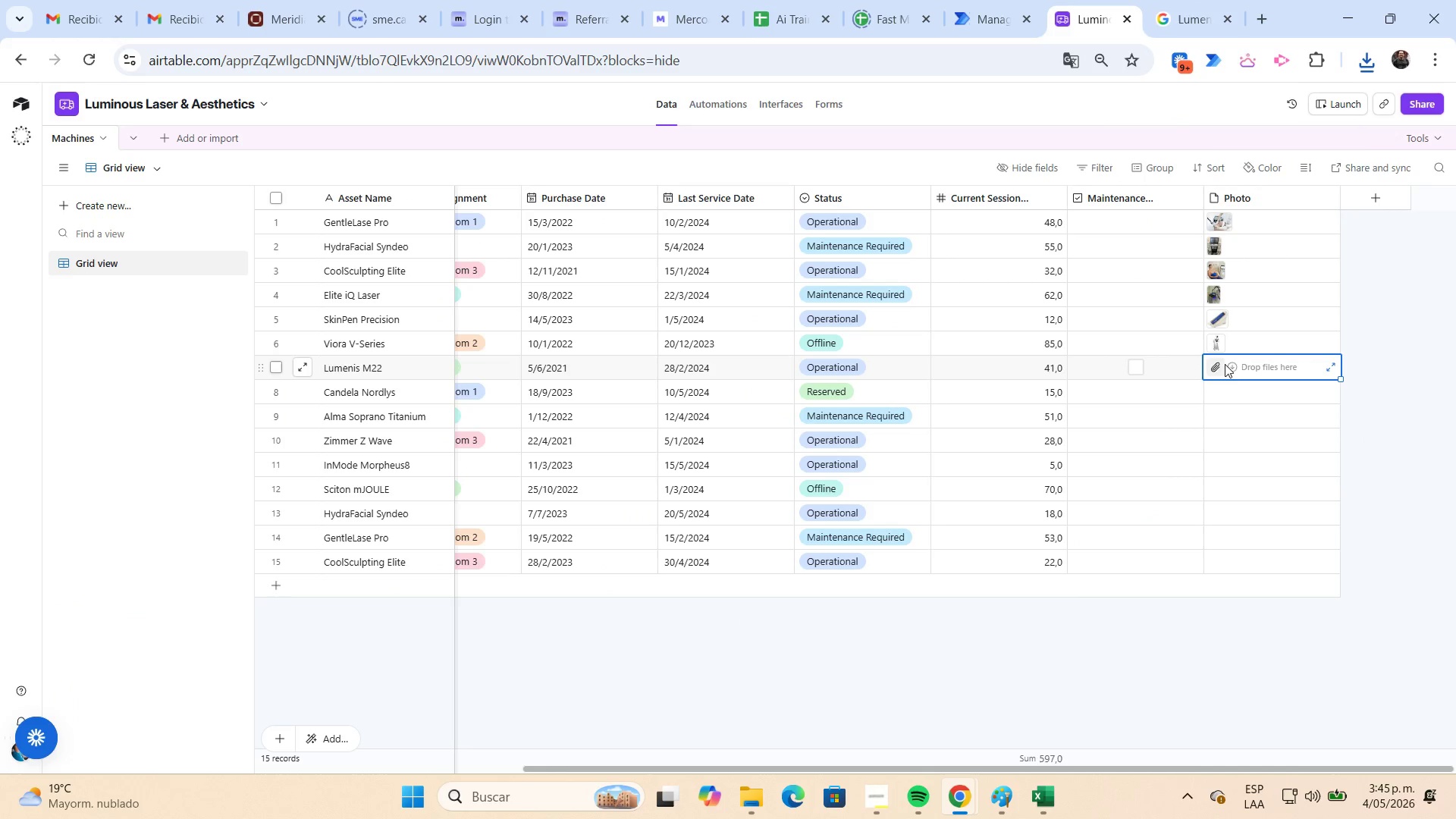 
left_click([1221, 362])
 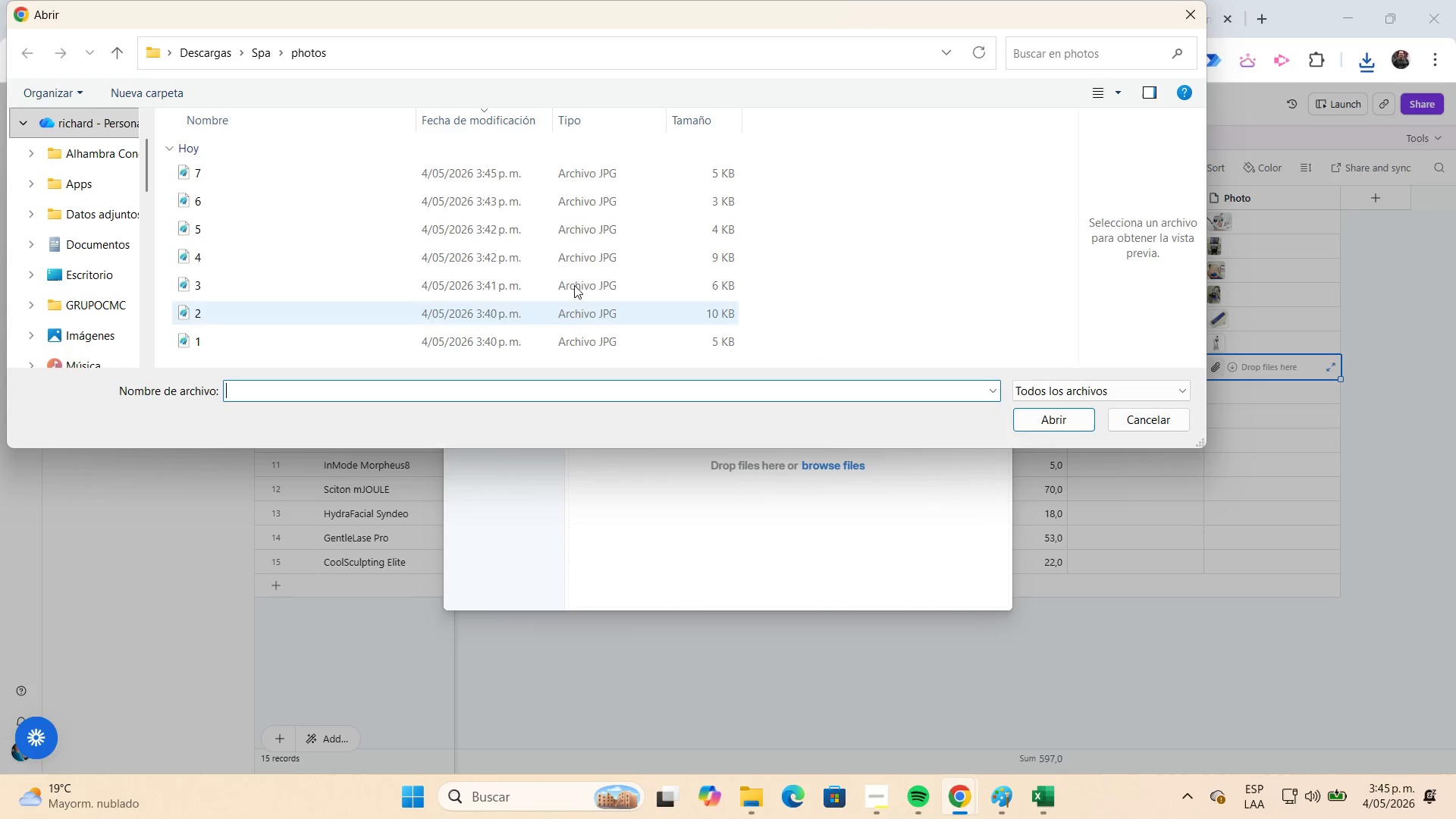 
left_click([389, 165])
 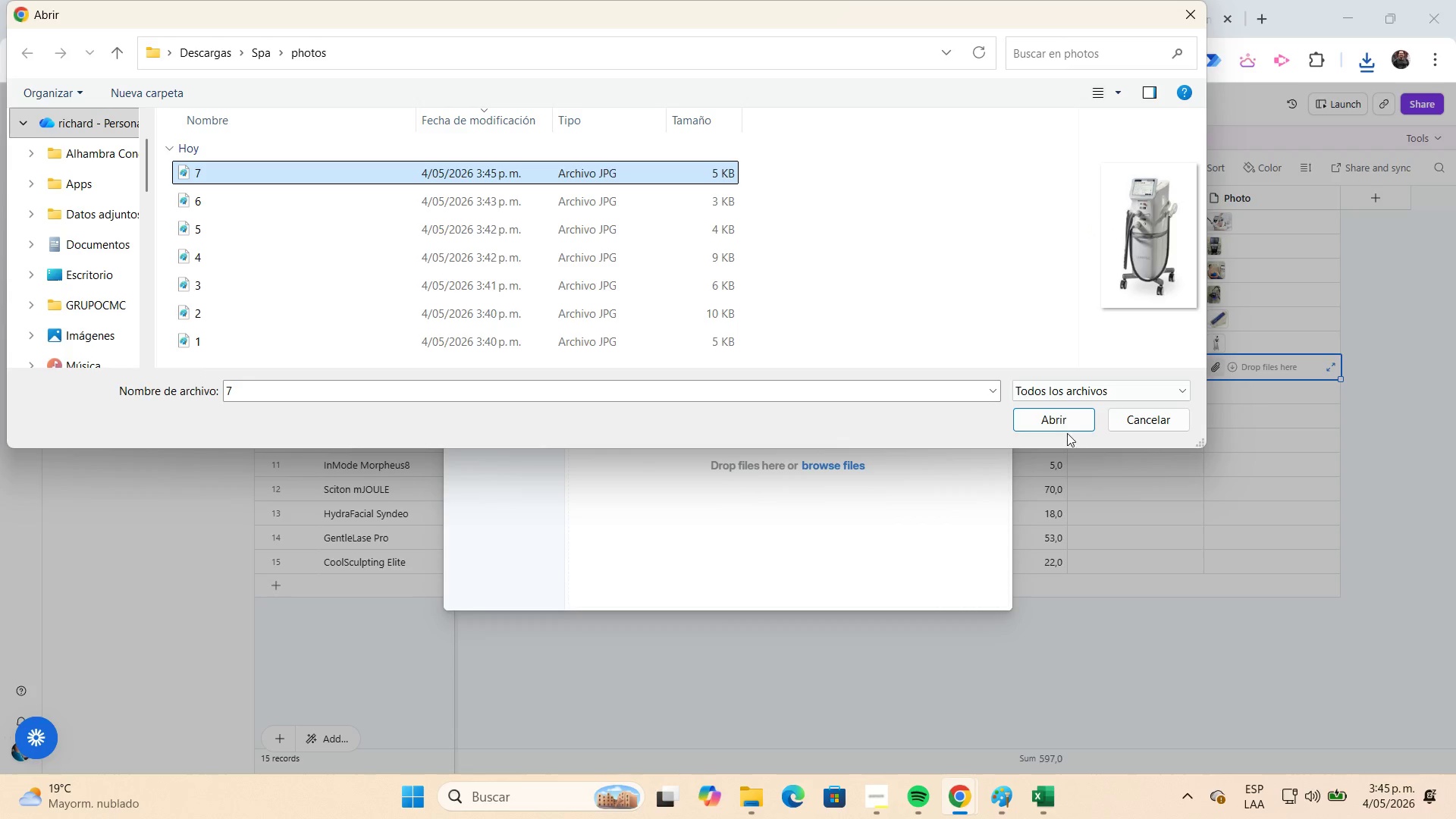 
left_click([1068, 421])
 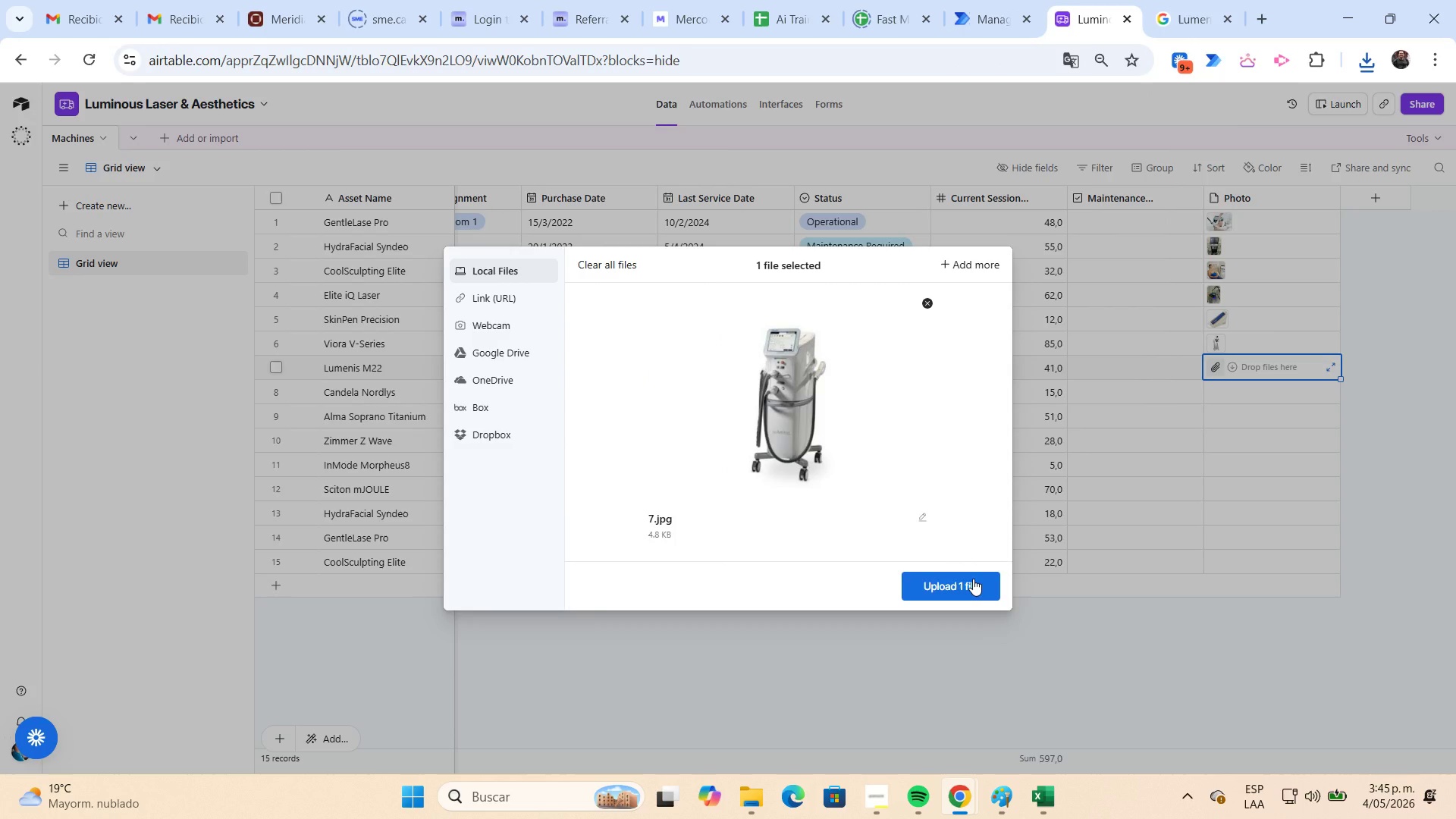 
left_click([973, 579])
 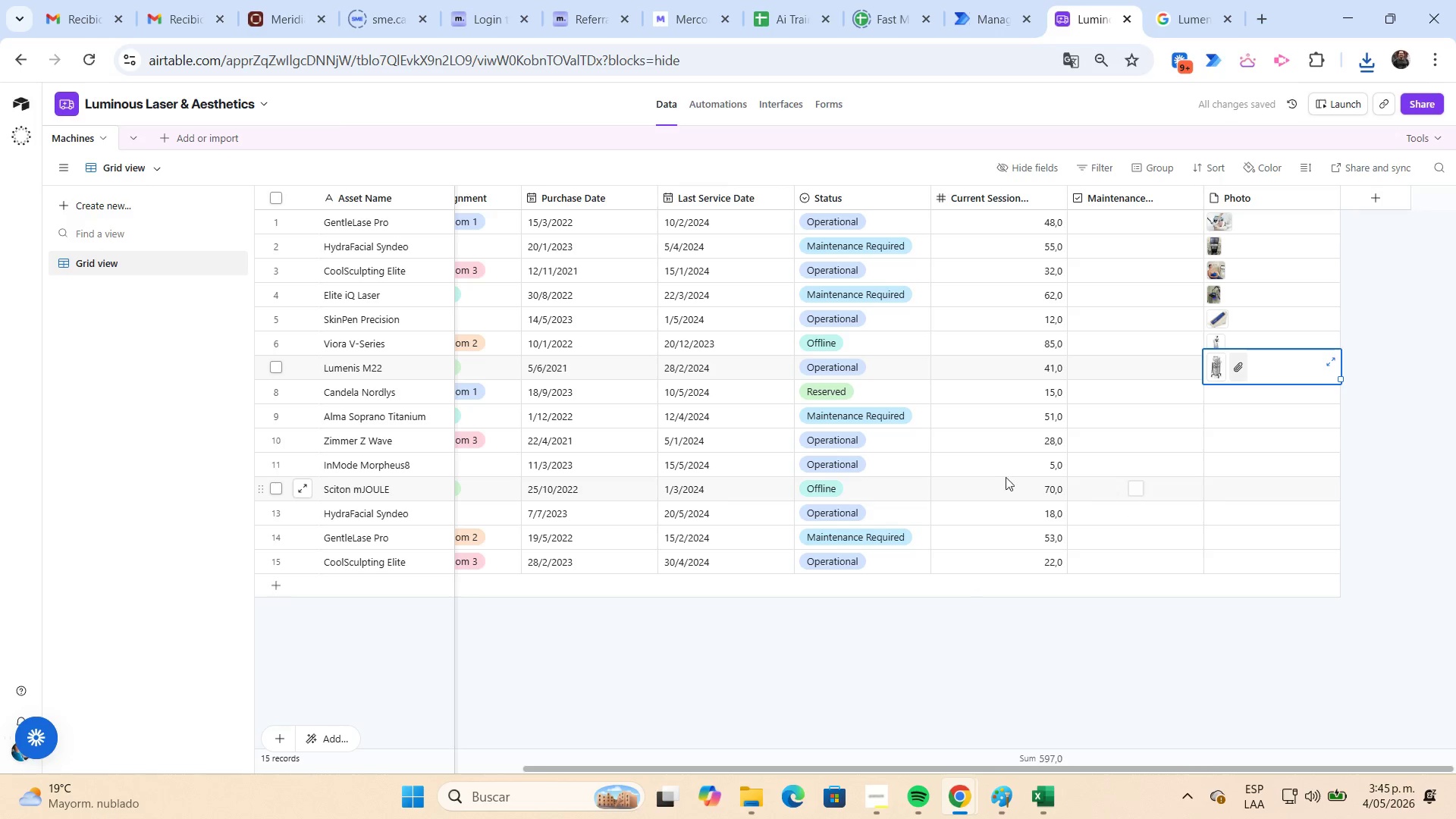 
wait(5.19)
 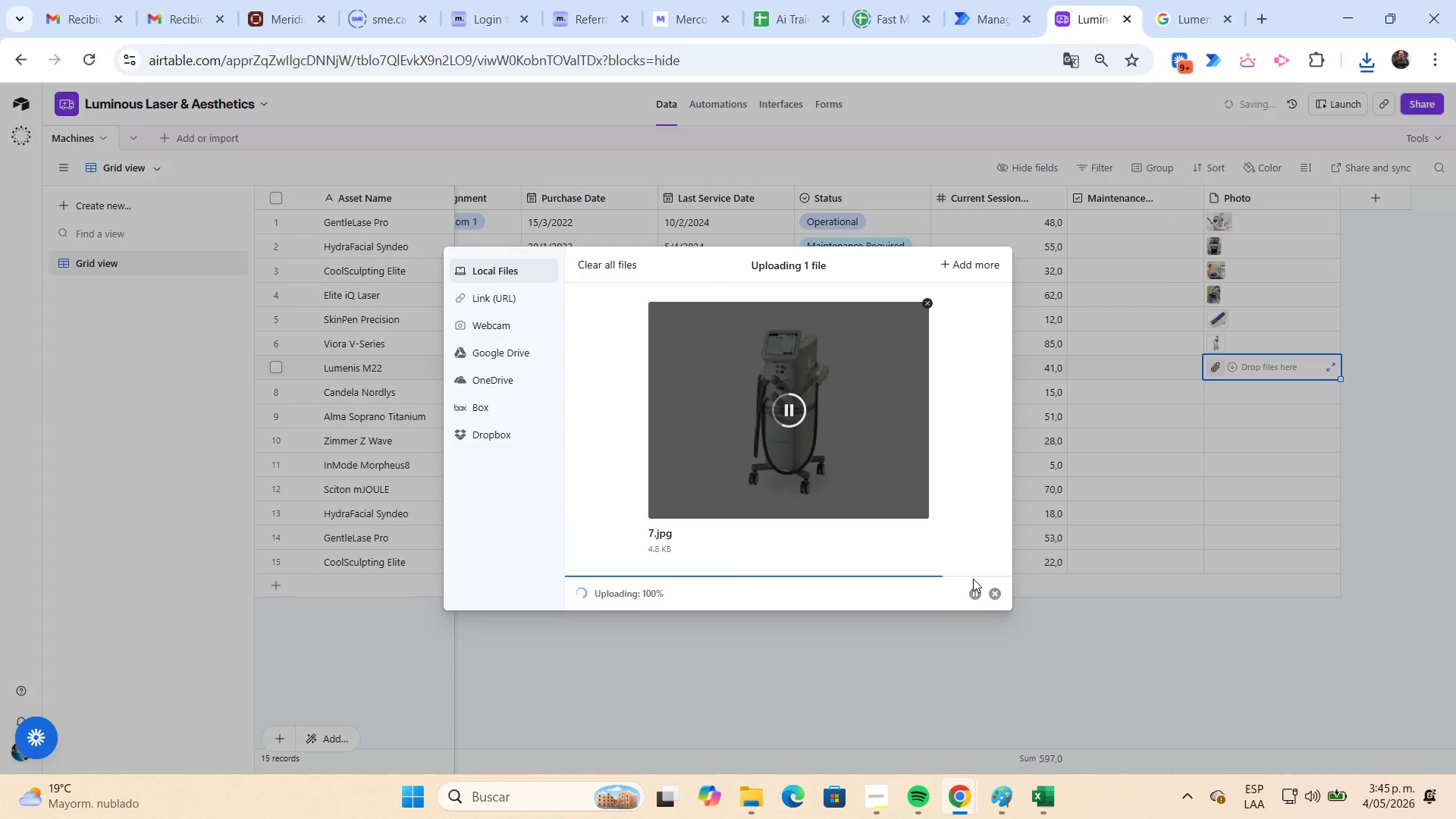 
left_click([355, 390])
 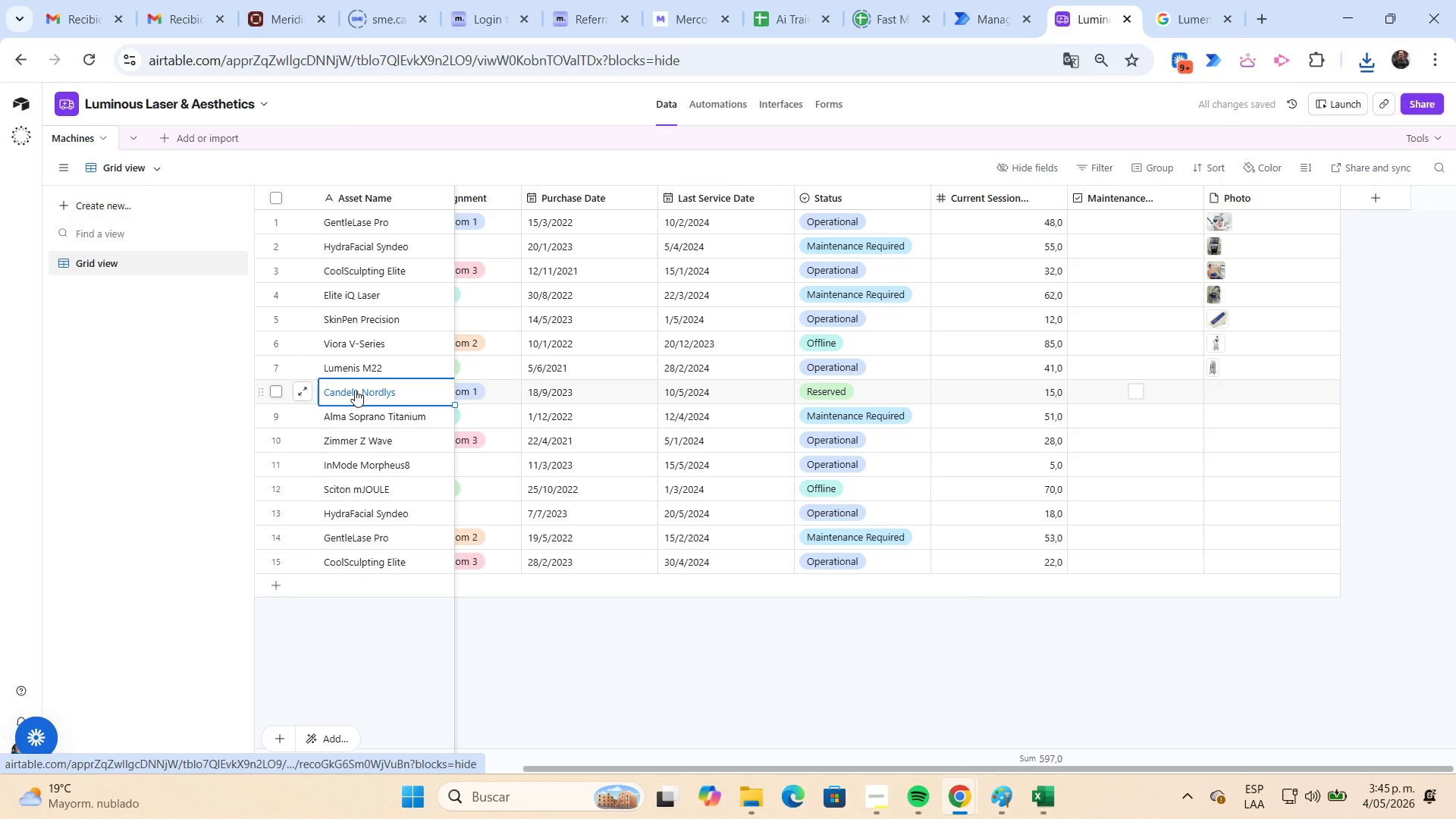 
key(Control+C)
 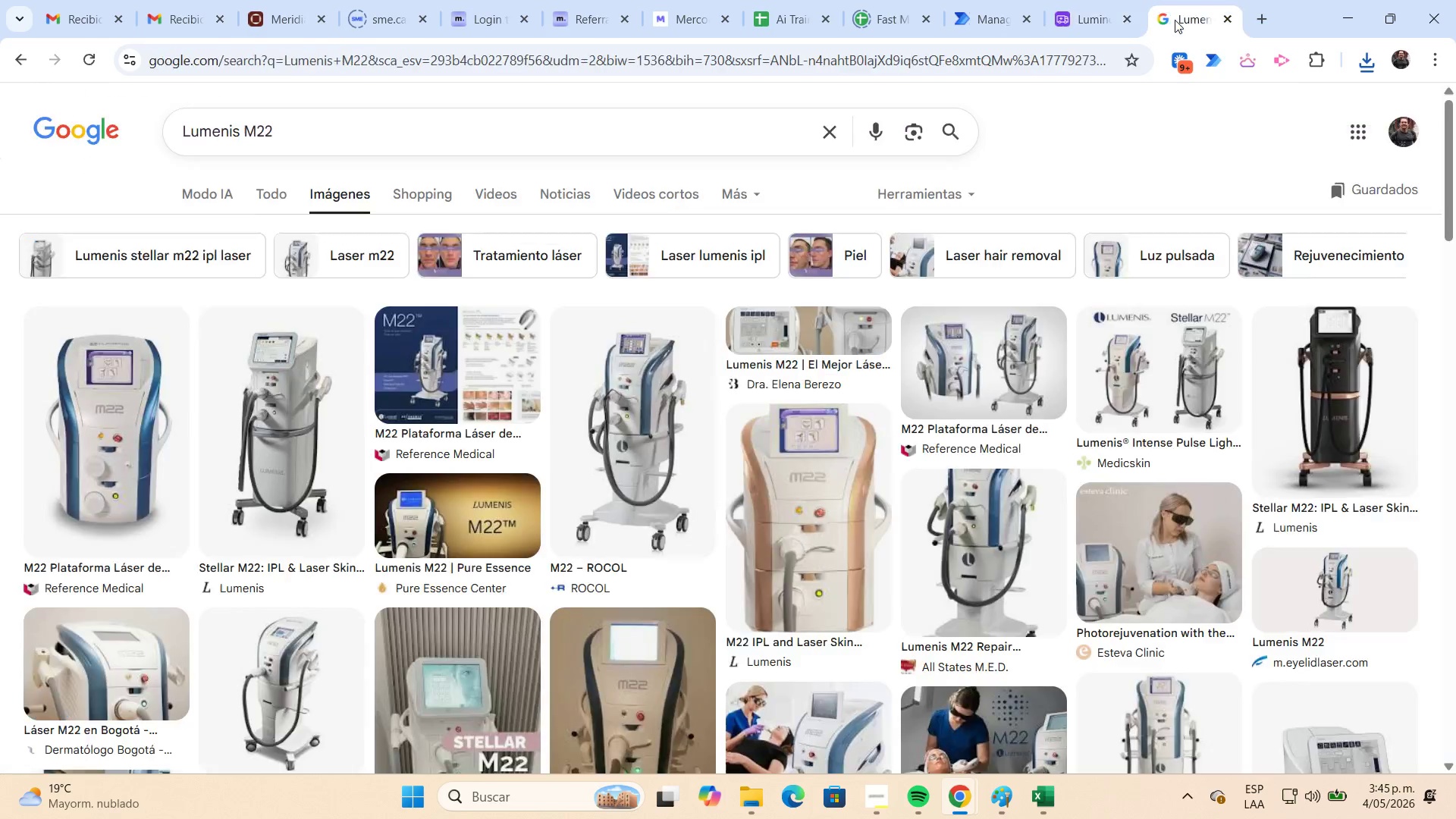 
left_click([573, 141])
 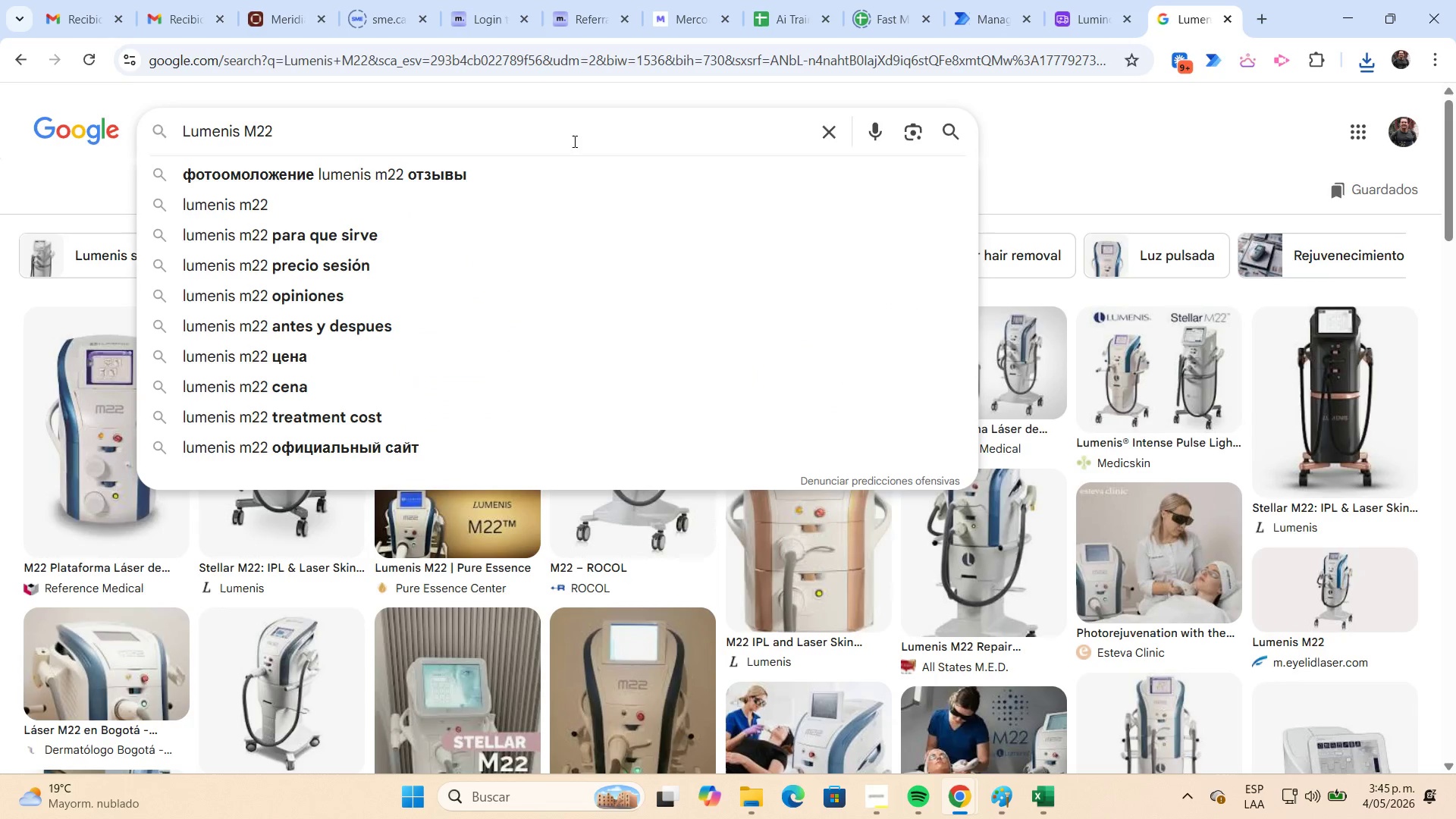 
key(Shift+Home)
 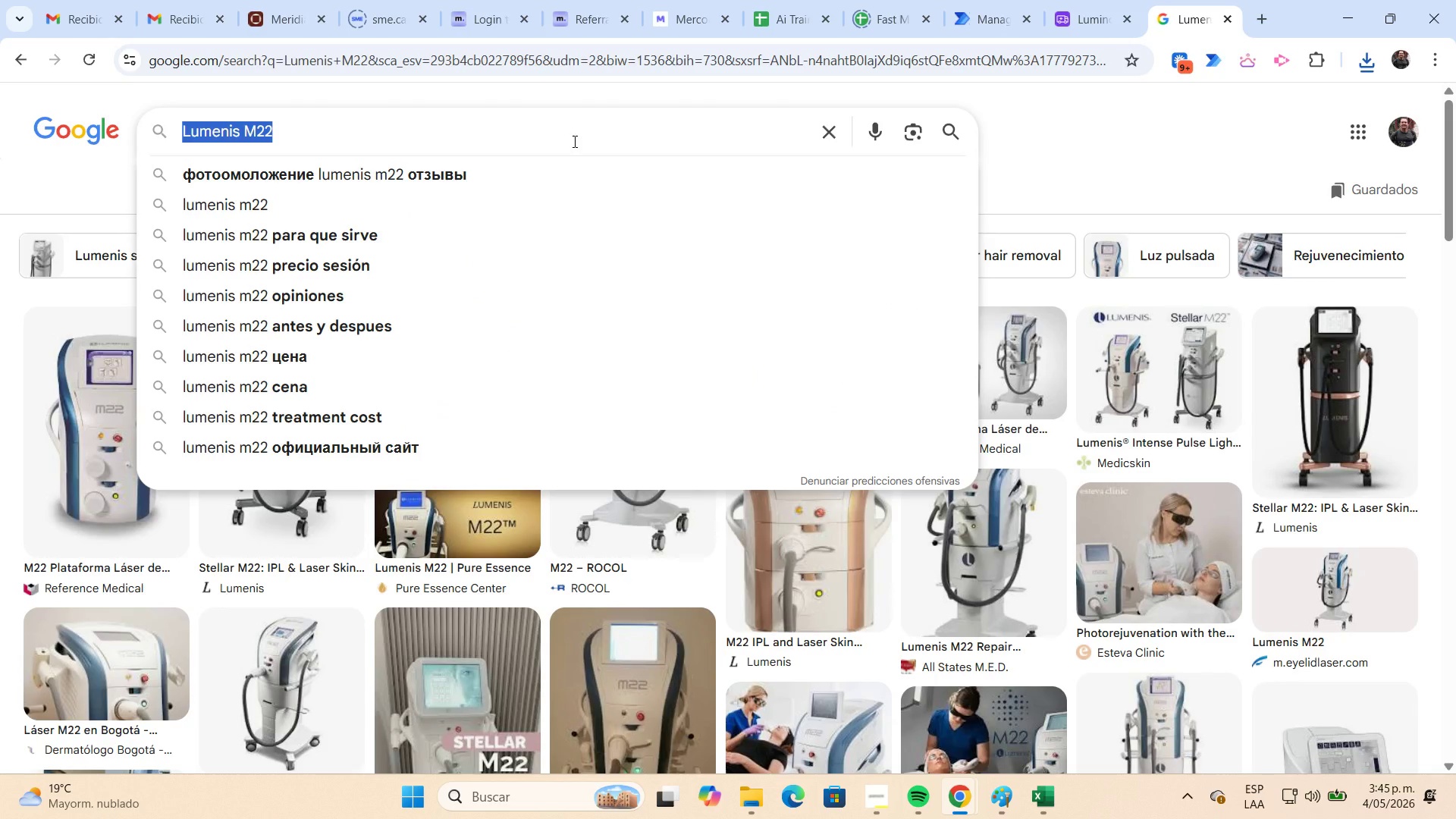 
key(Control+V)
 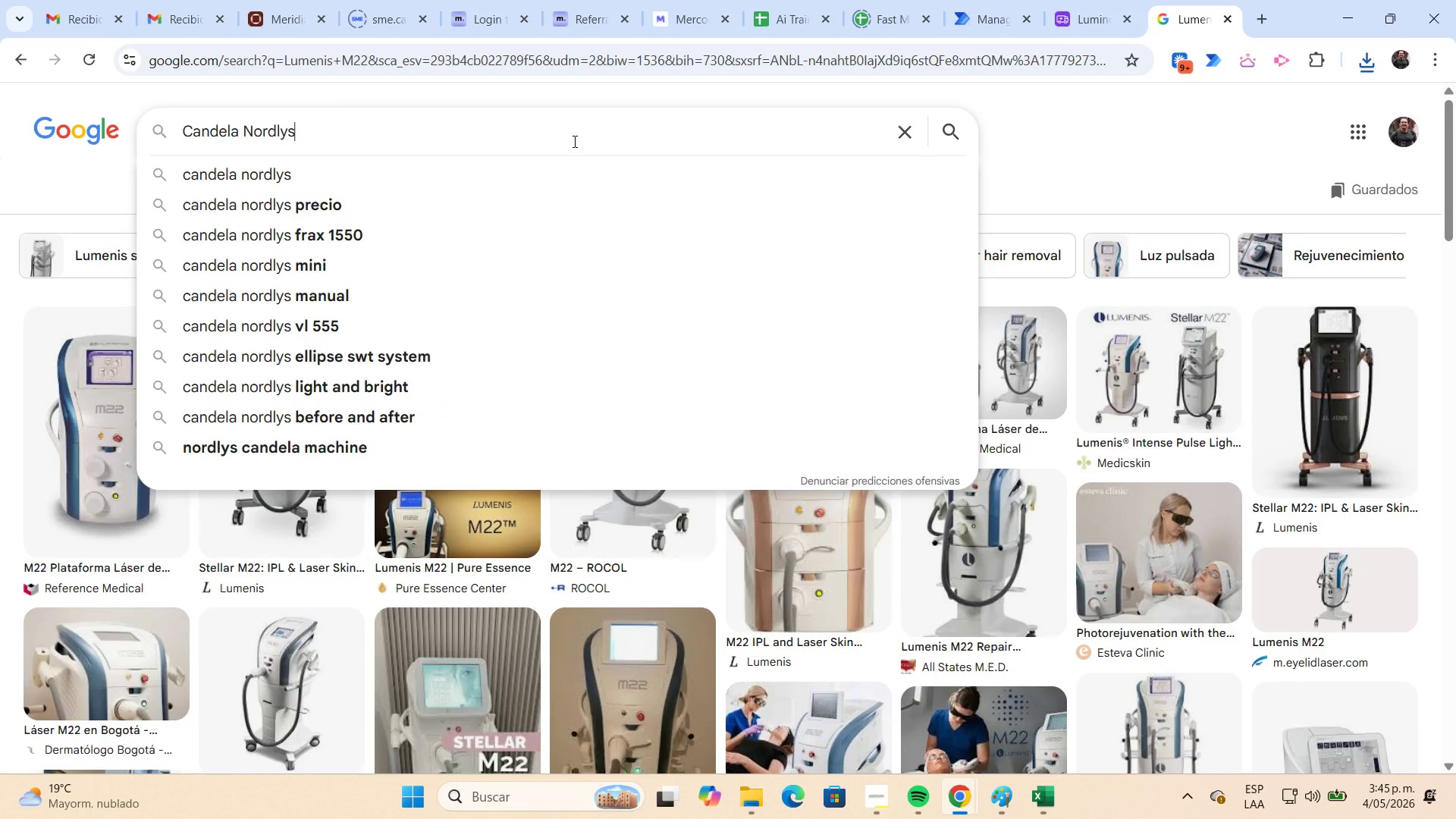 
key(NumpadEnter)
 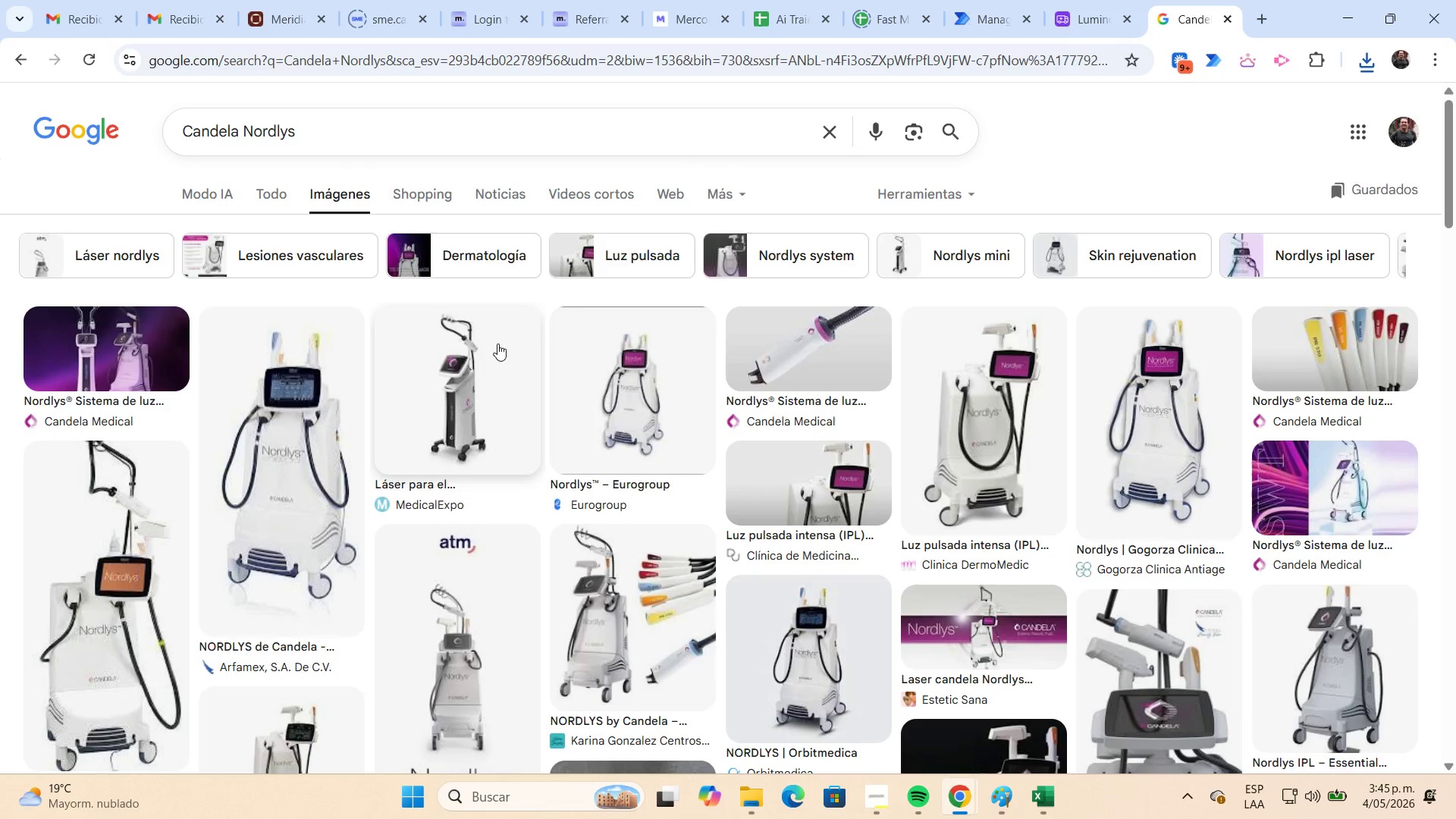 
right_click([494, 354])
 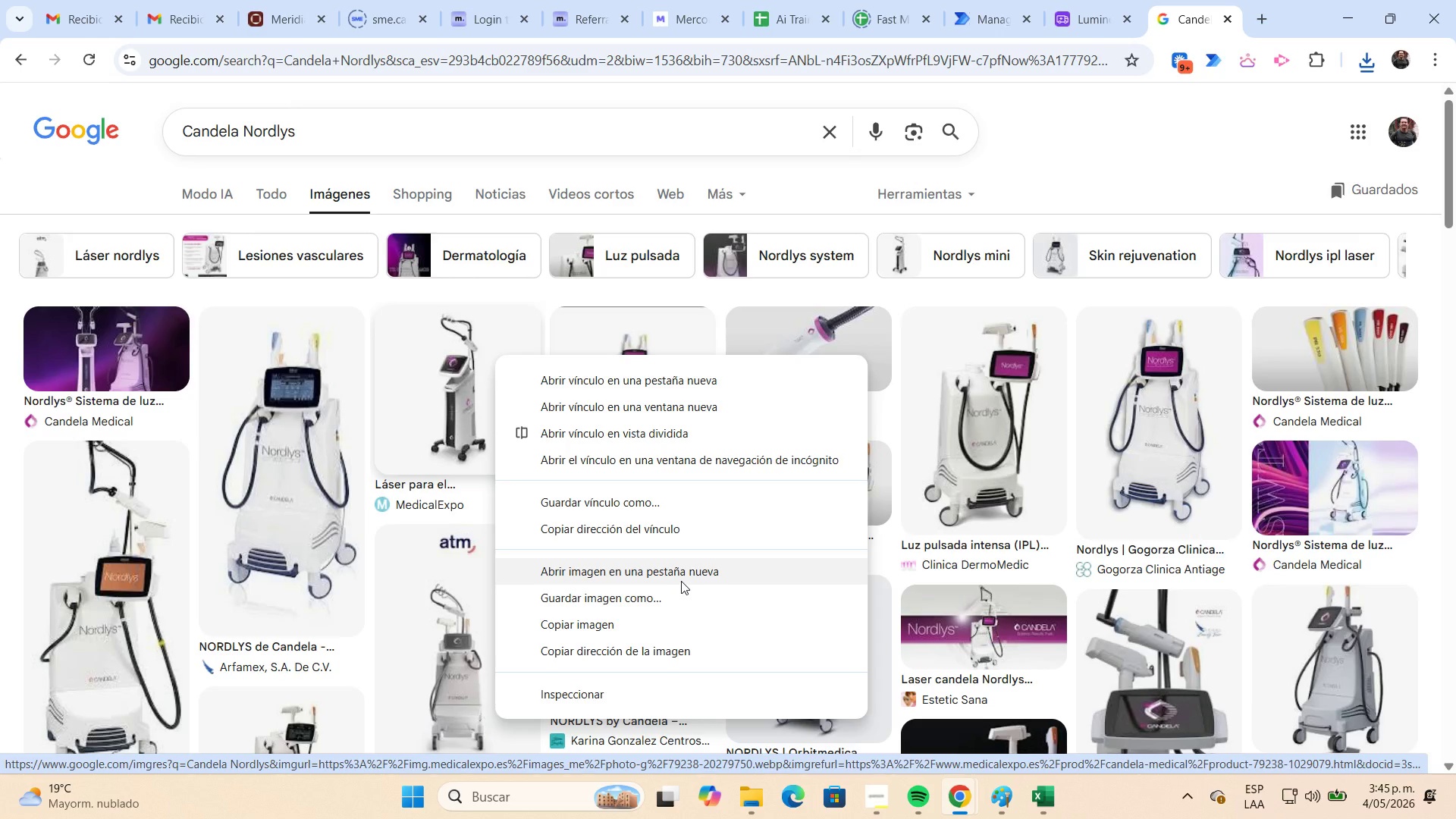 
left_click([682, 602])
 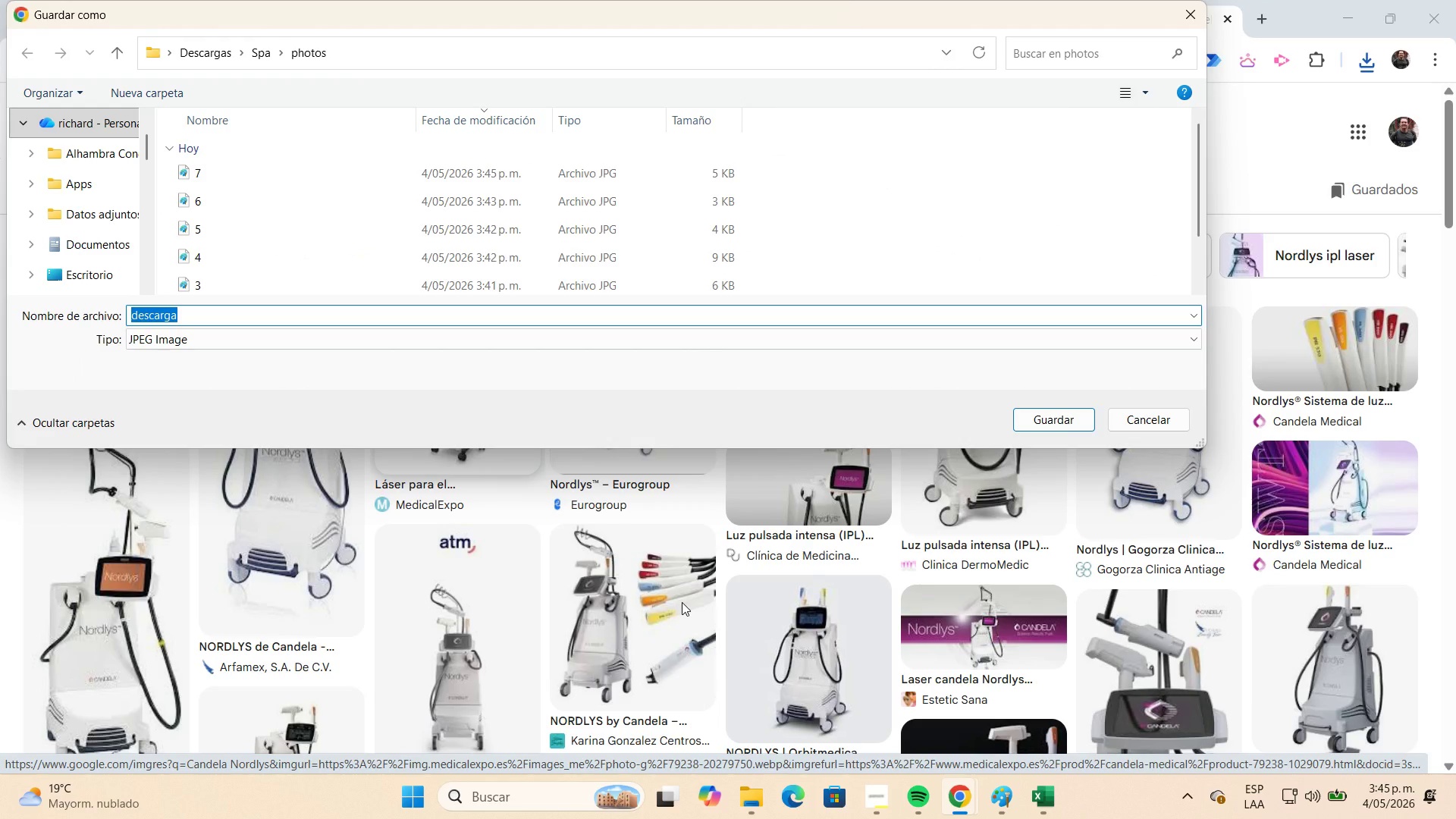 
key(Numpad8)
 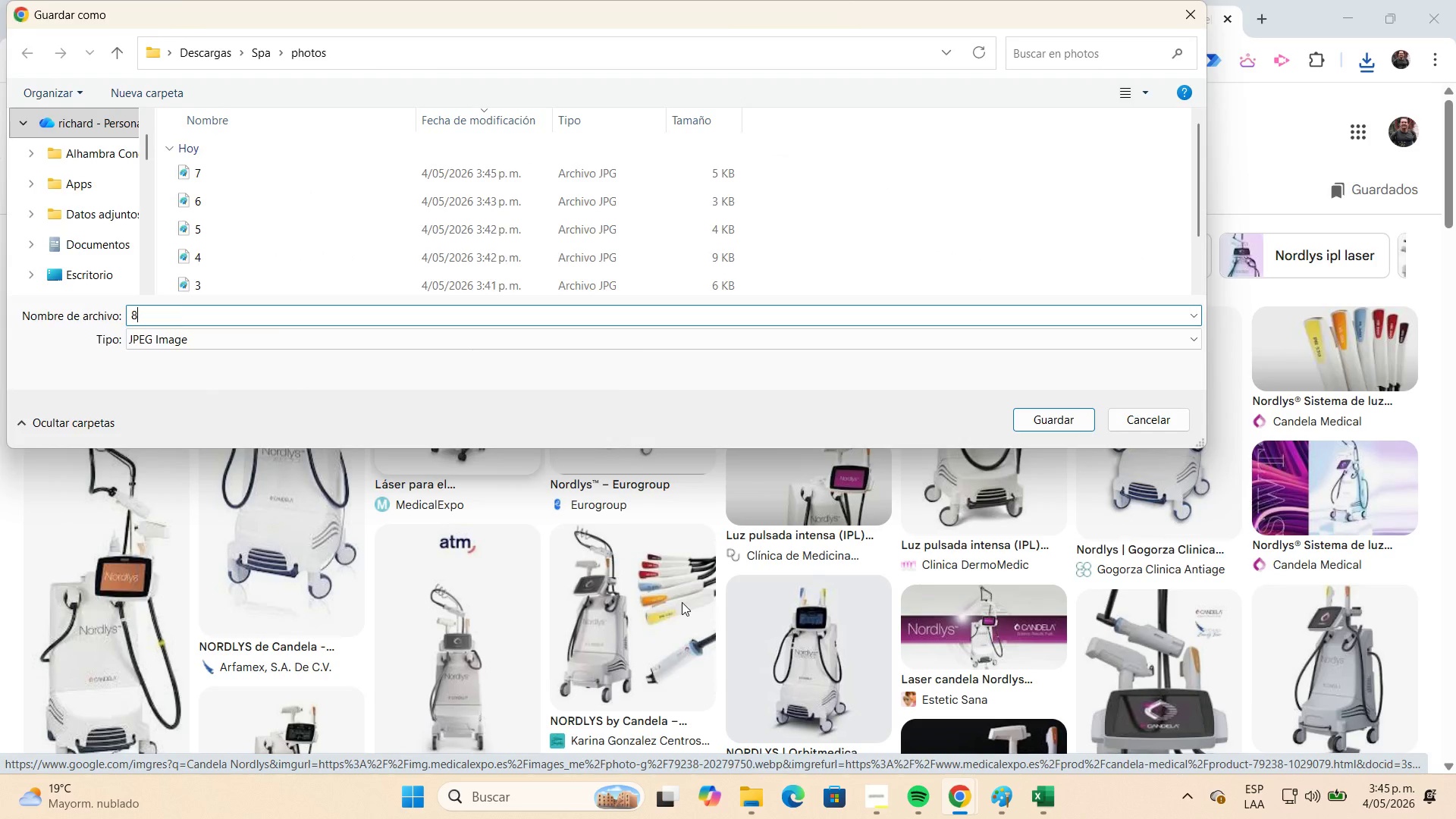 
key(NumpadEnter)
 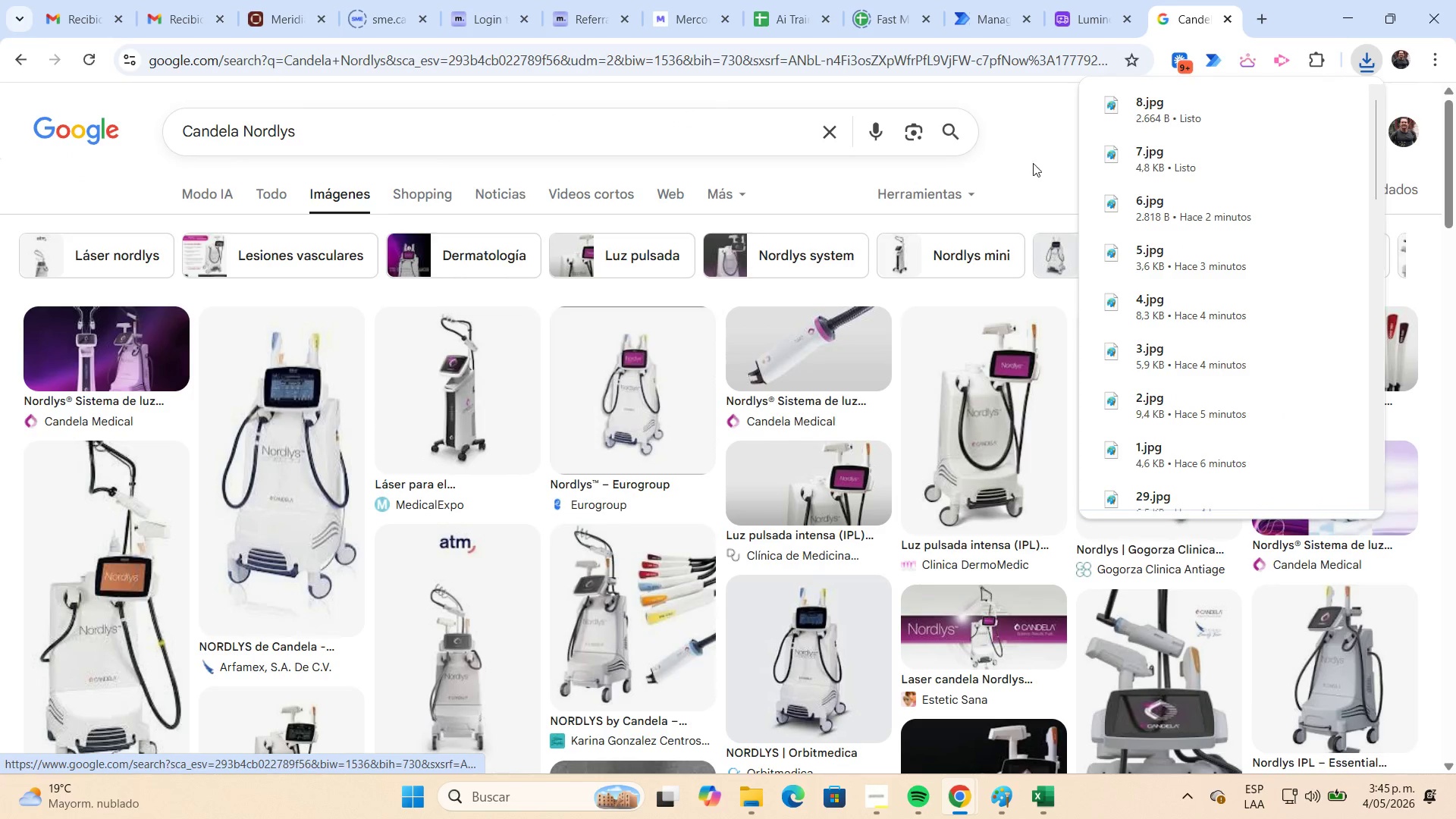 
left_click([1100, 25])
 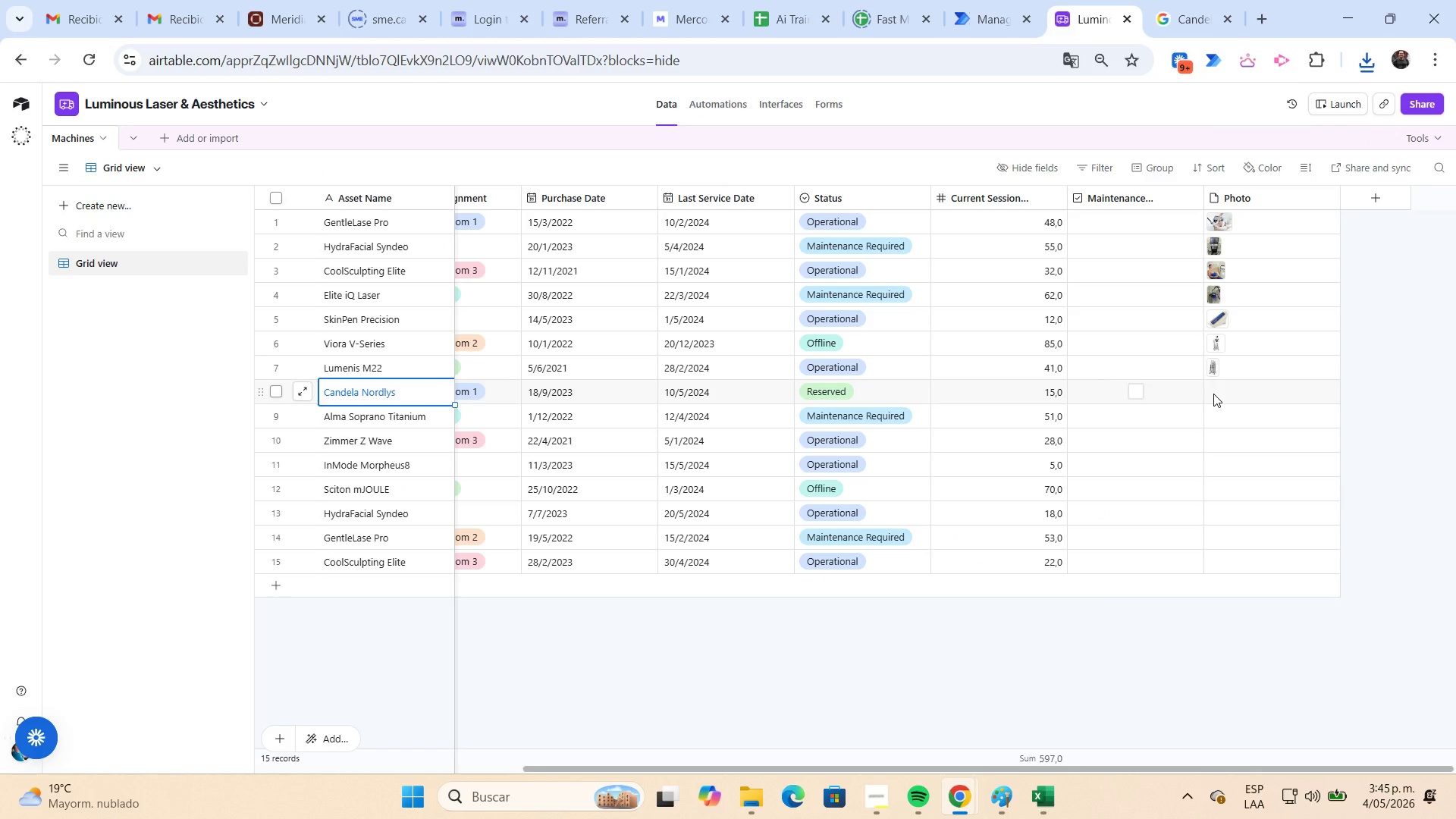 
double_click([1213, 394])
 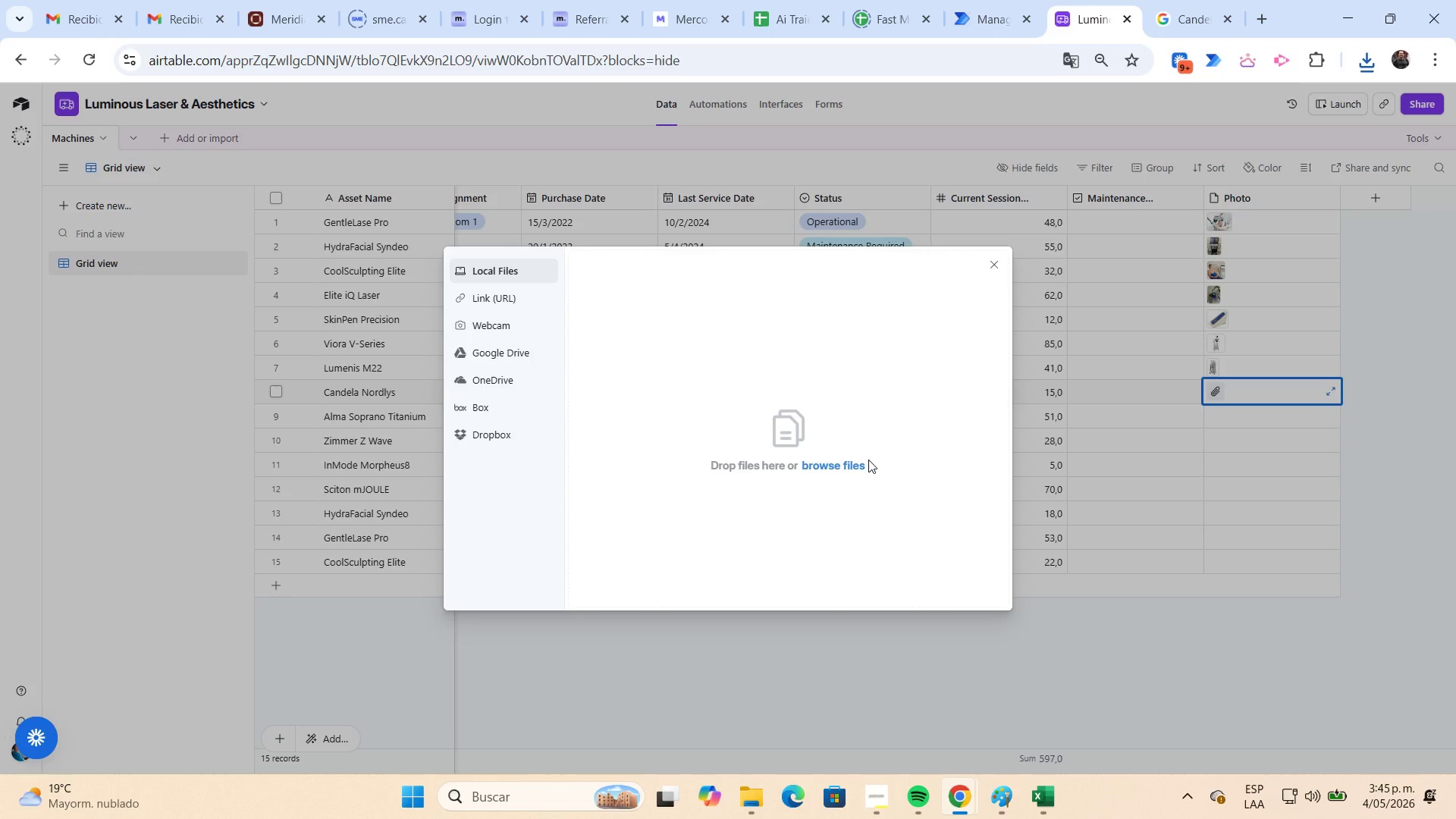 
left_click([861, 460])
 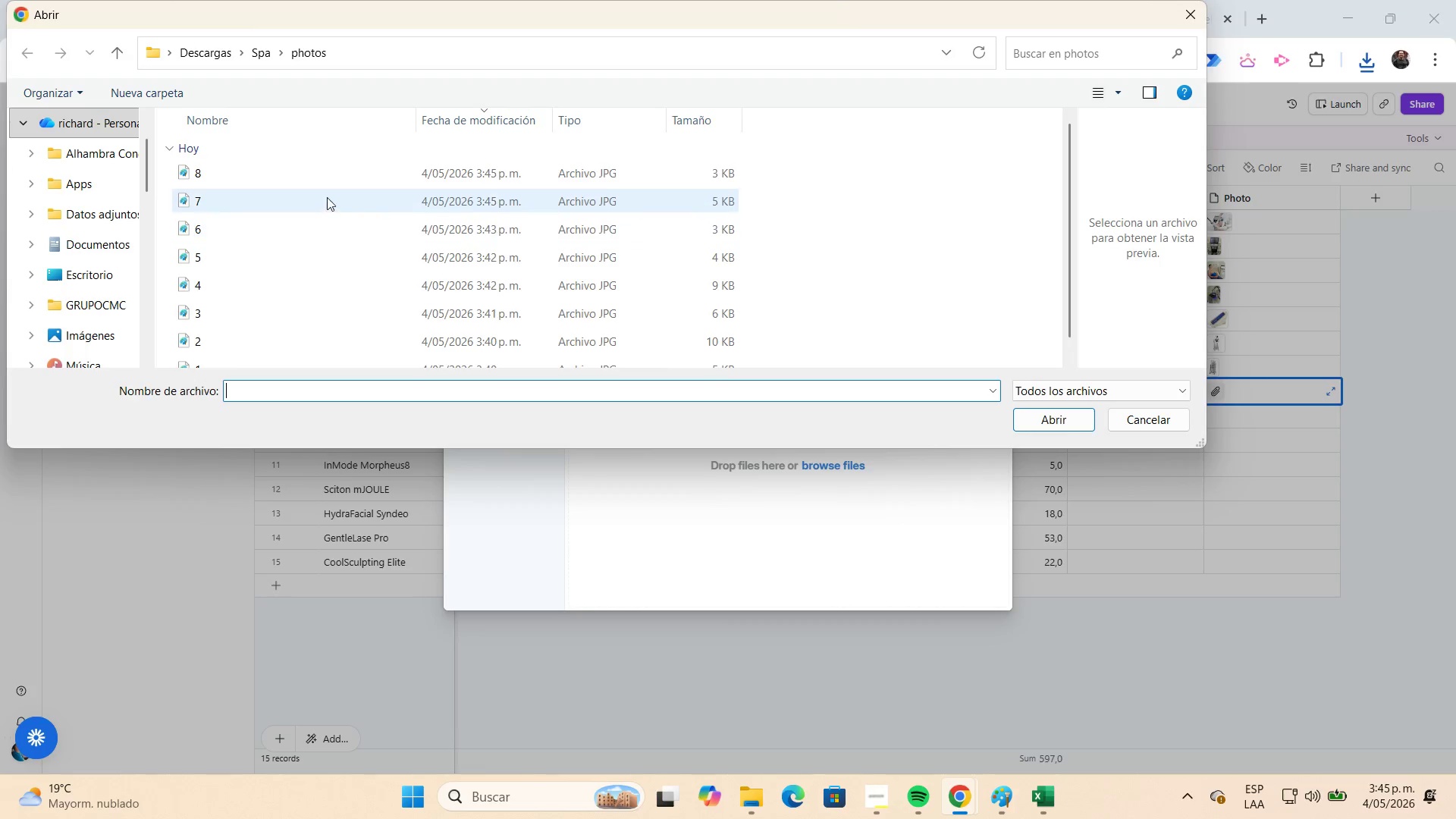 
left_click([309, 176])
 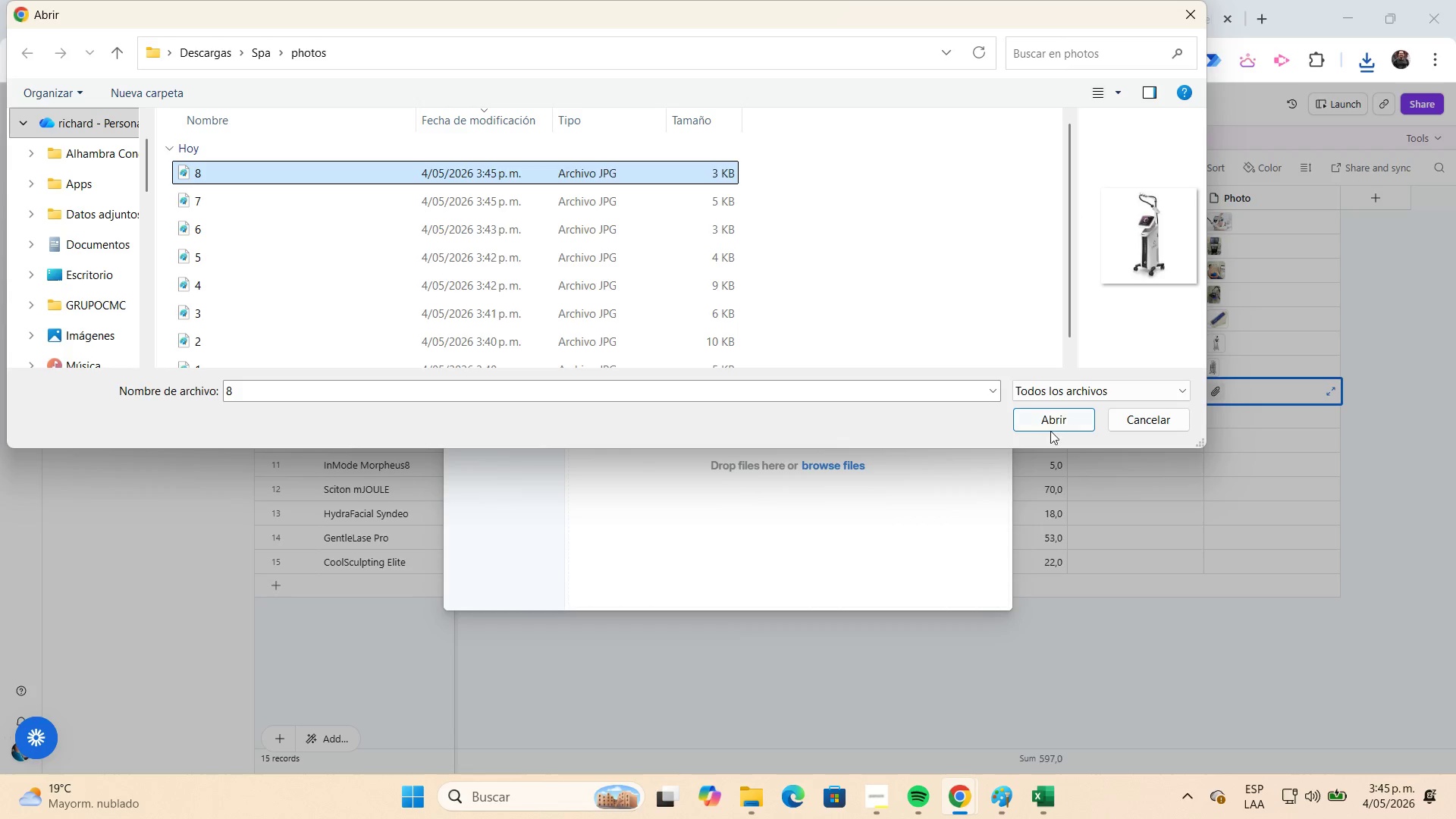 
left_click([1046, 422])
 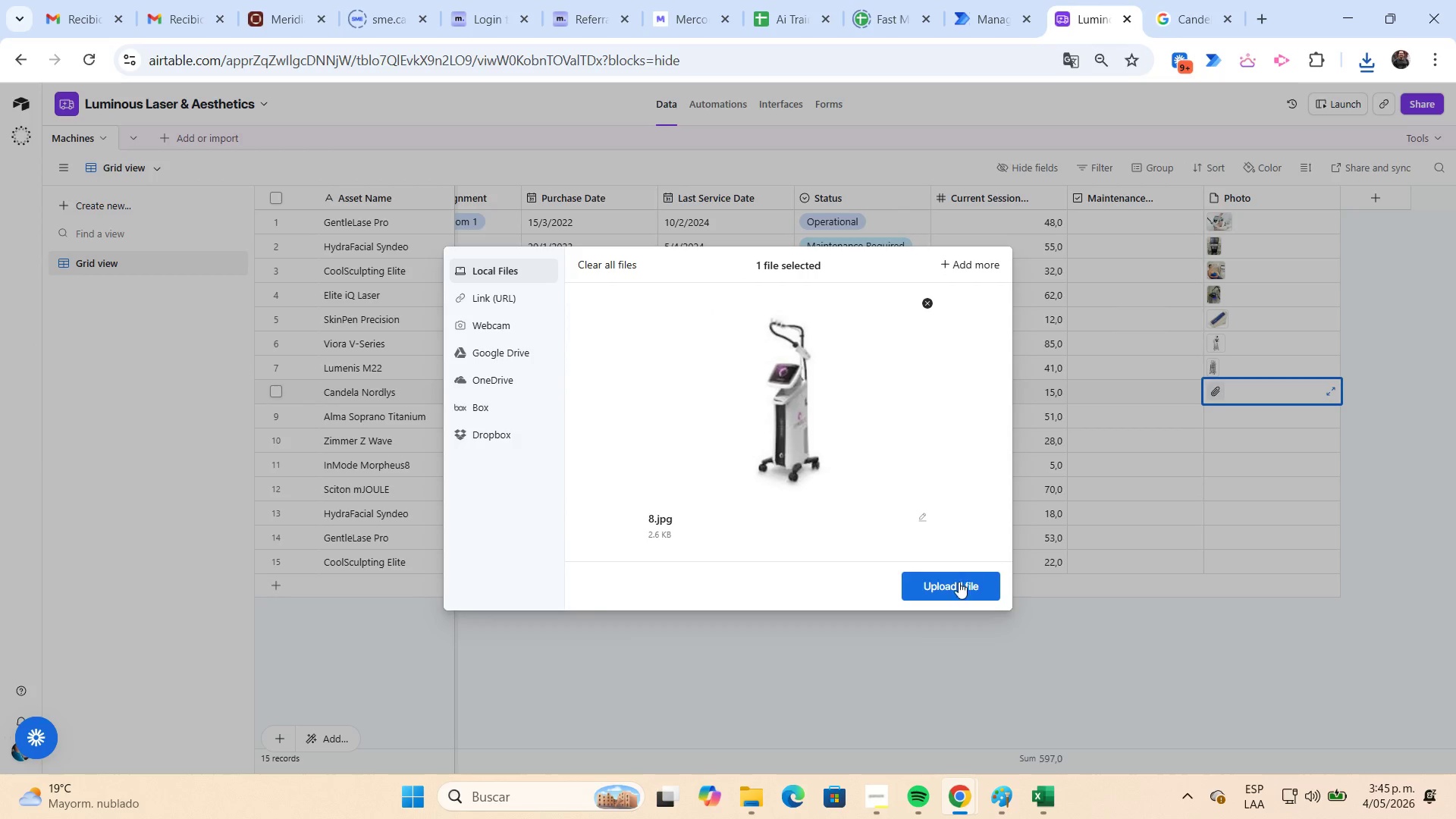 
left_click([957, 591])
 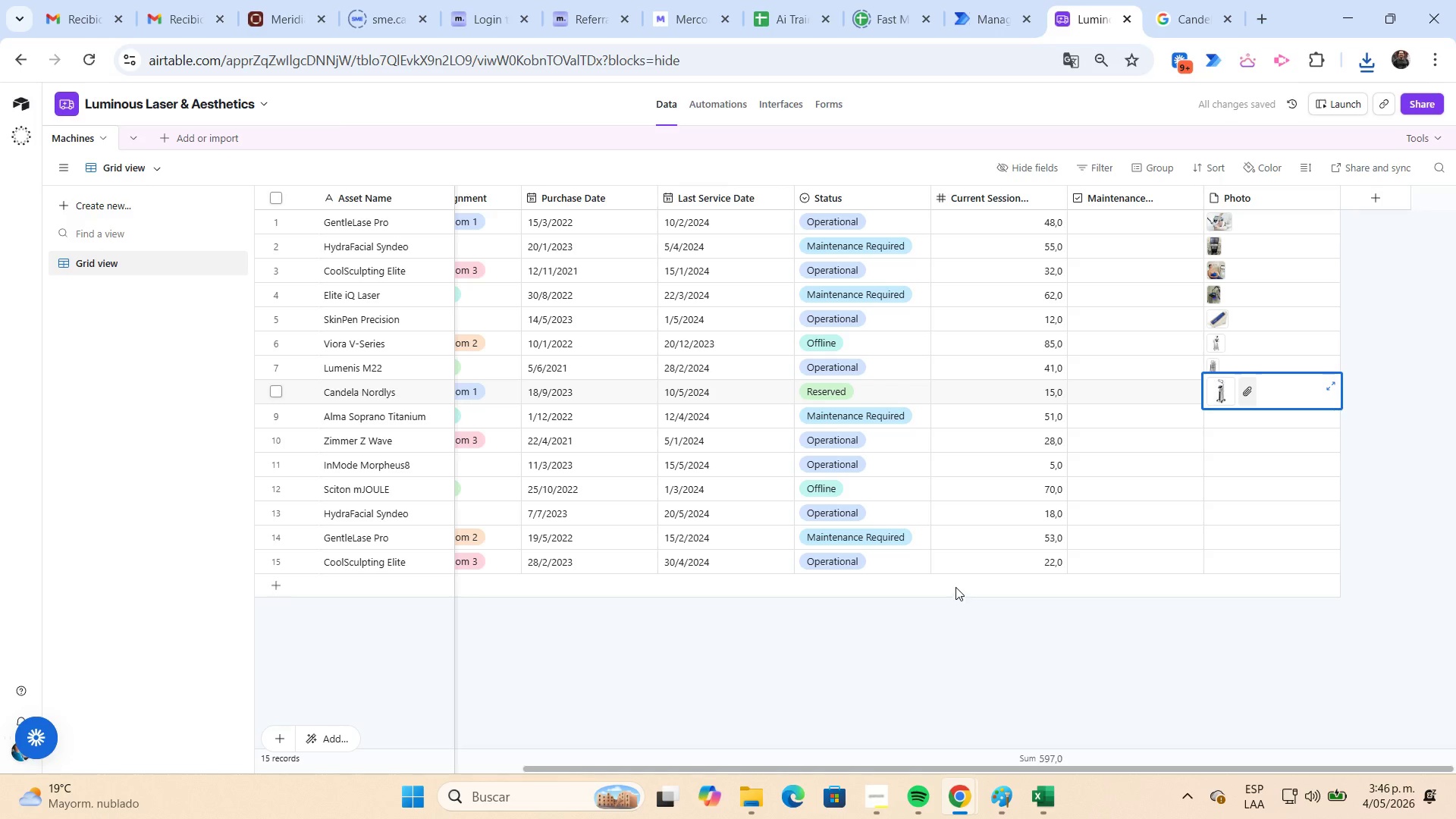 
wait(5.59)
 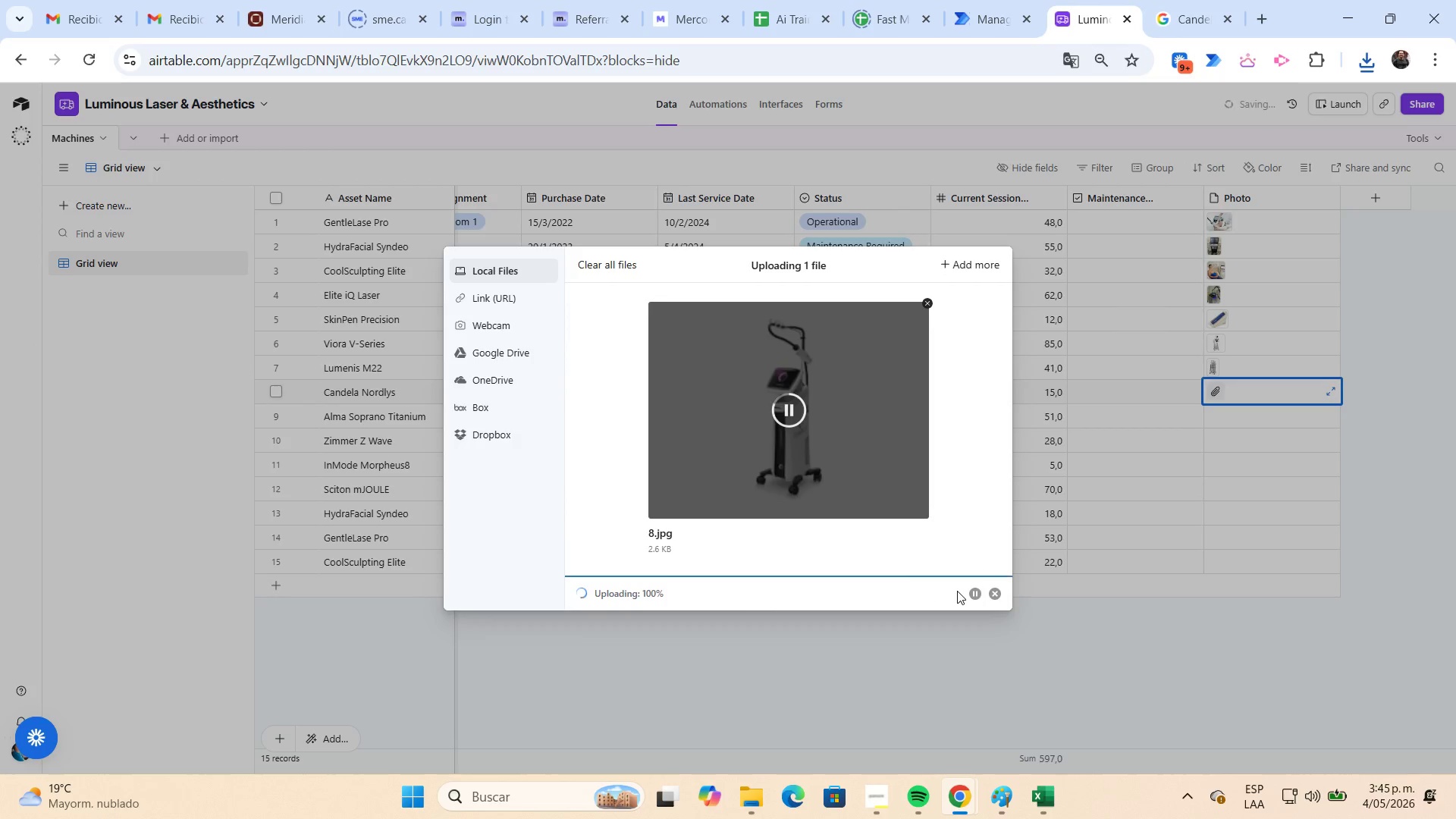 
left_click([421, 417])
 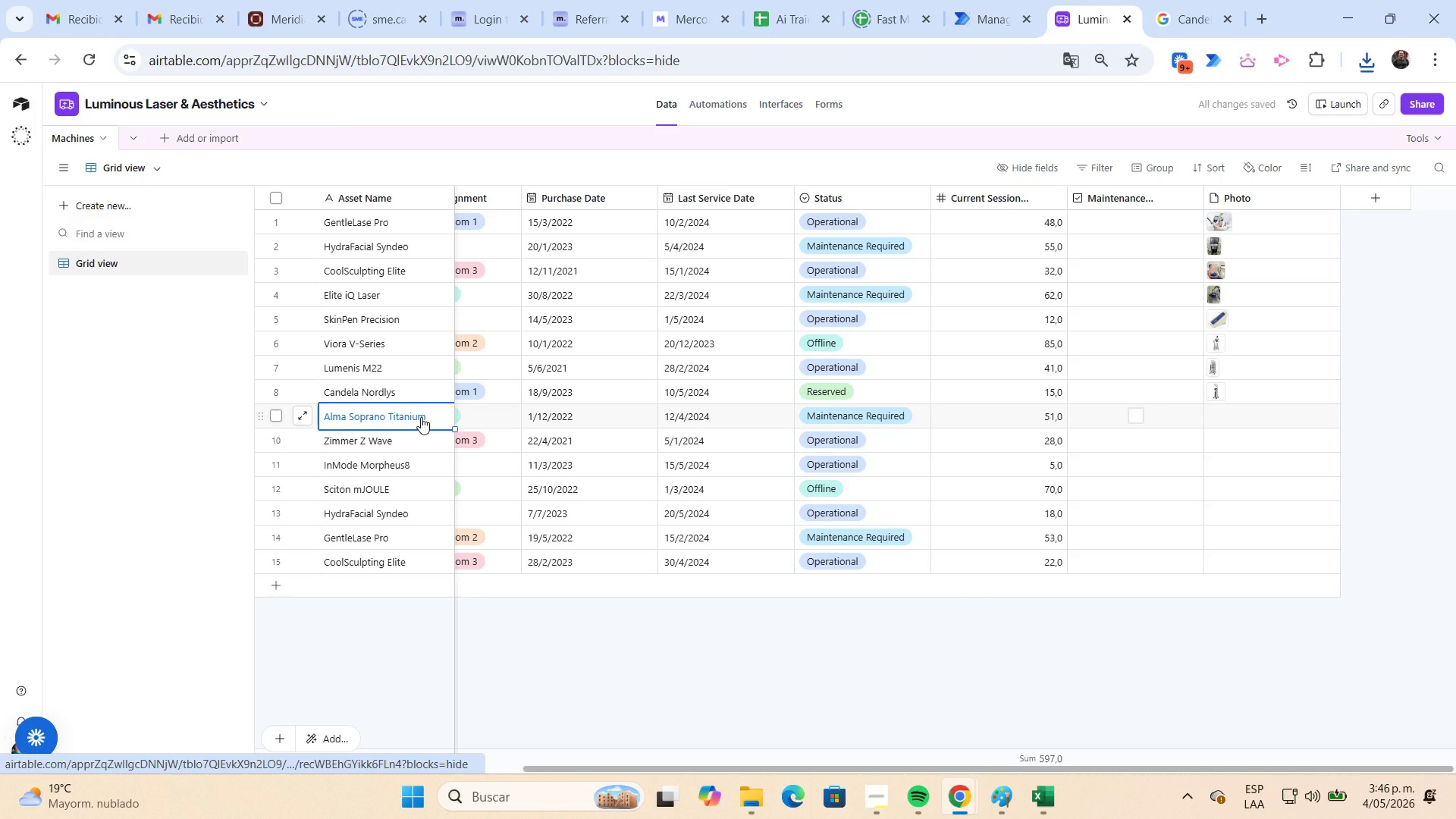 
key(Control+C)
 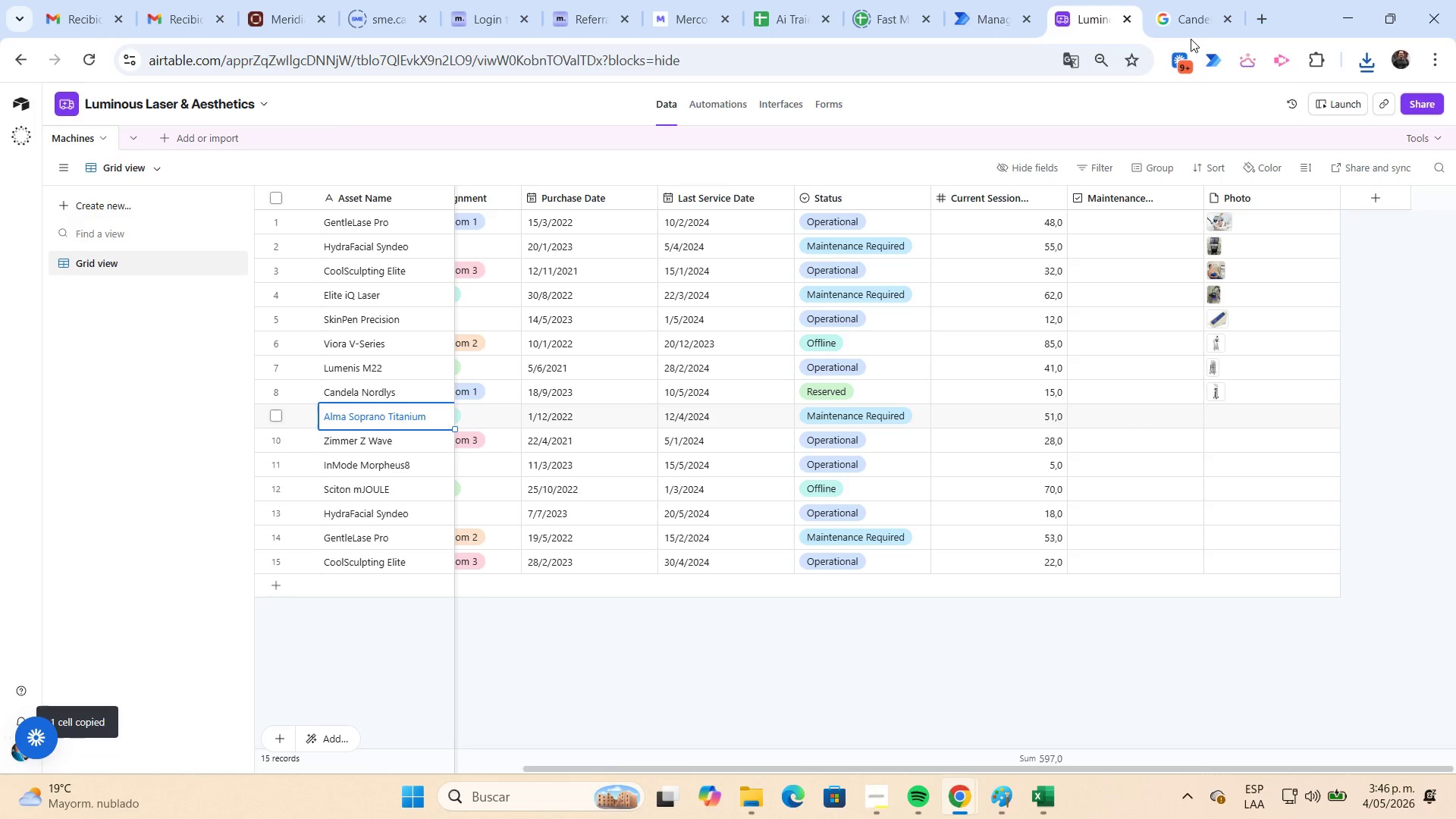 
left_click([1188, 30])
 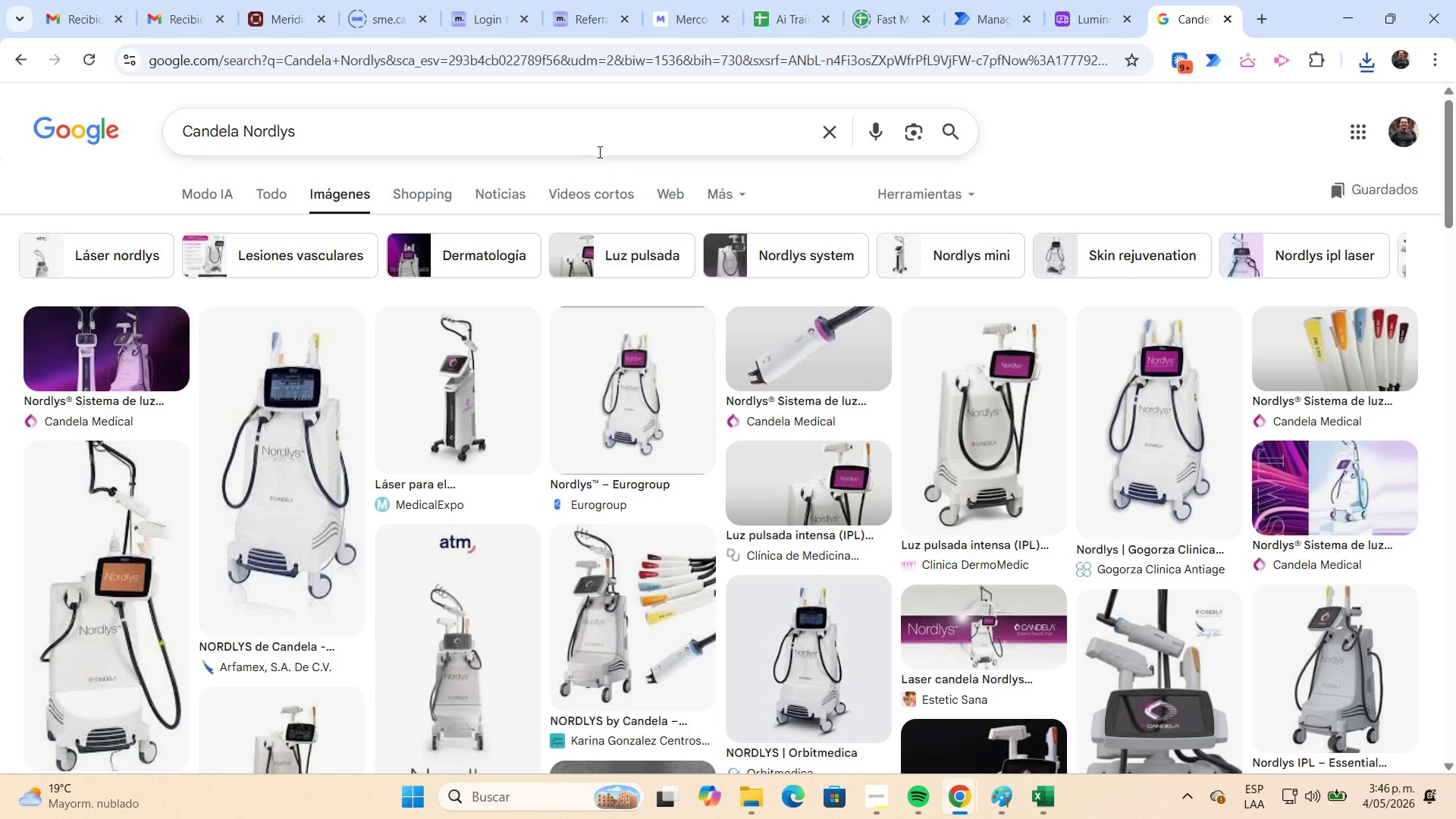 
left_click([594, 143])
 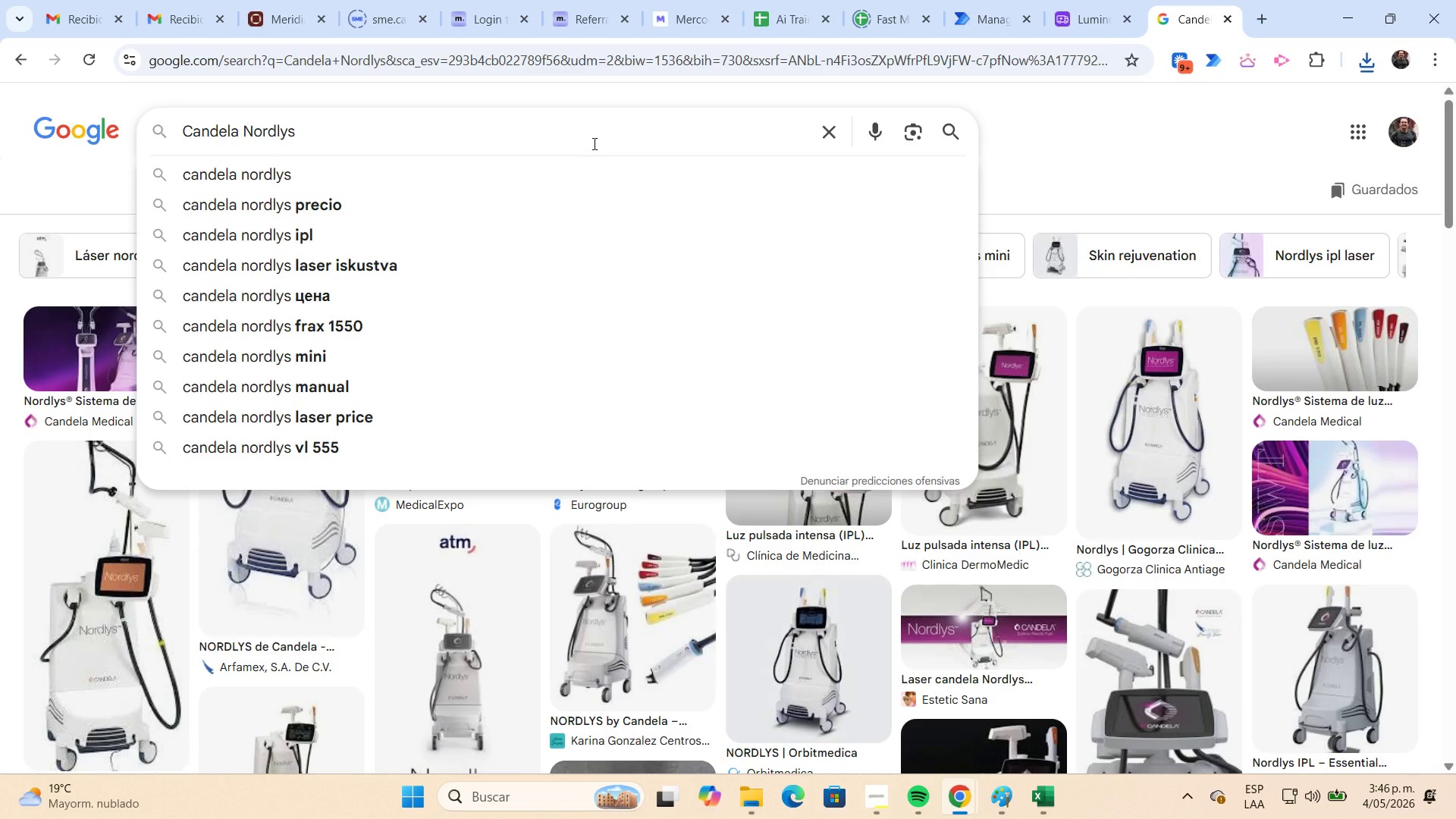 
key(Shift+Home)
 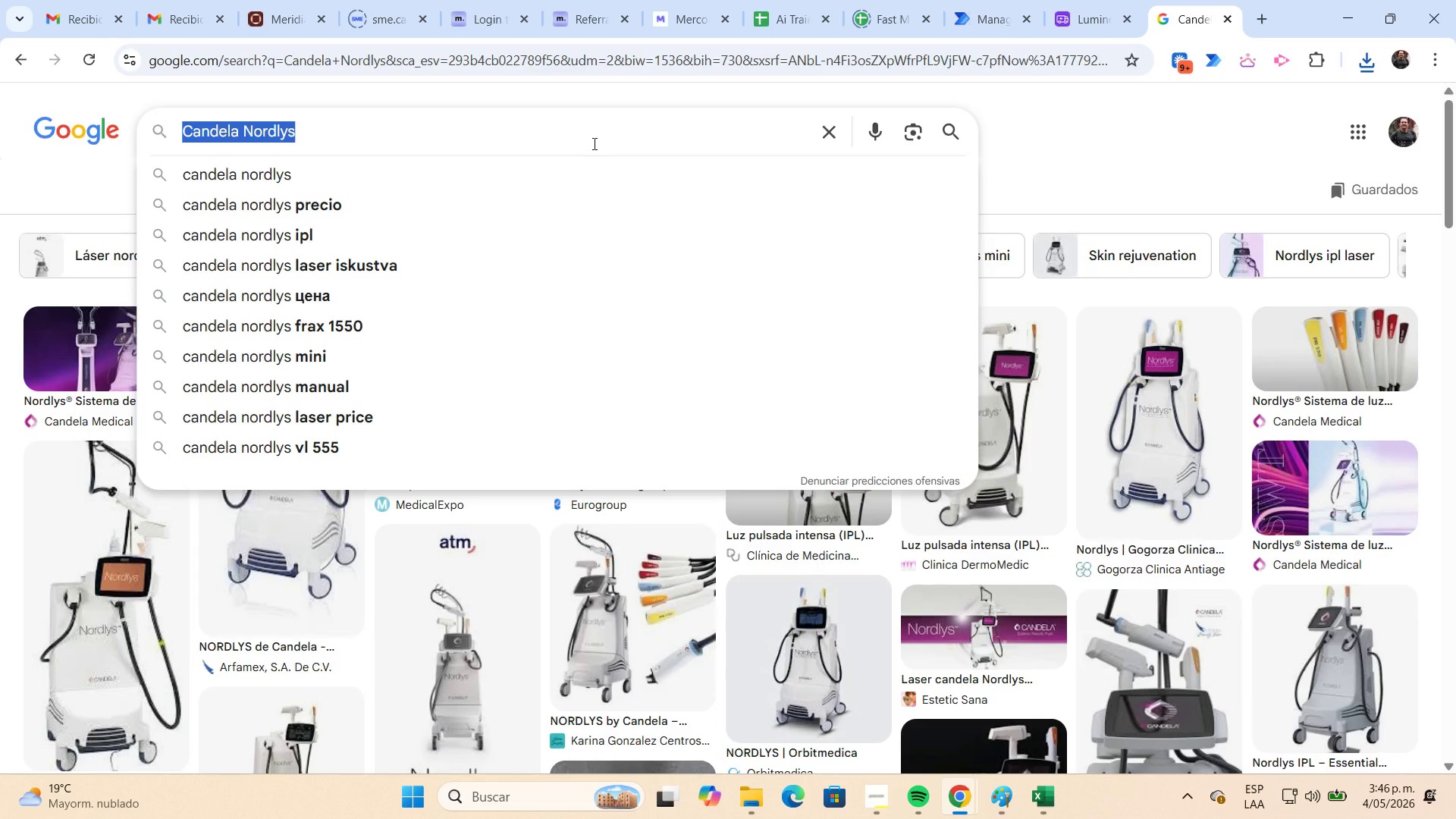 
key(Control+V)
 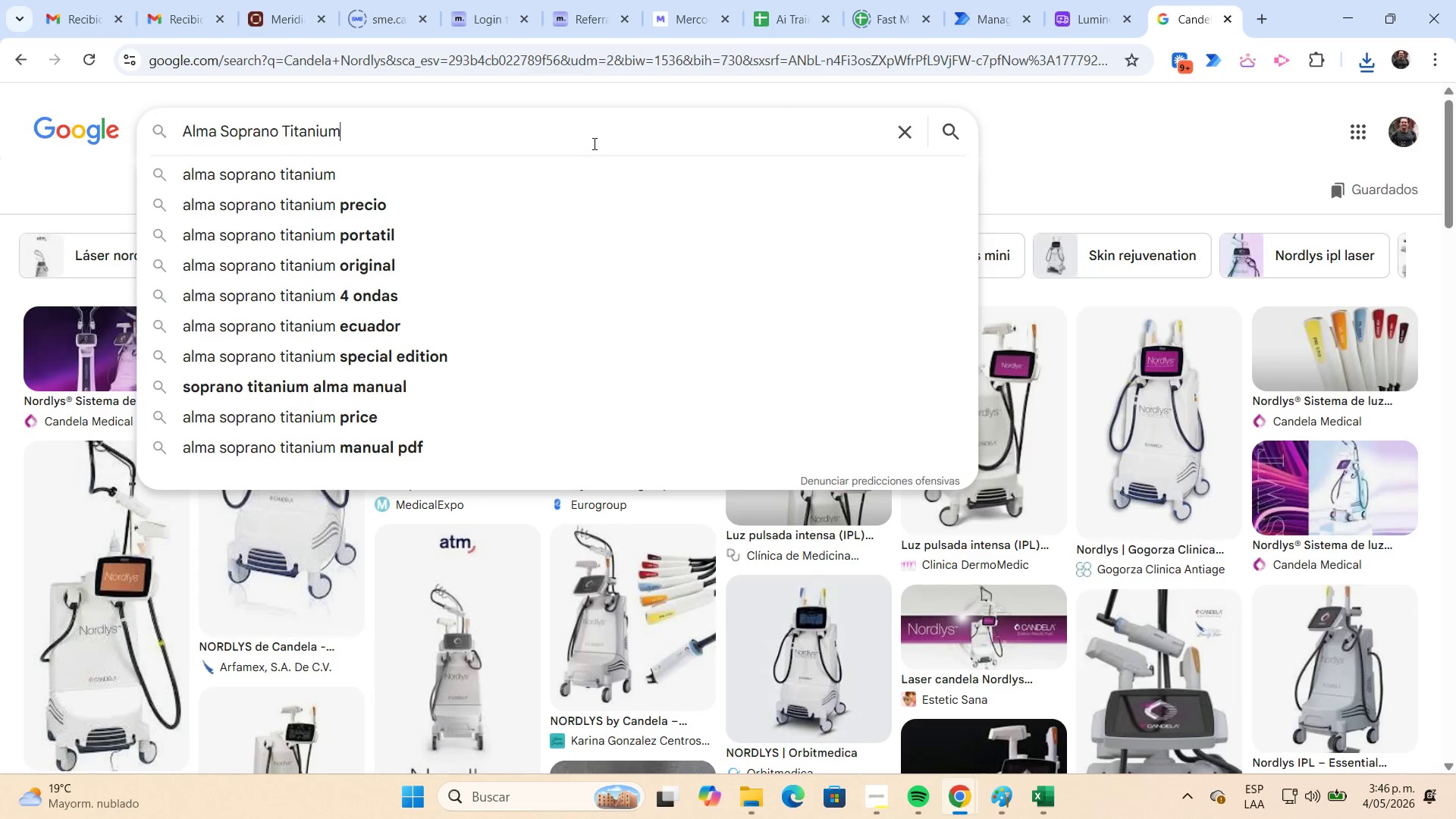 
key(NumpadEnter)
 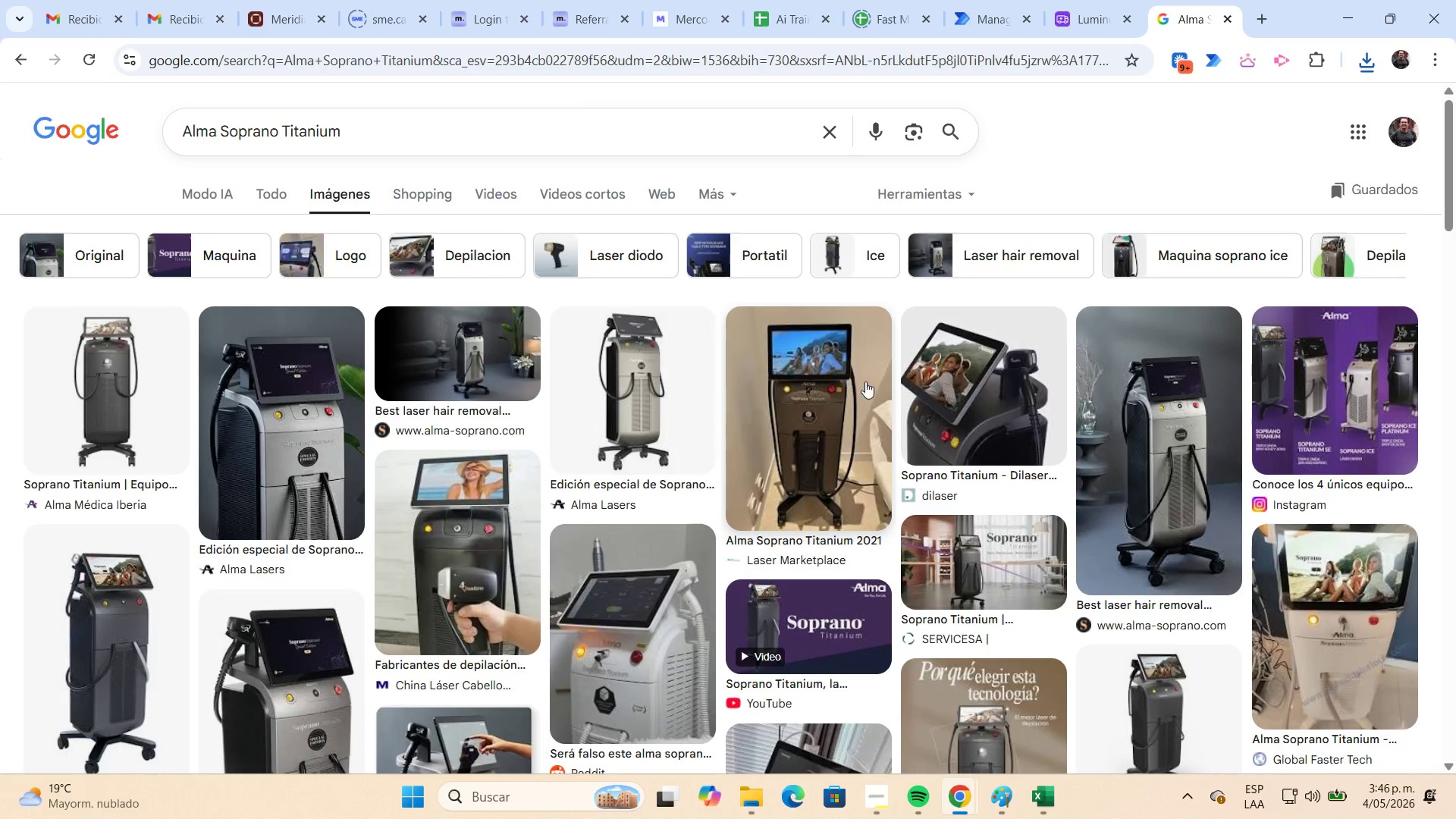 
right_click([812, 395])
 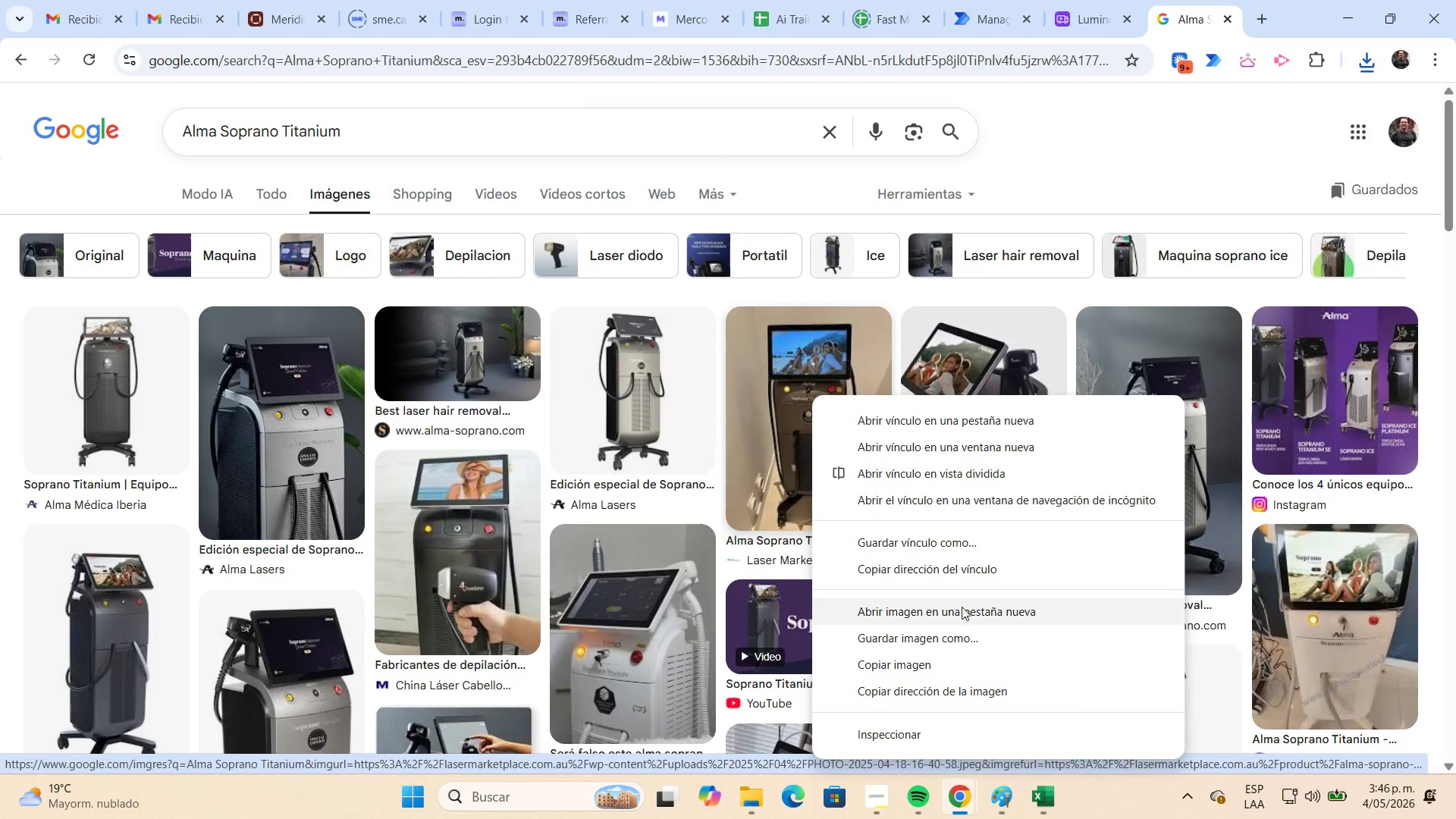 
left_click([962, 637])
 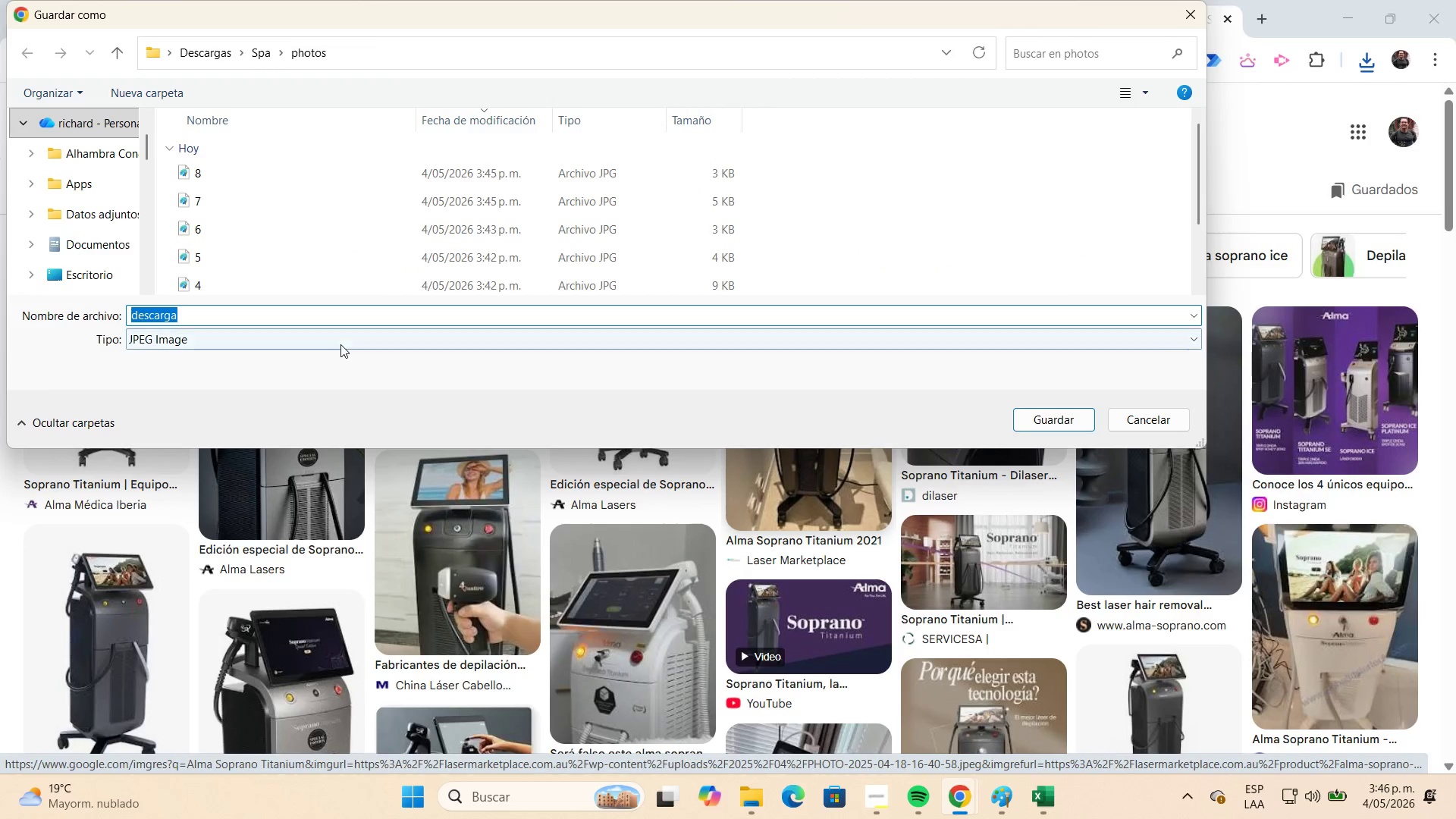 
key(Numpad9)
 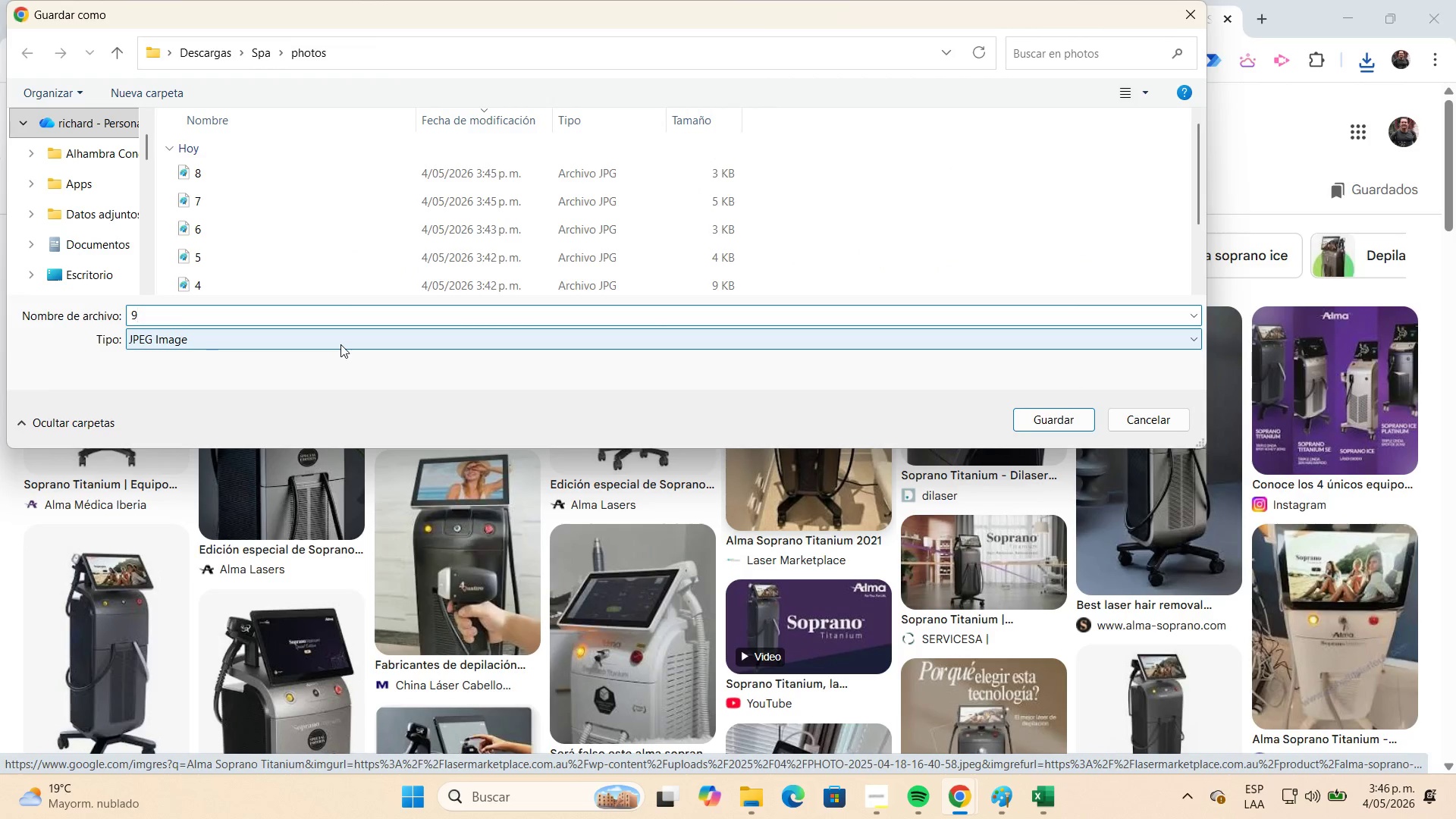 
key(NumpadEnter)
 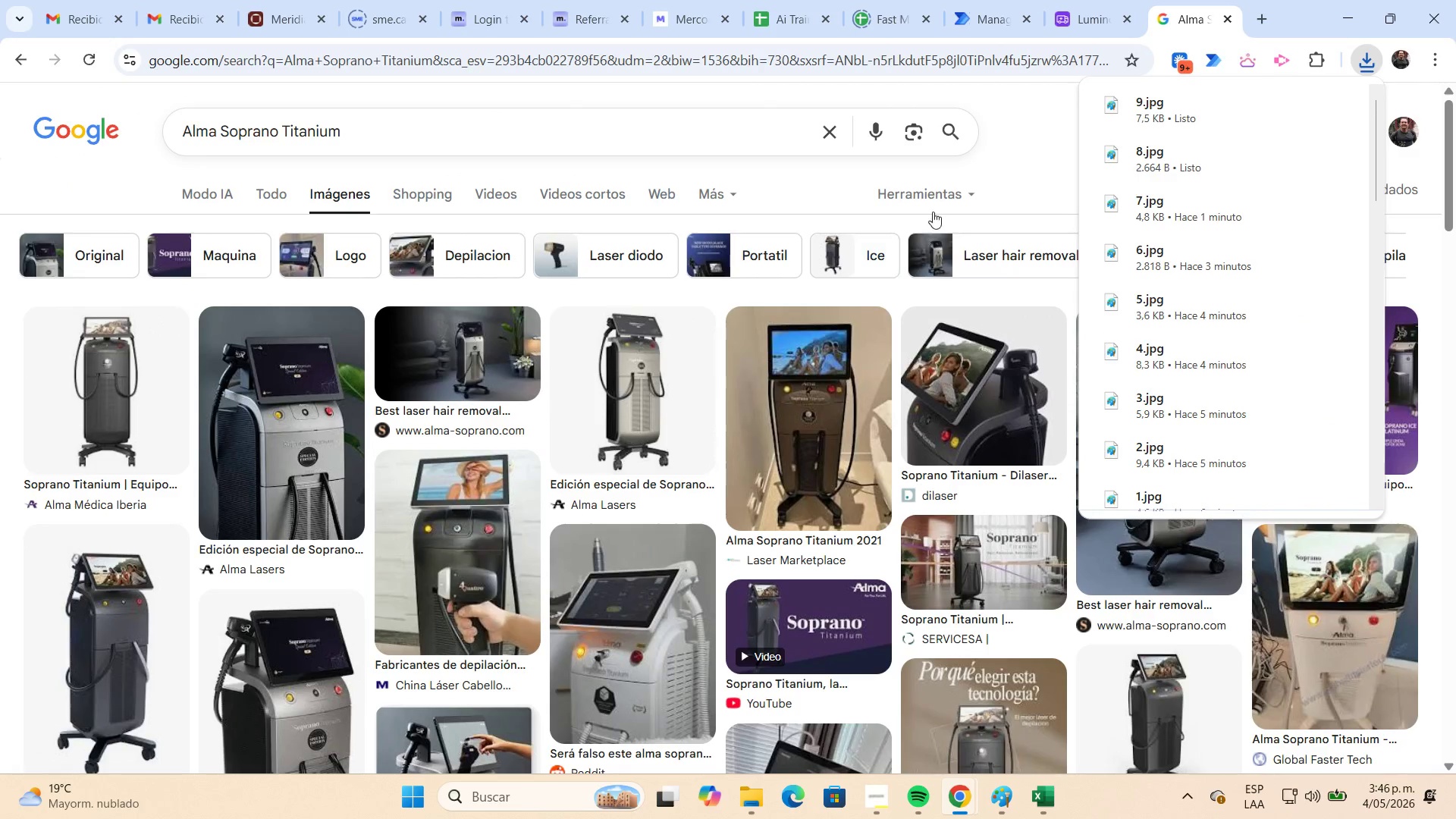 
left_click([1103, 24])
 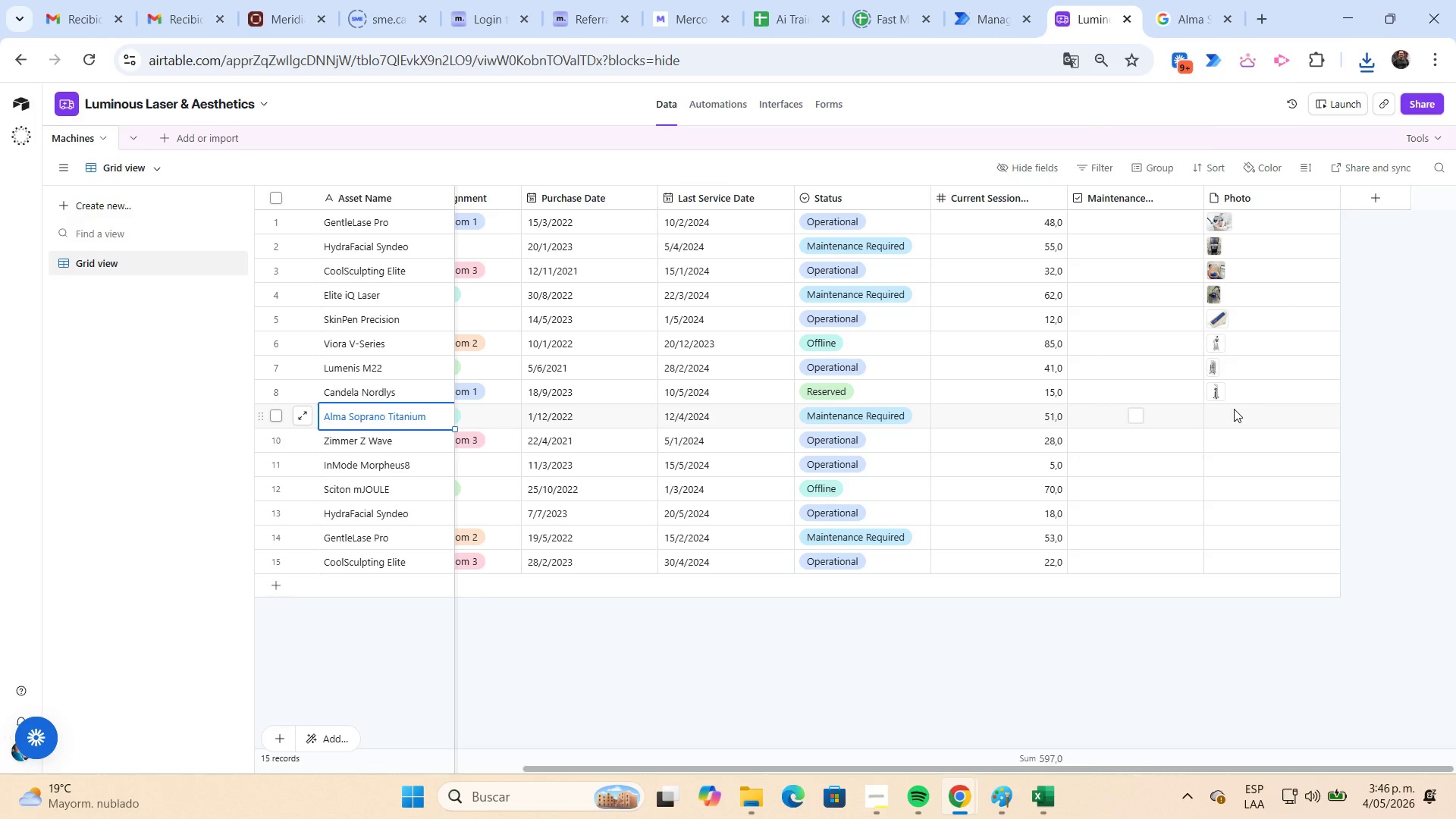 
left_click([1234, 410])
 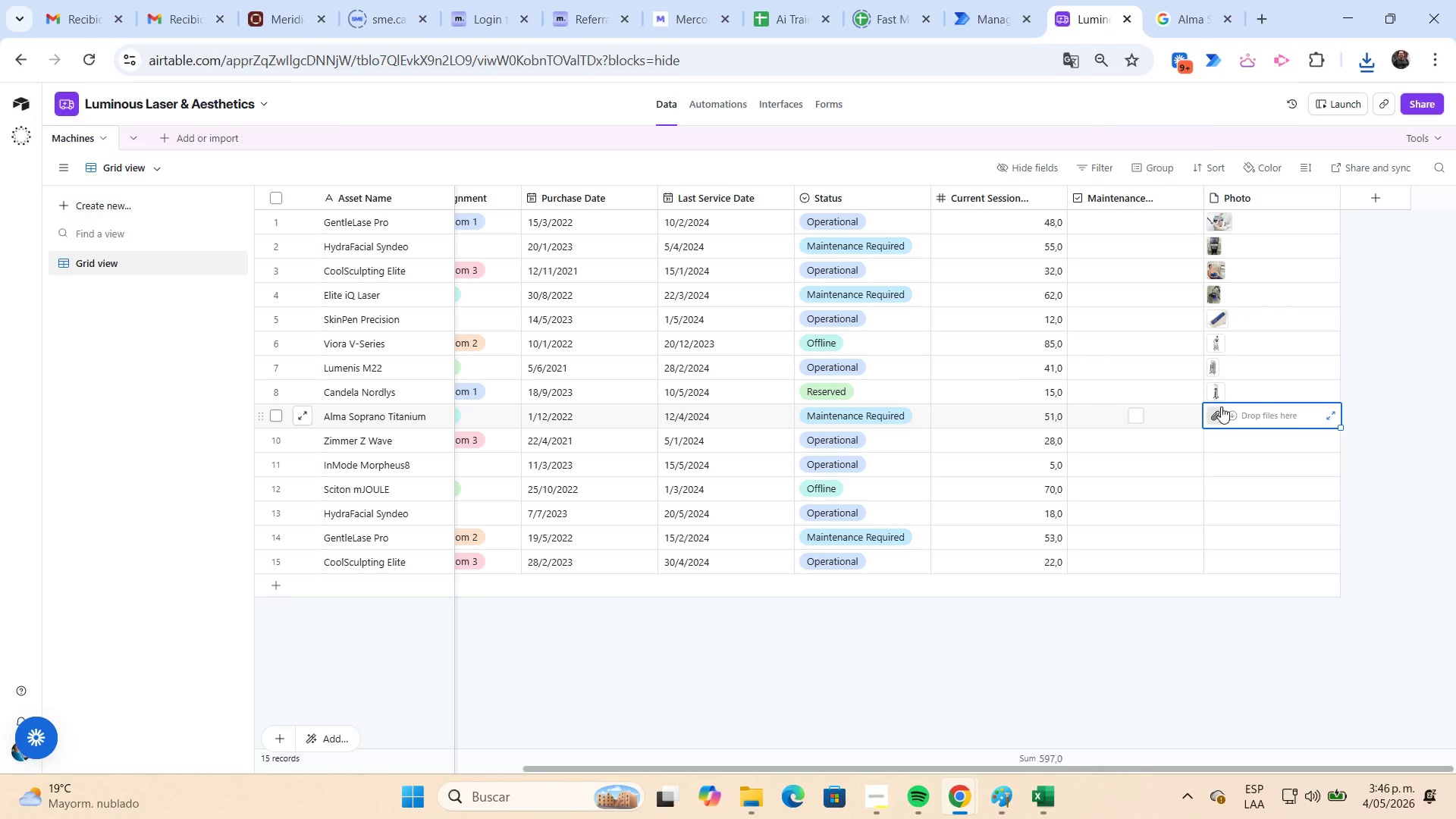 
left_click([1219, 413])
 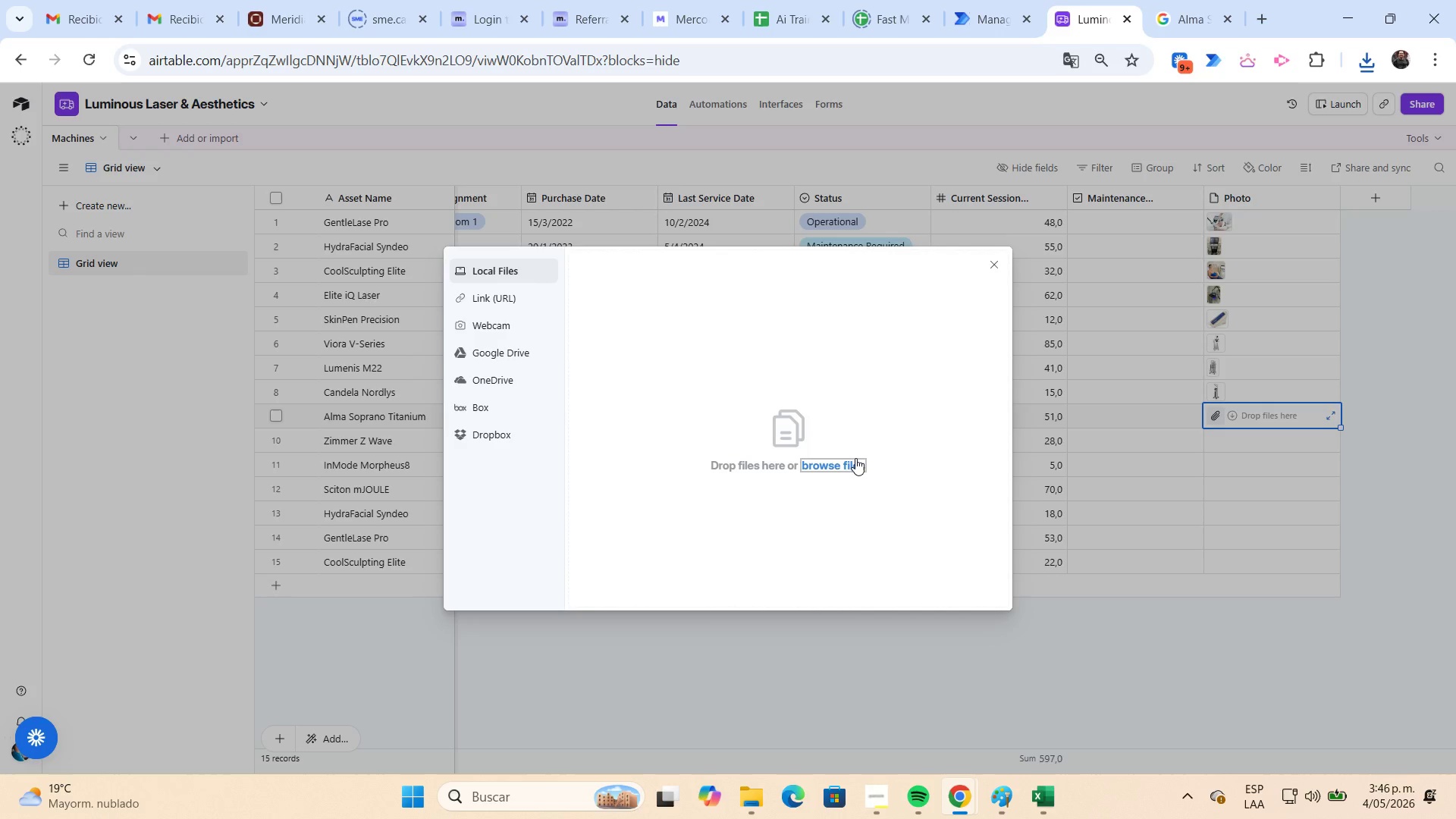 
left_click([843, 460])
 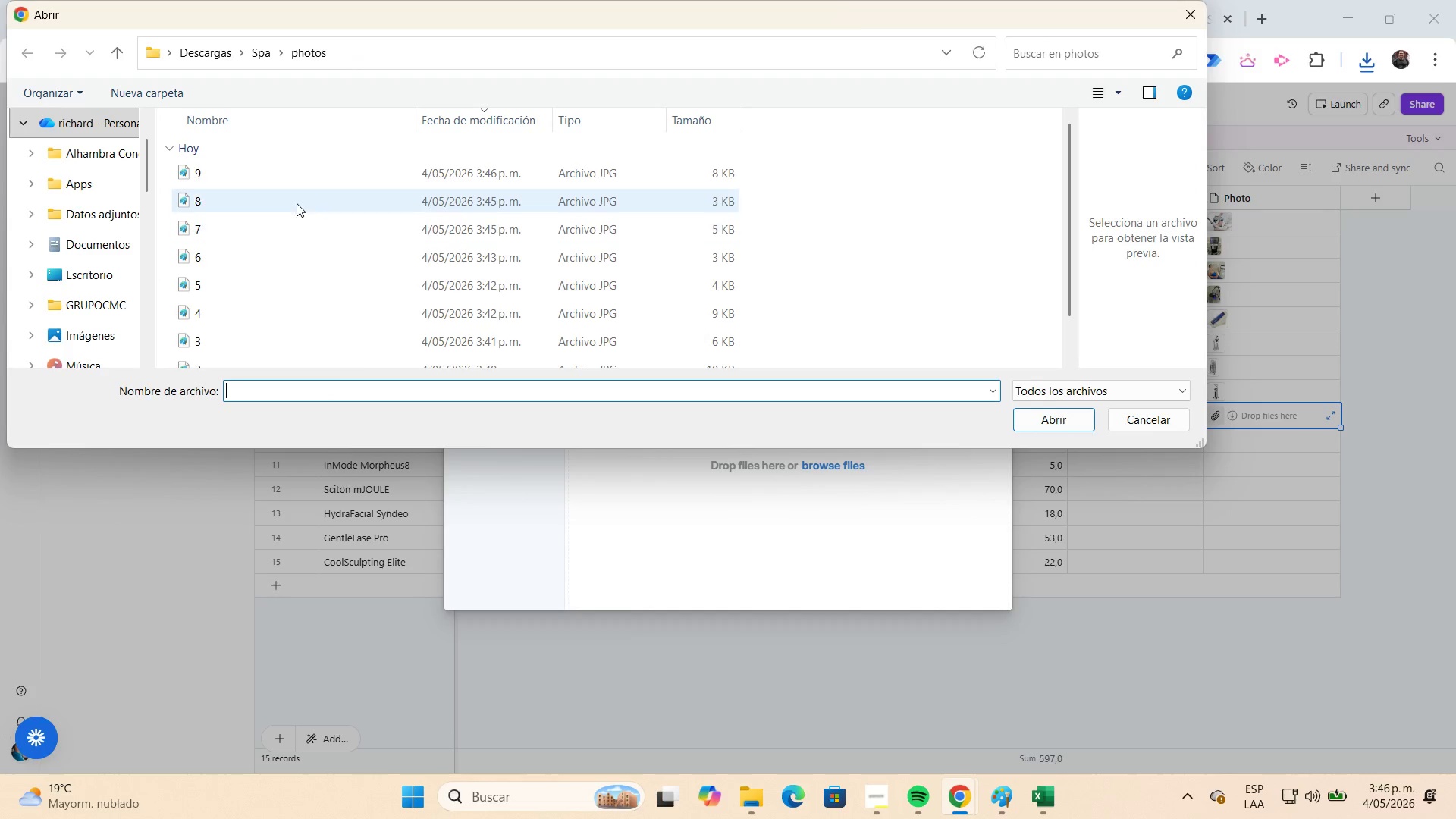 
left_click([284, 180])
 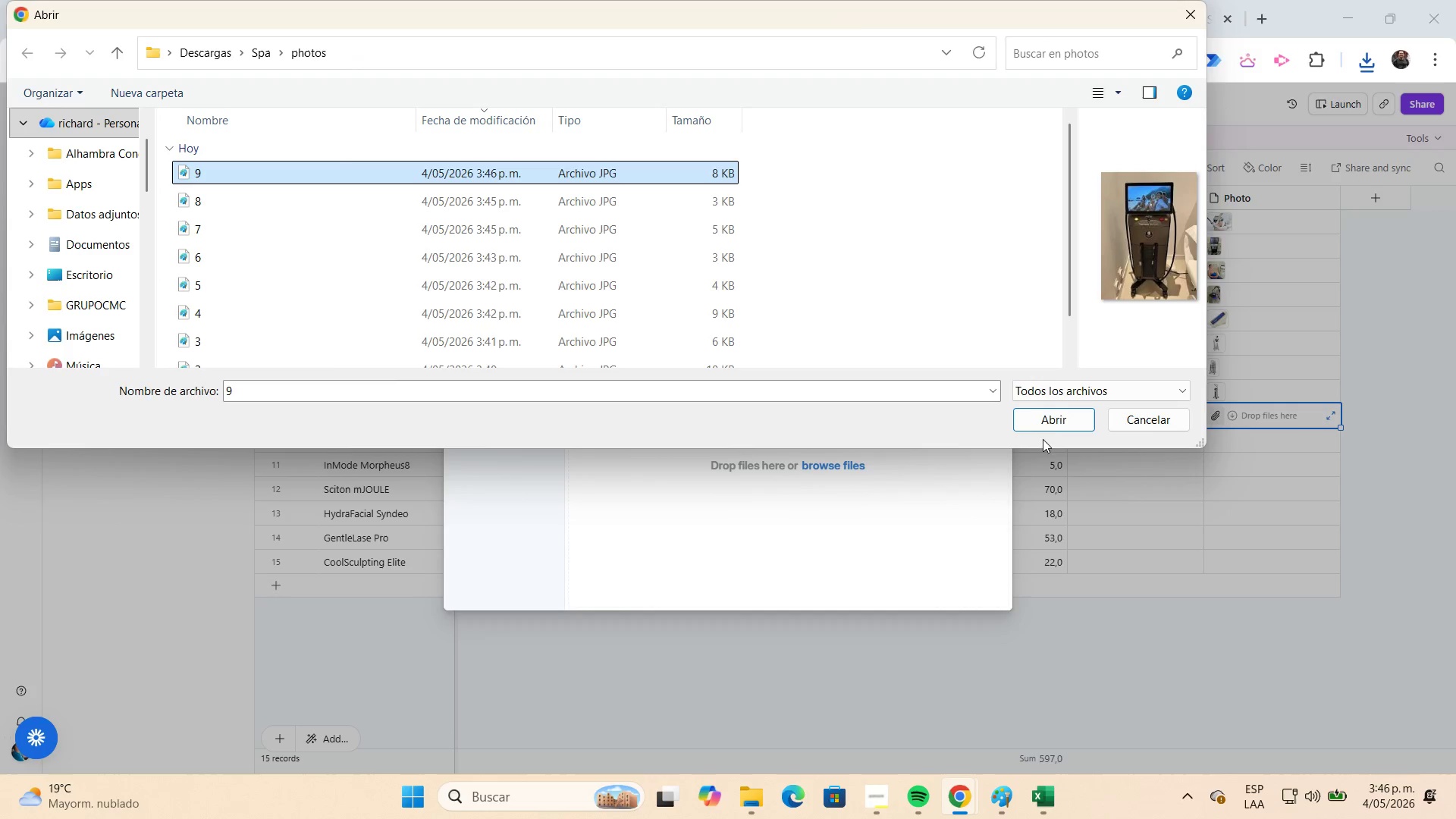 
left_click([1056, 422])
 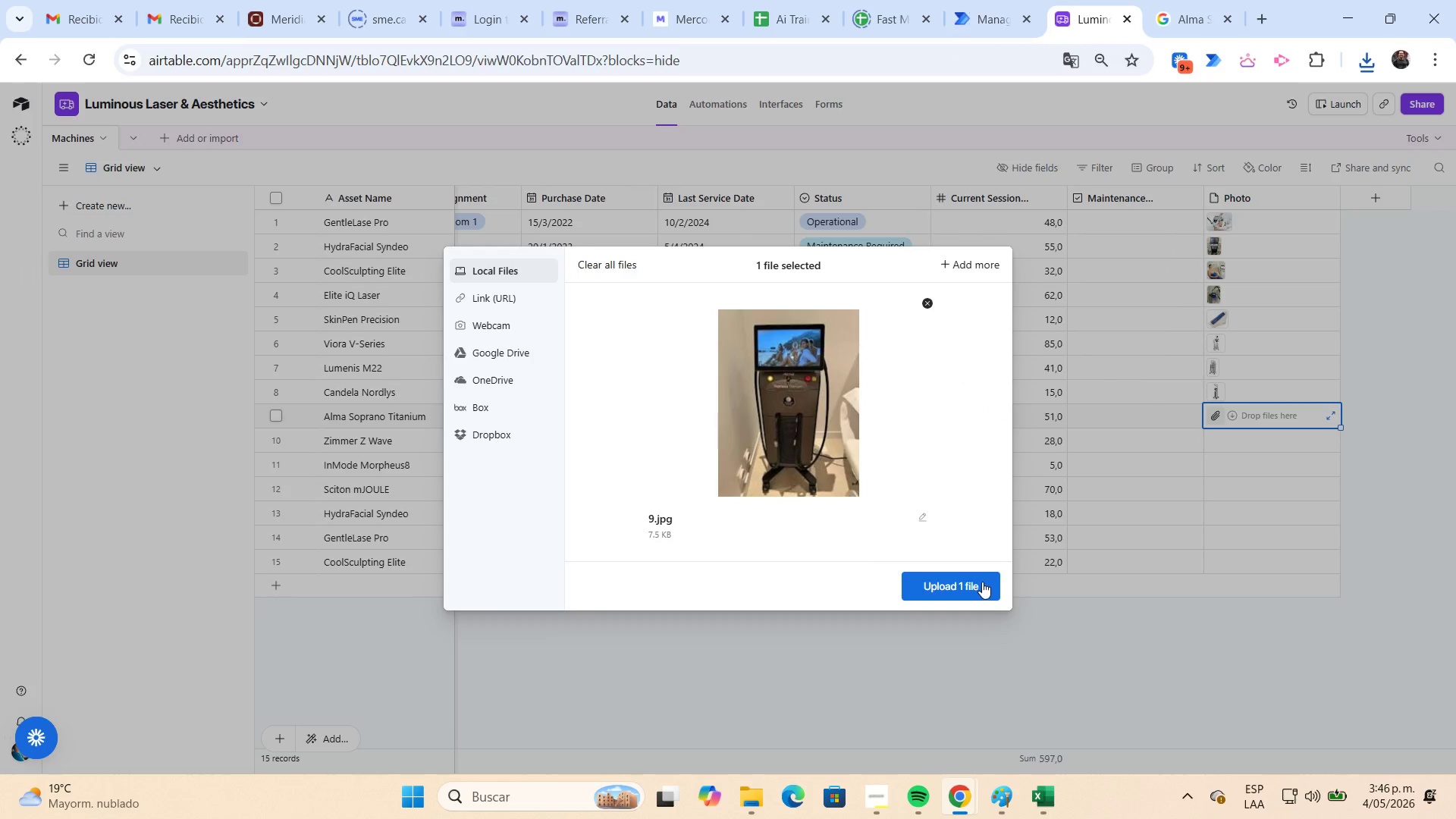 
left_click([982, 582])
 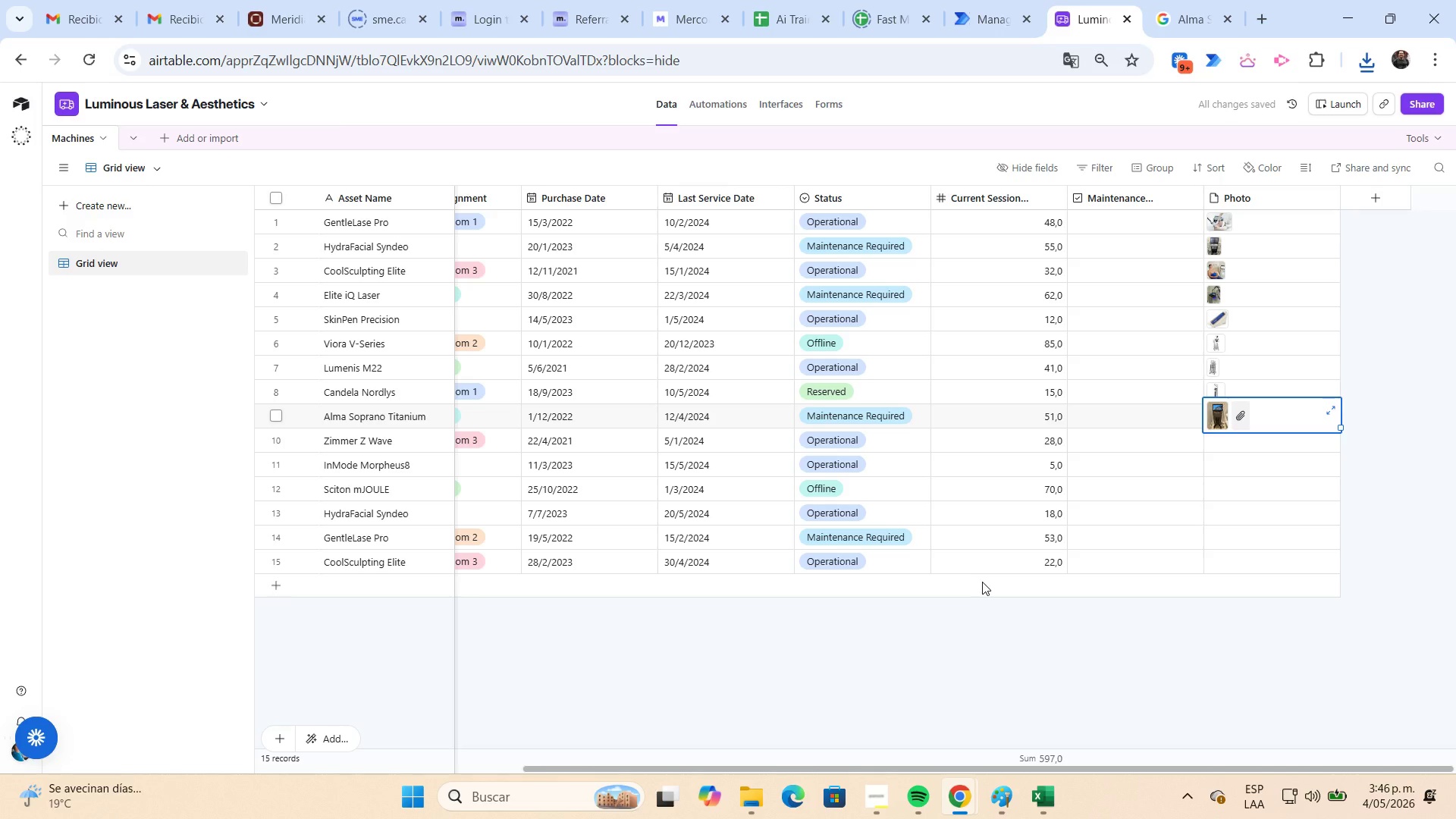 
wait(5.53)
 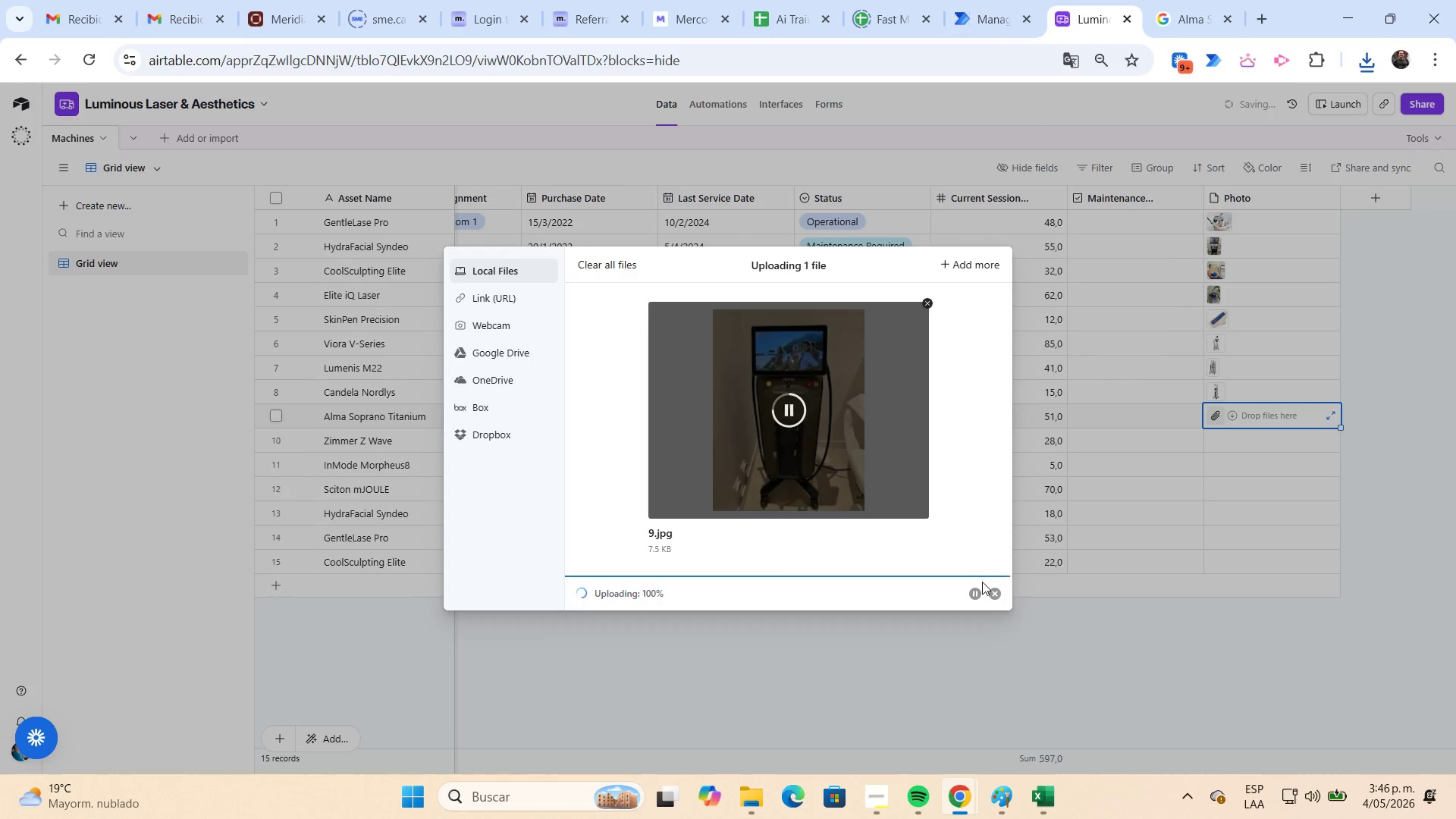 
left_click([362, 445])
 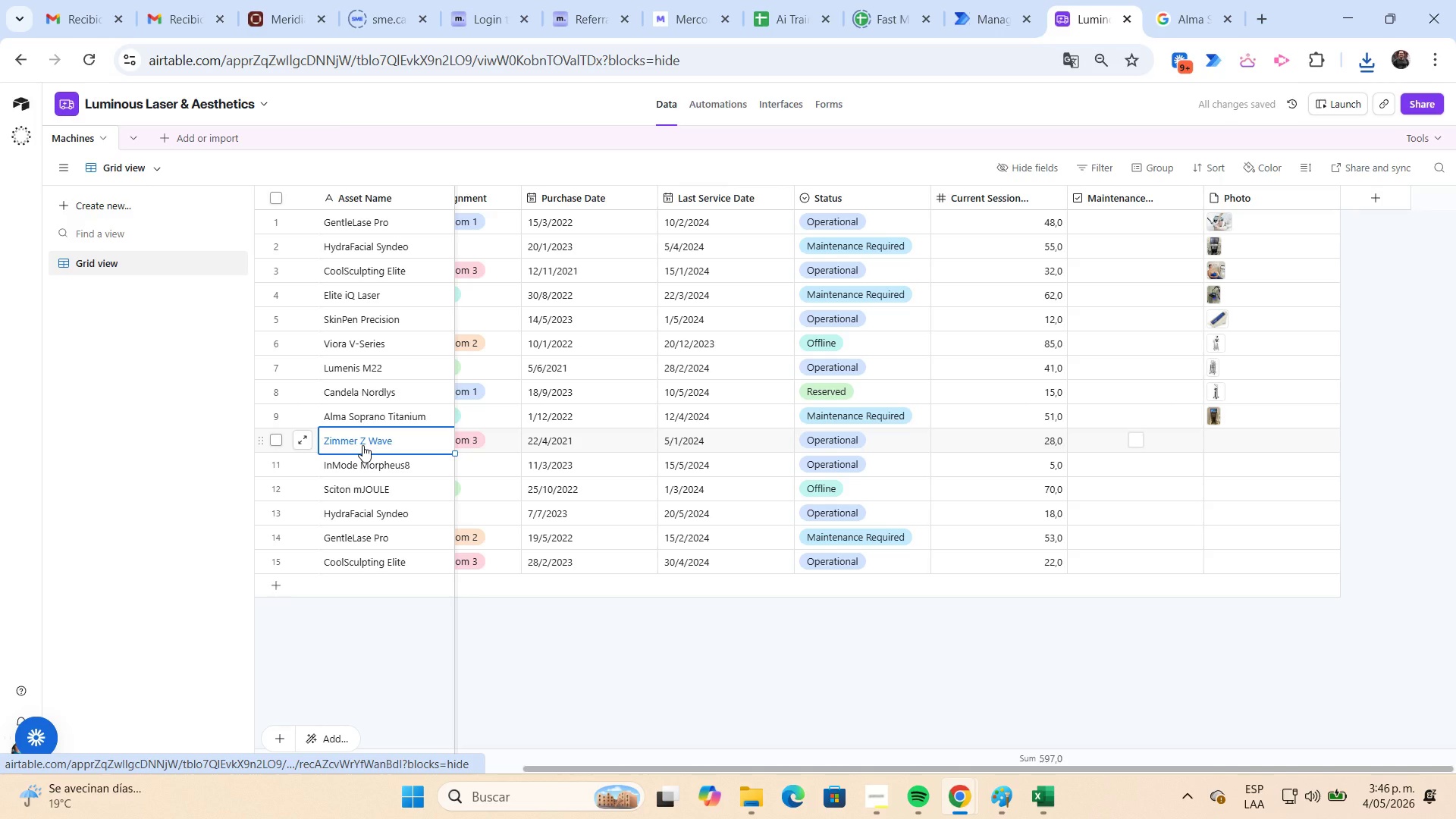 
key(Control+C)
 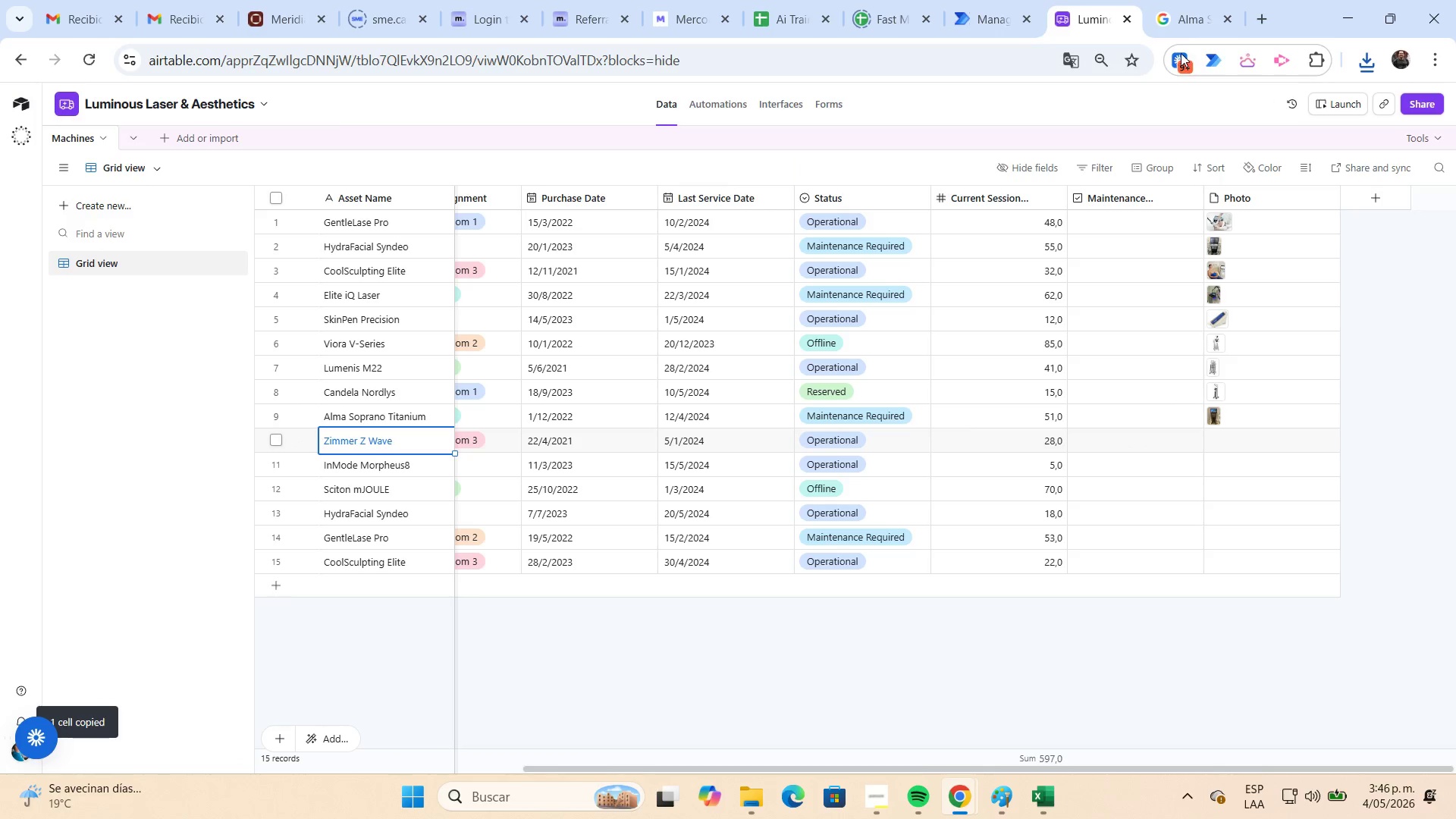 
left_click([1180, 30])
 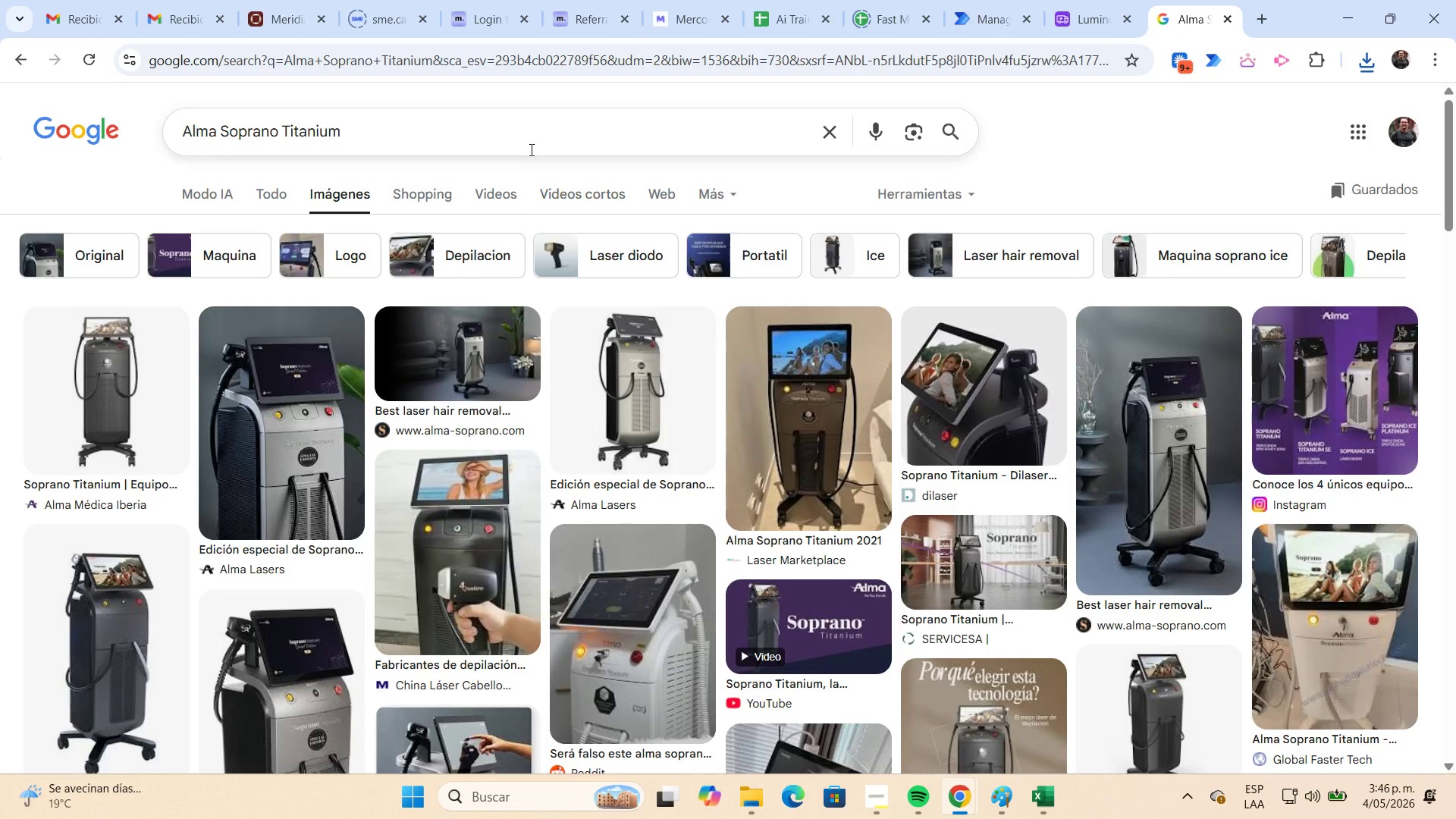 
left_click([529, 146])
 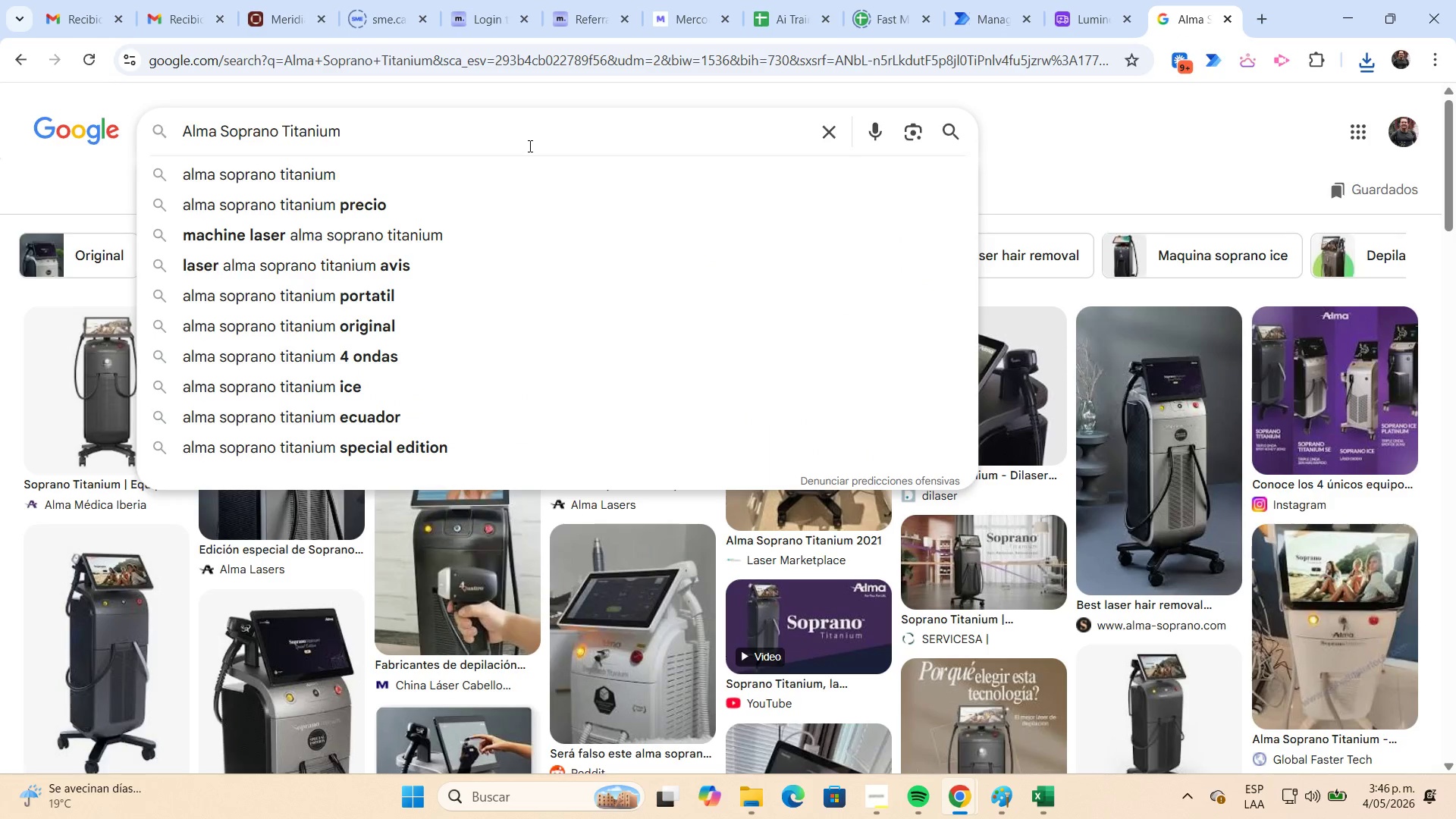 
key(Shift+Home)
 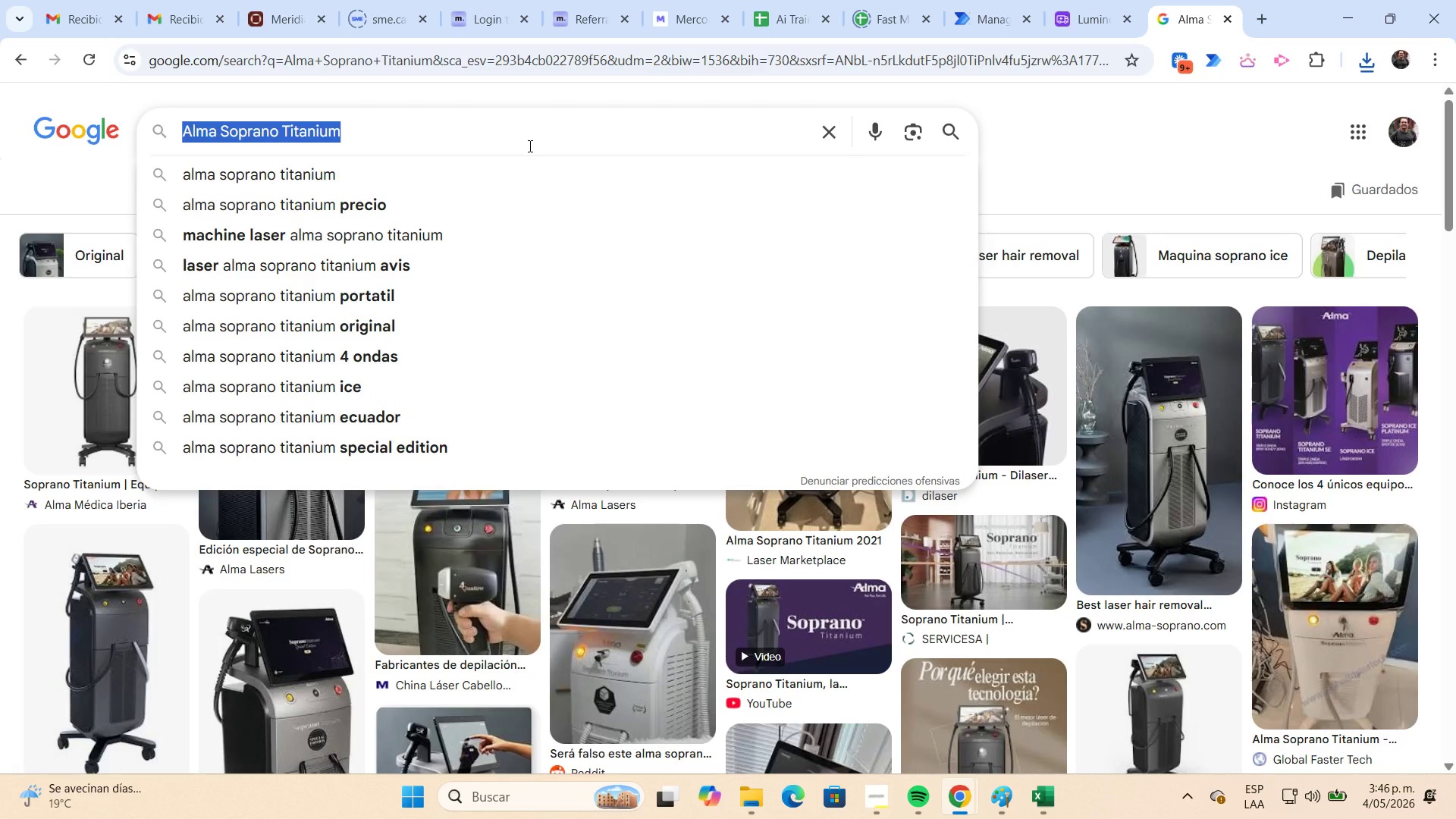 
key(Control+V)
 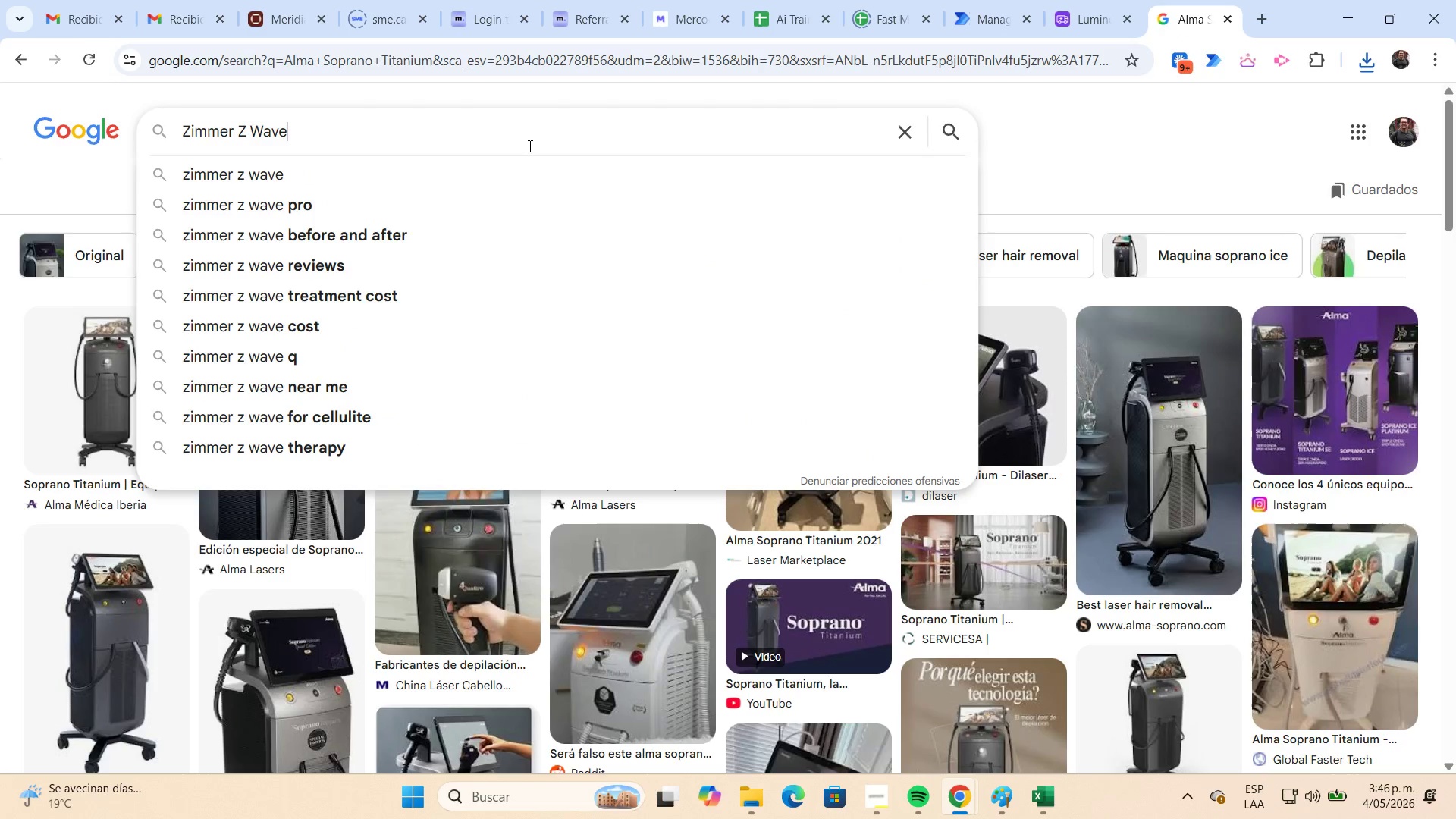 
key(NumpadEnter)
 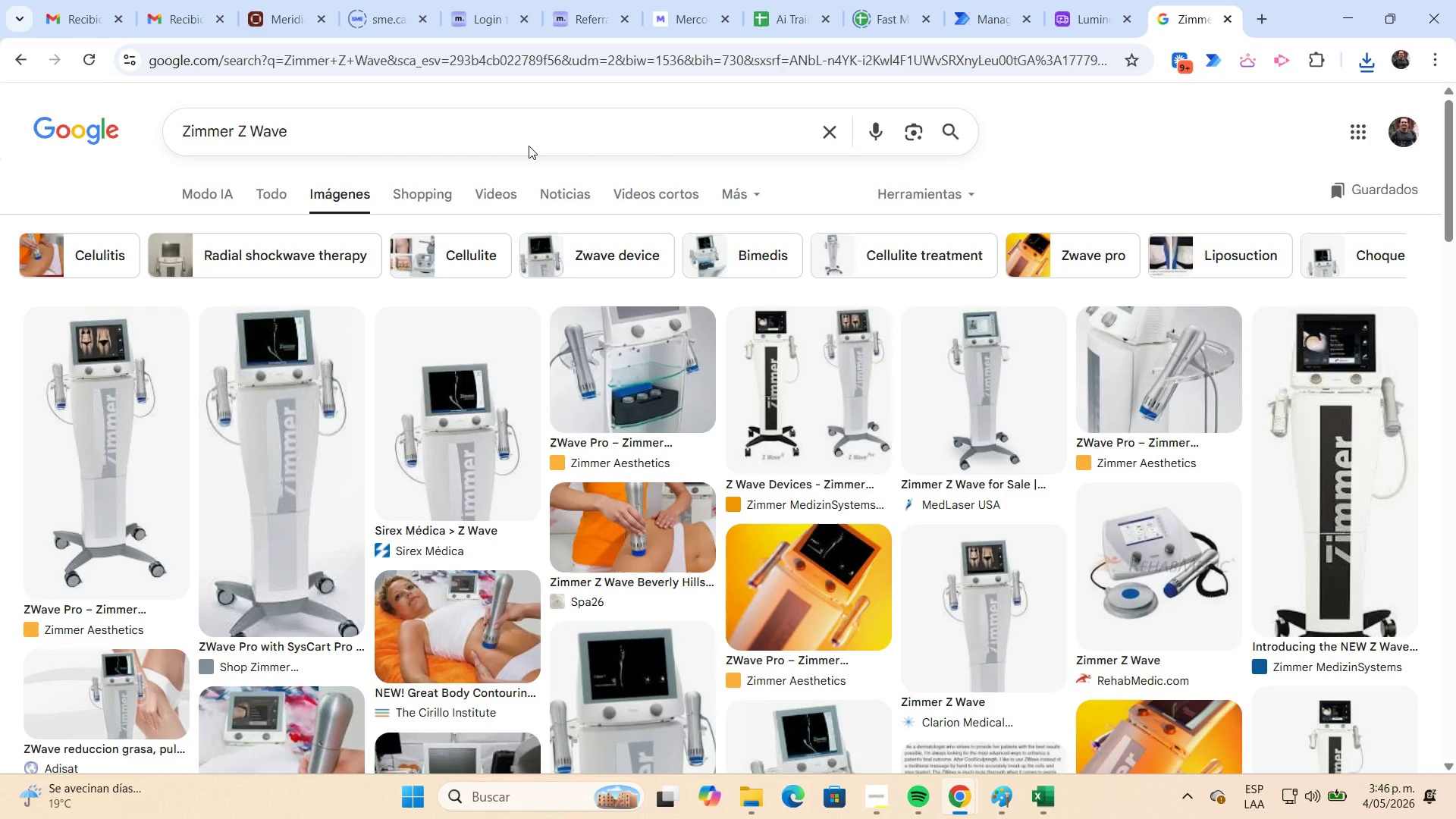 
mouse_move([996, 359])
 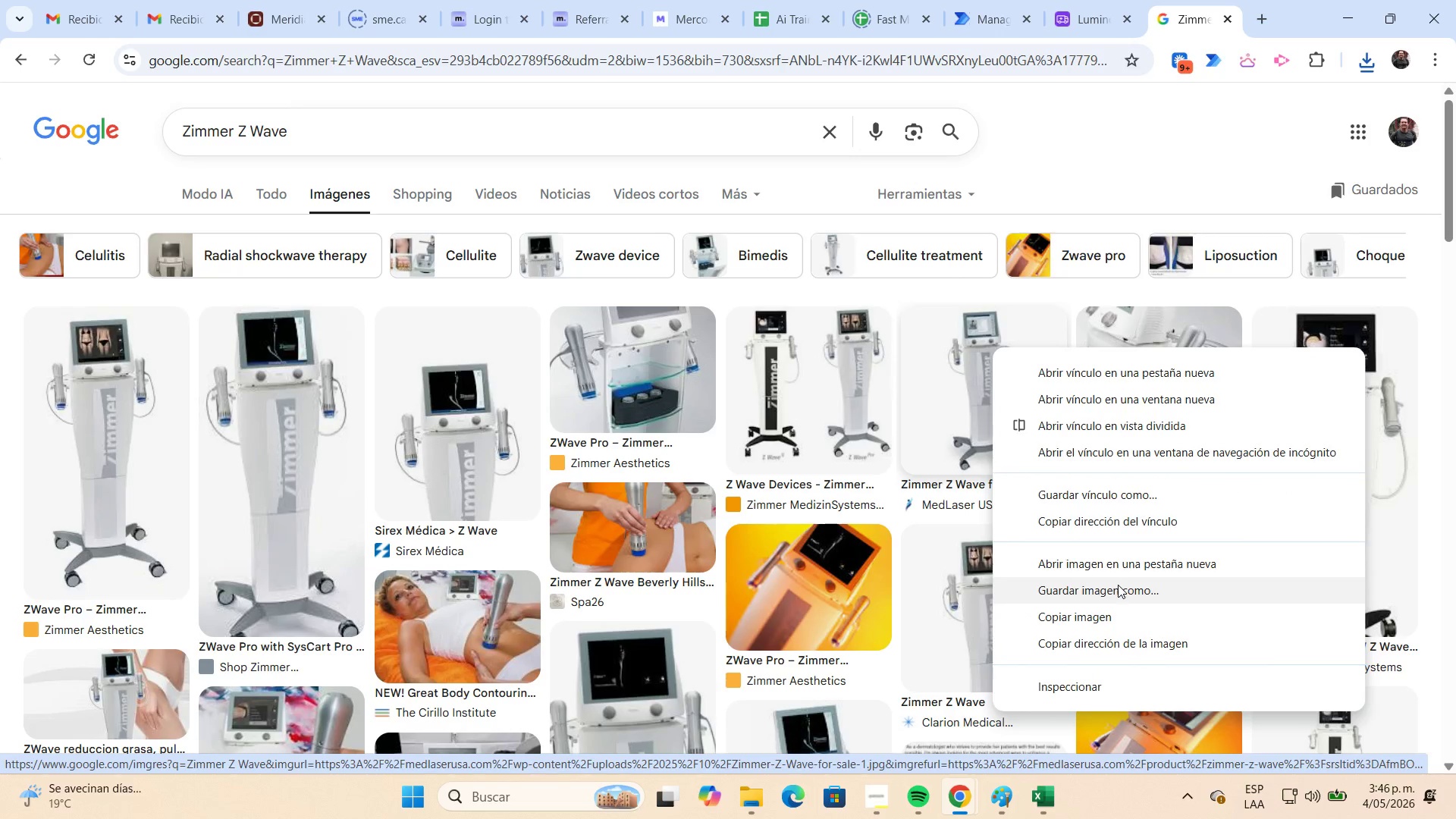 
left_click([1122, 592])
 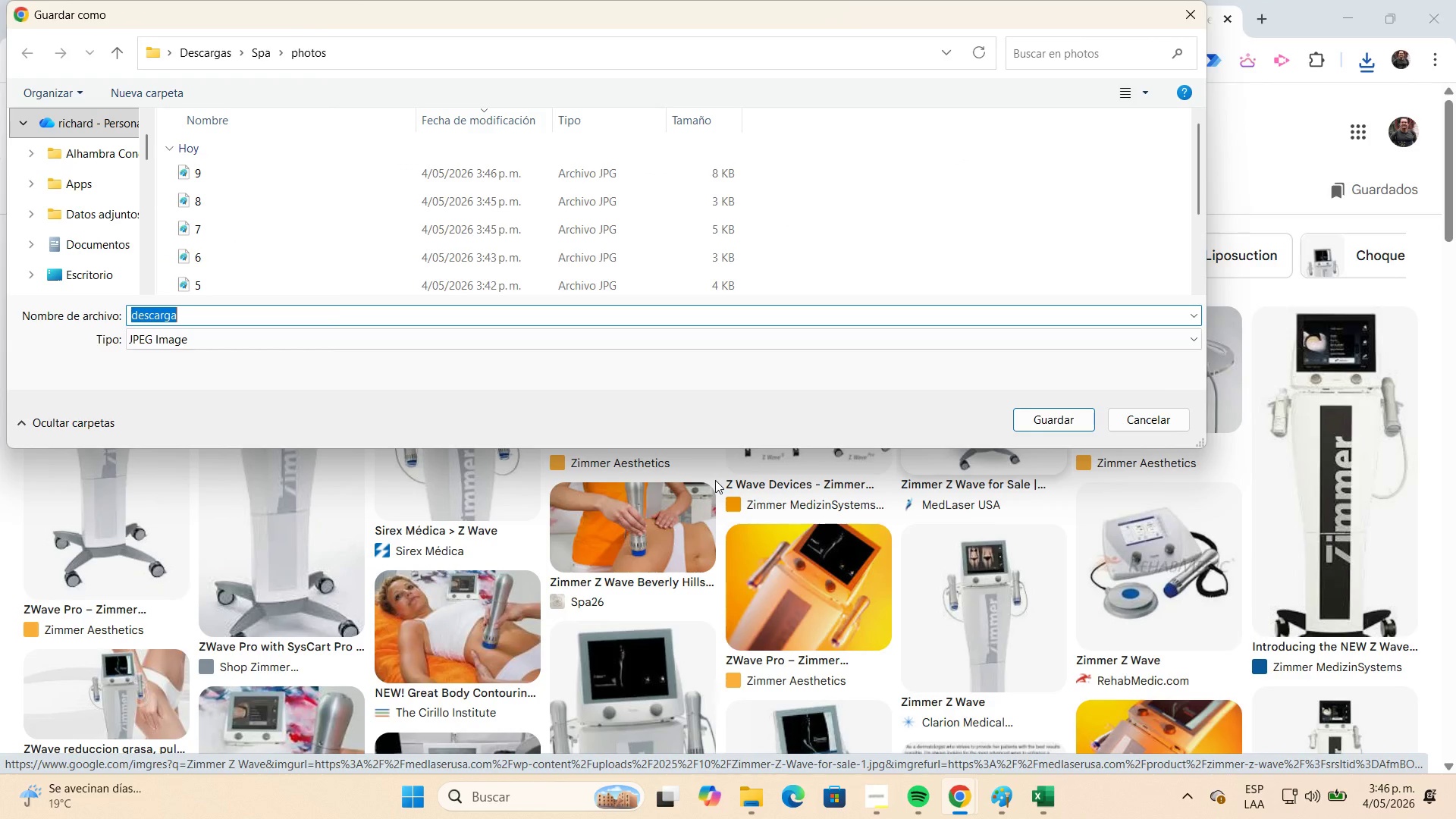 
key(Numpad1)
 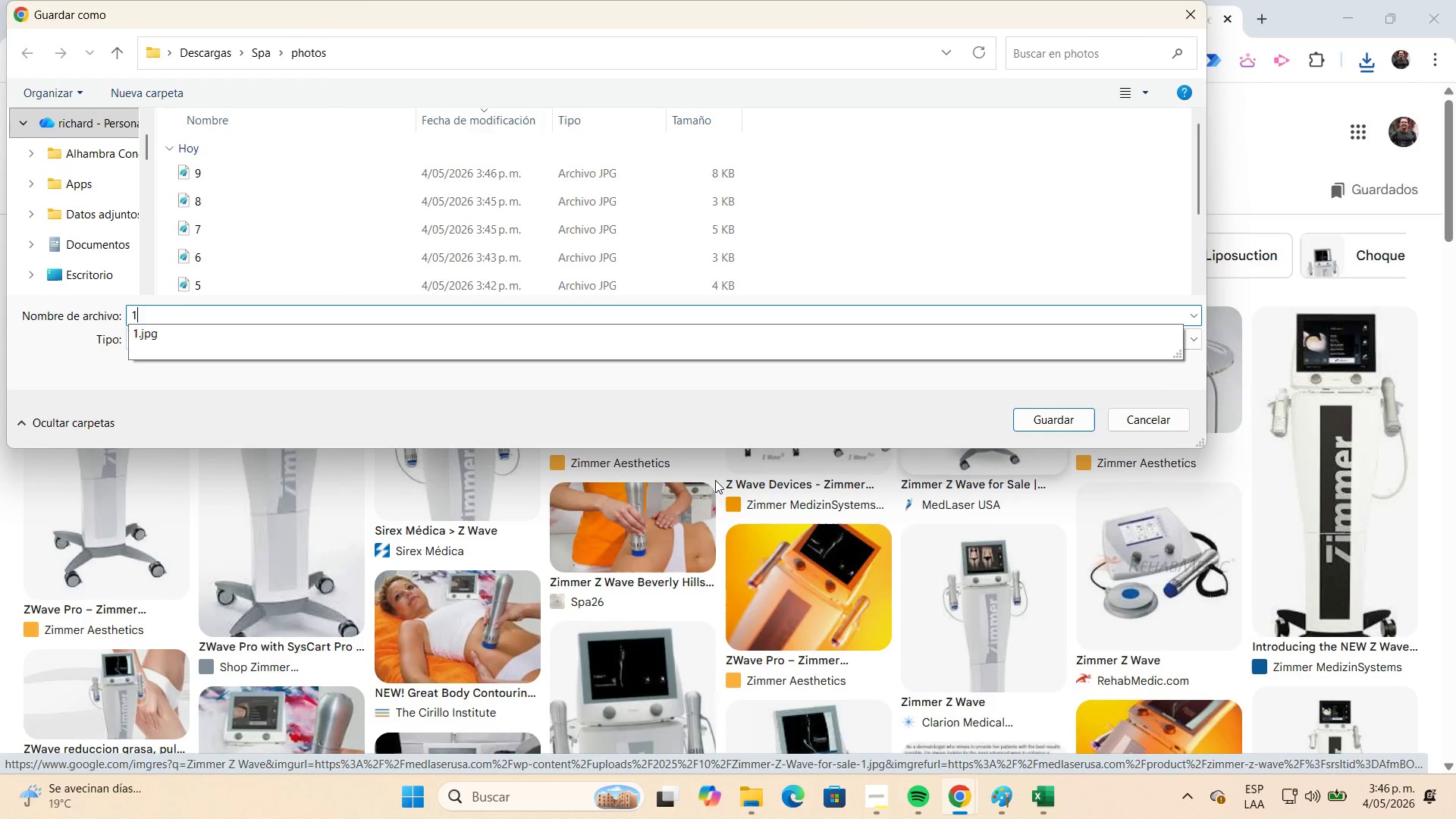 
key(Numpad0)
 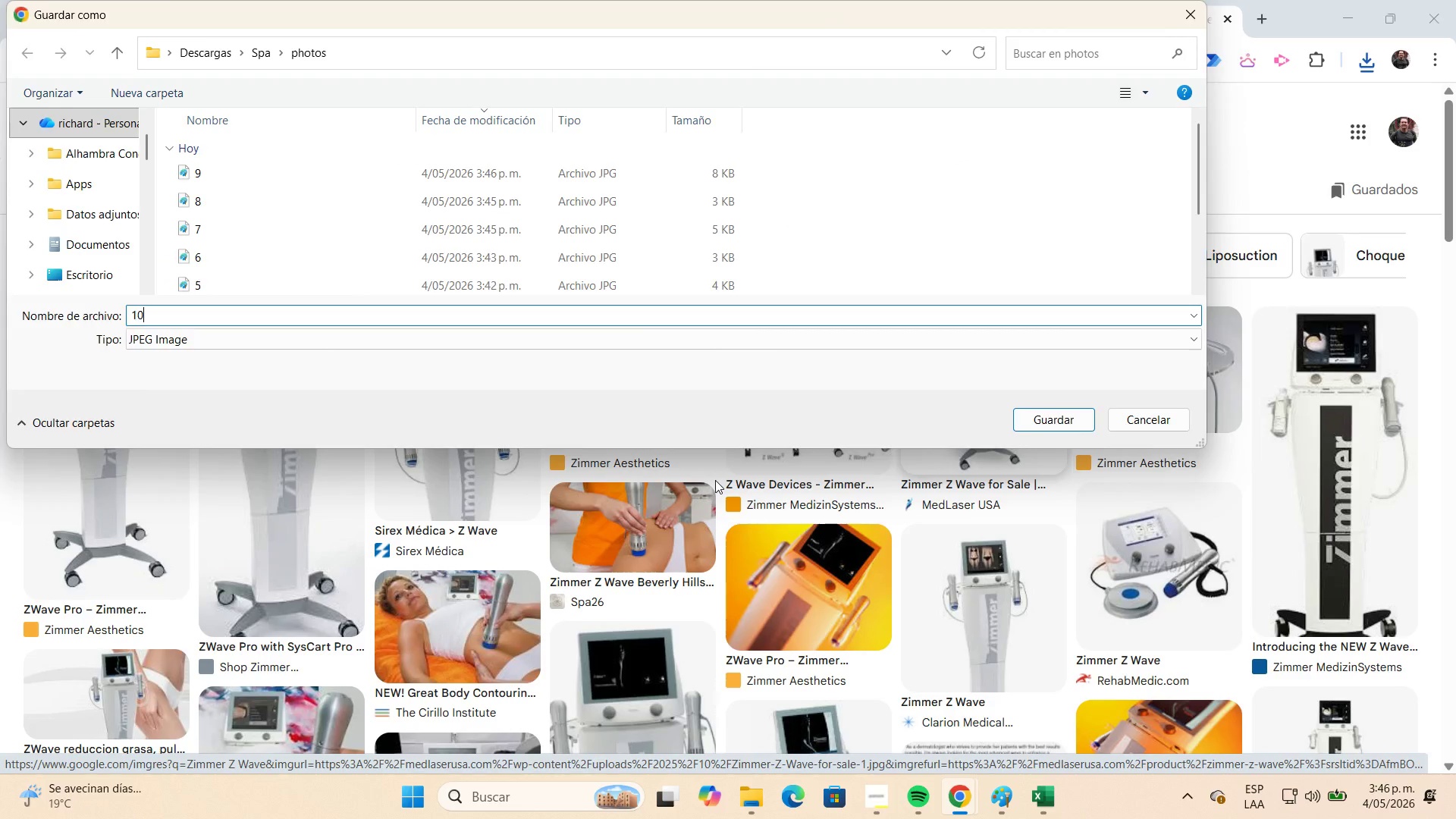 
key(NumpadEnter)
 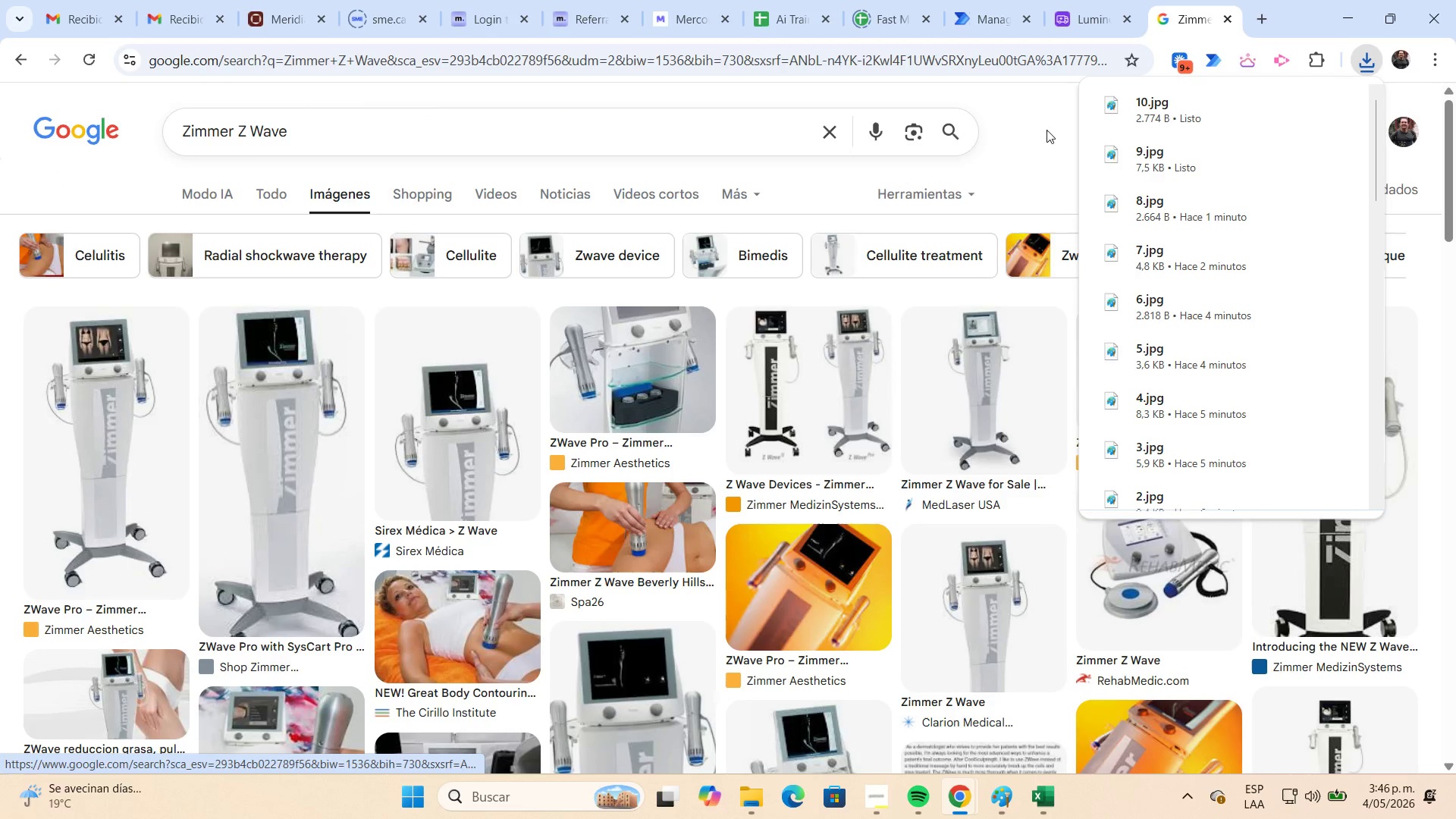 
left_click([1091, 30])
 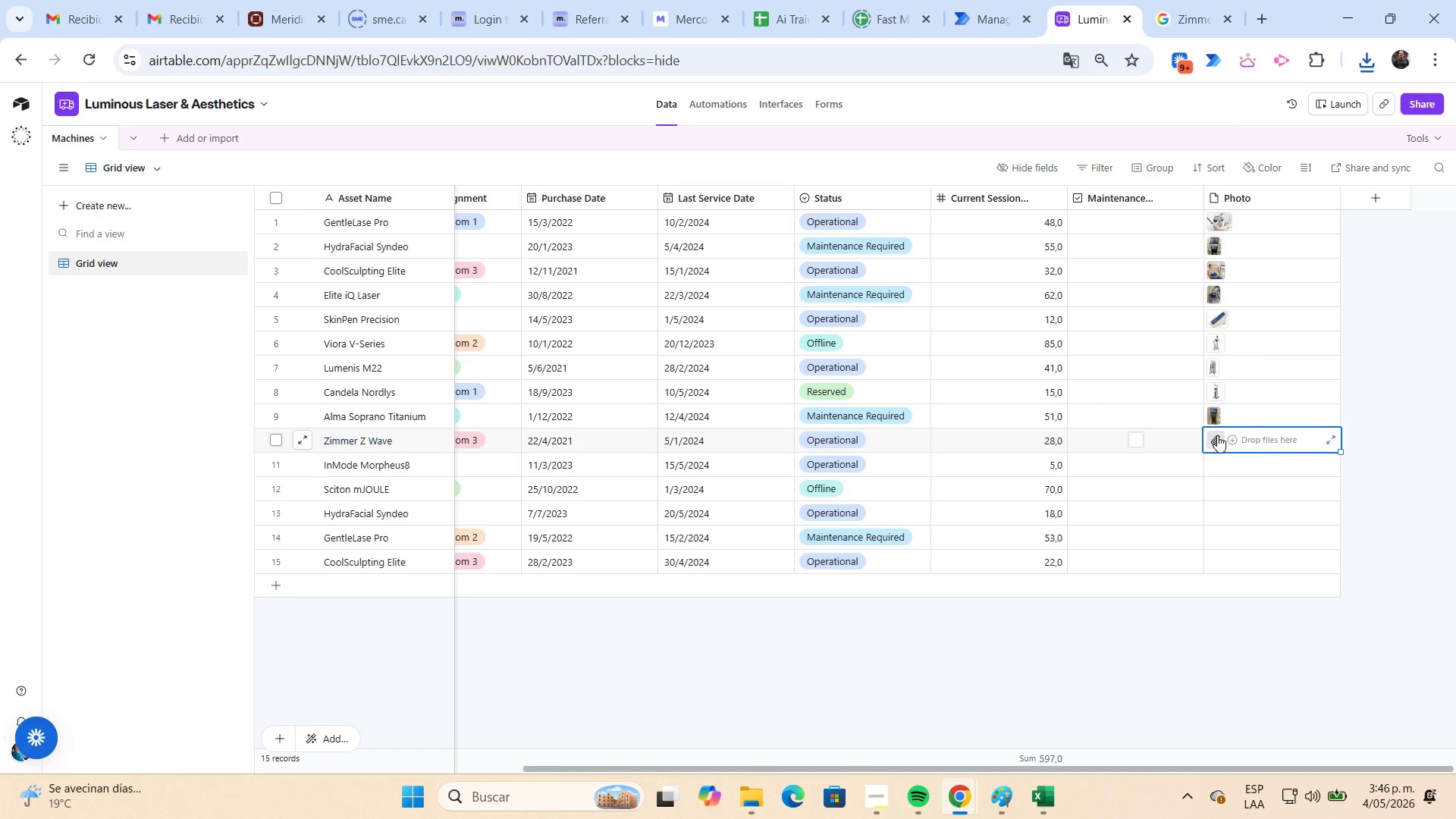 
double_click([1216, 435])
 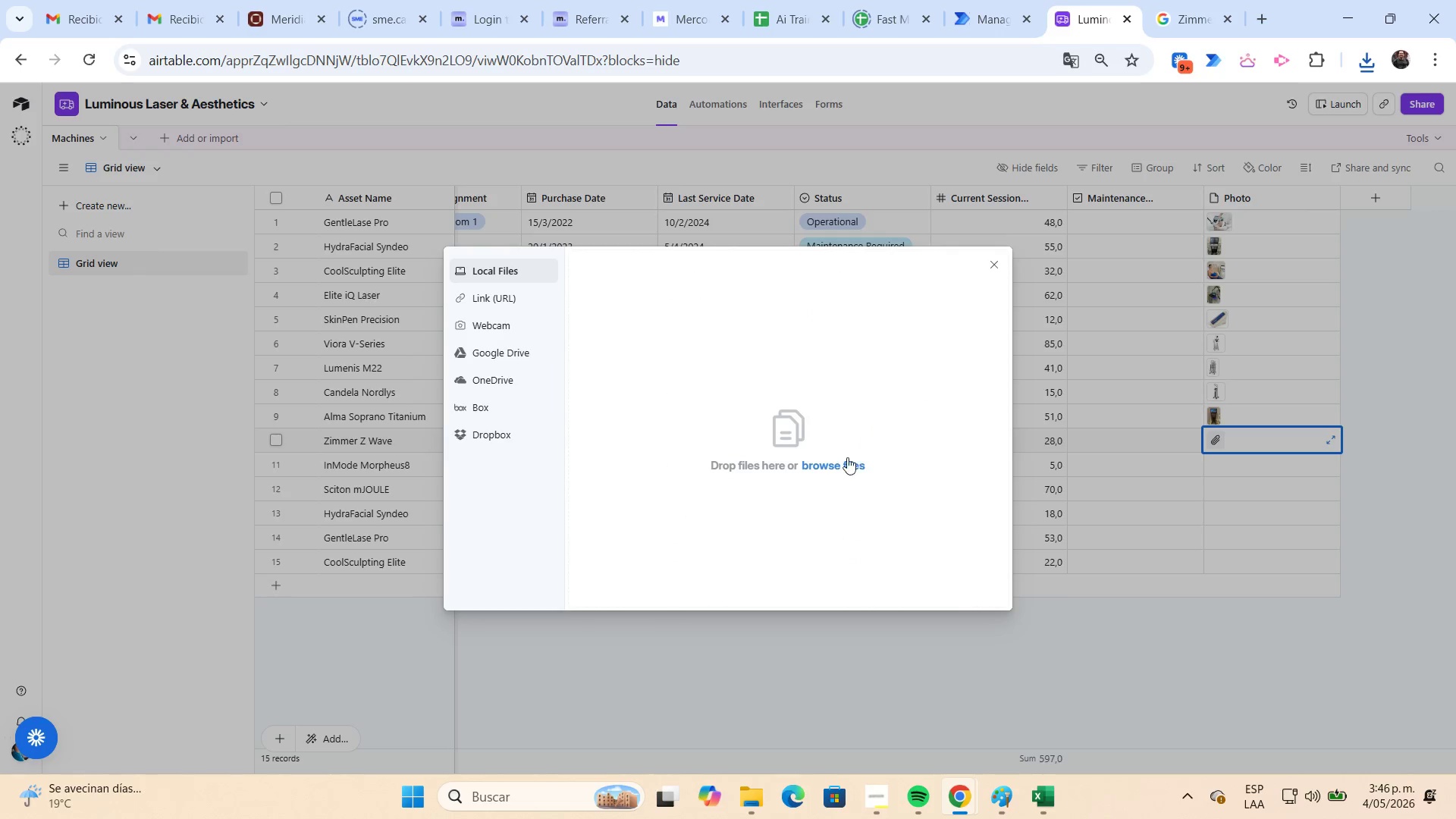 
left_click([852, 463])
 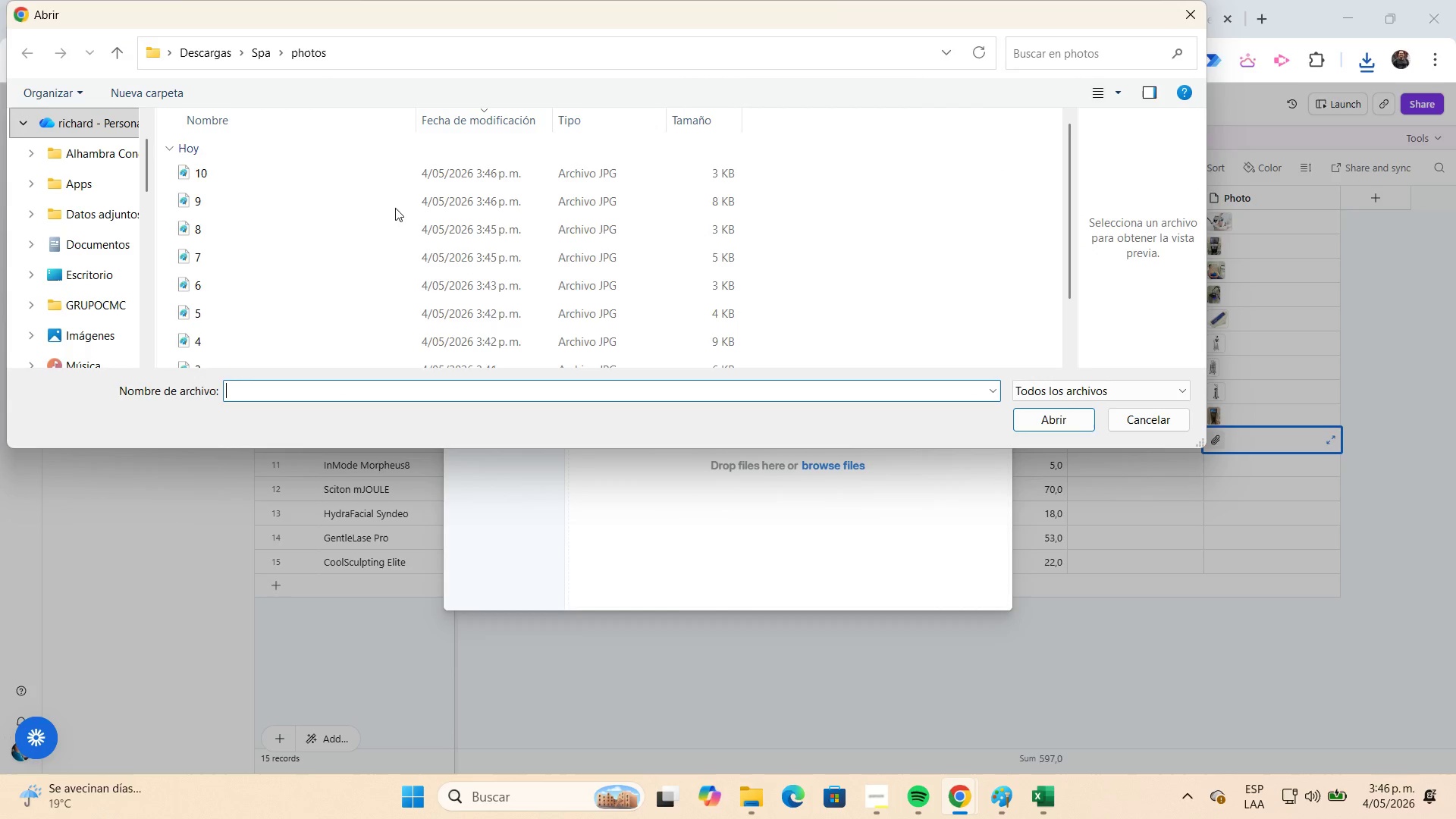 
left_click([287, 171])
 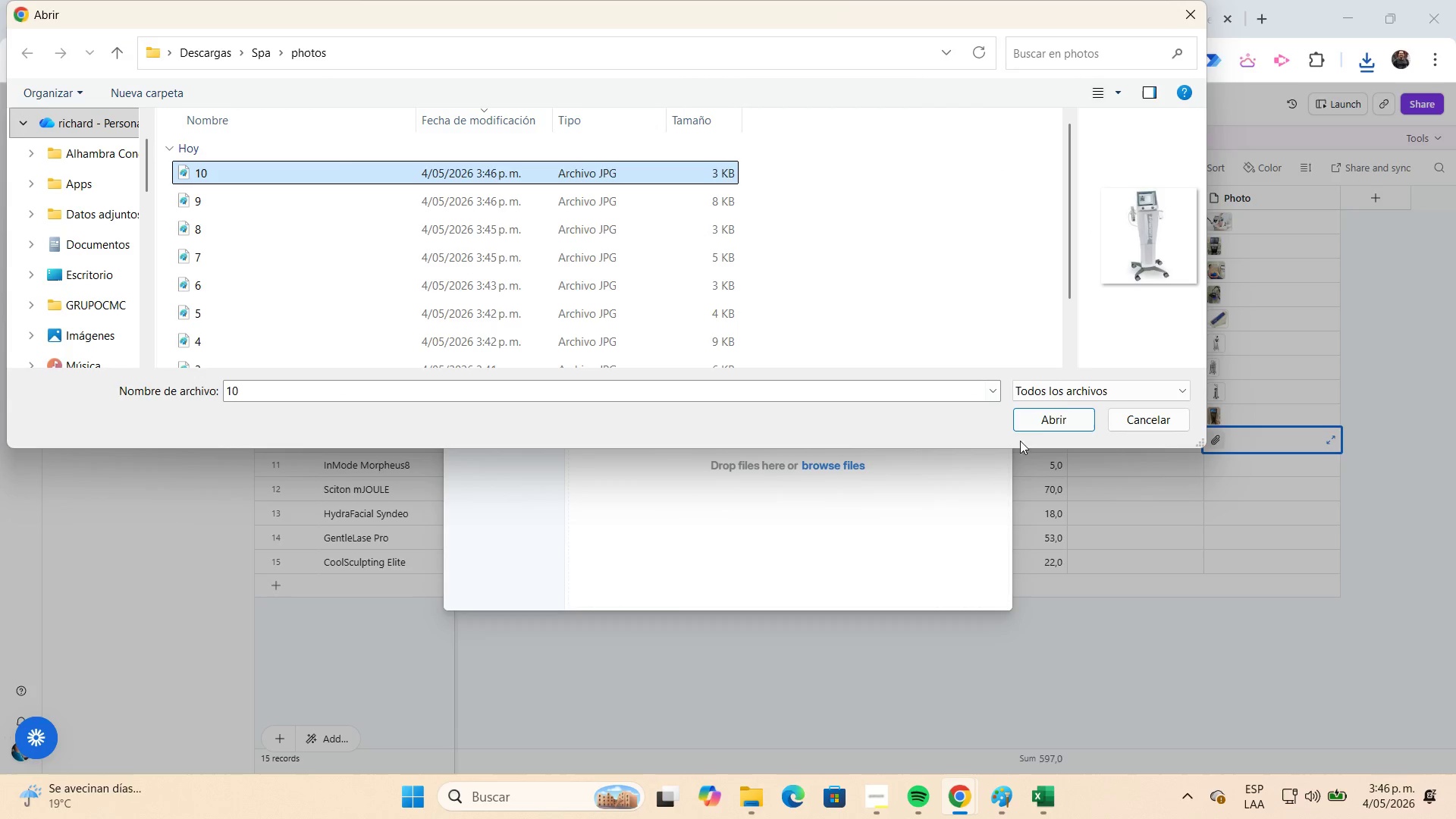 
left_click([1046, 419])
 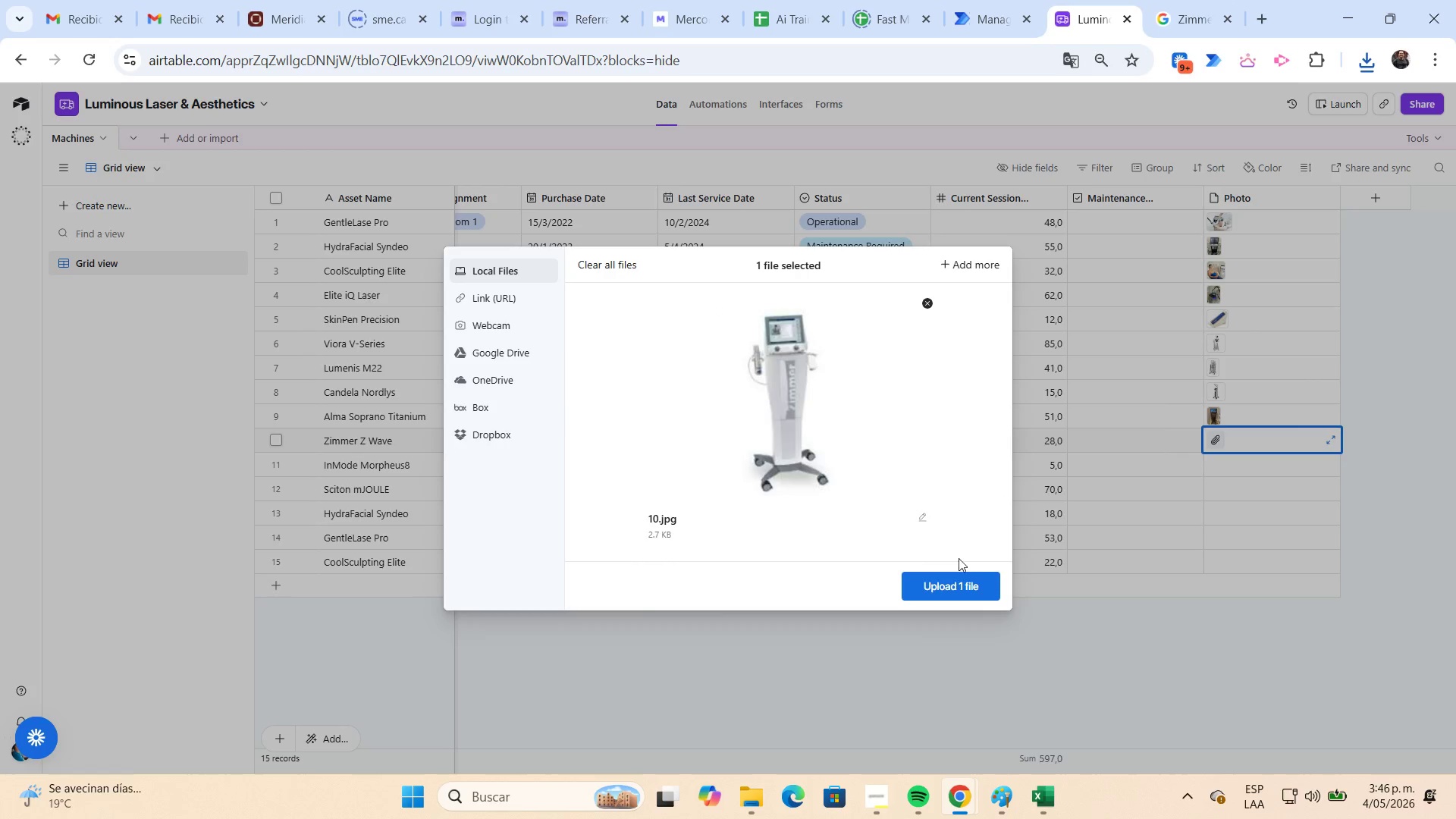 
left_click([963, 582])
 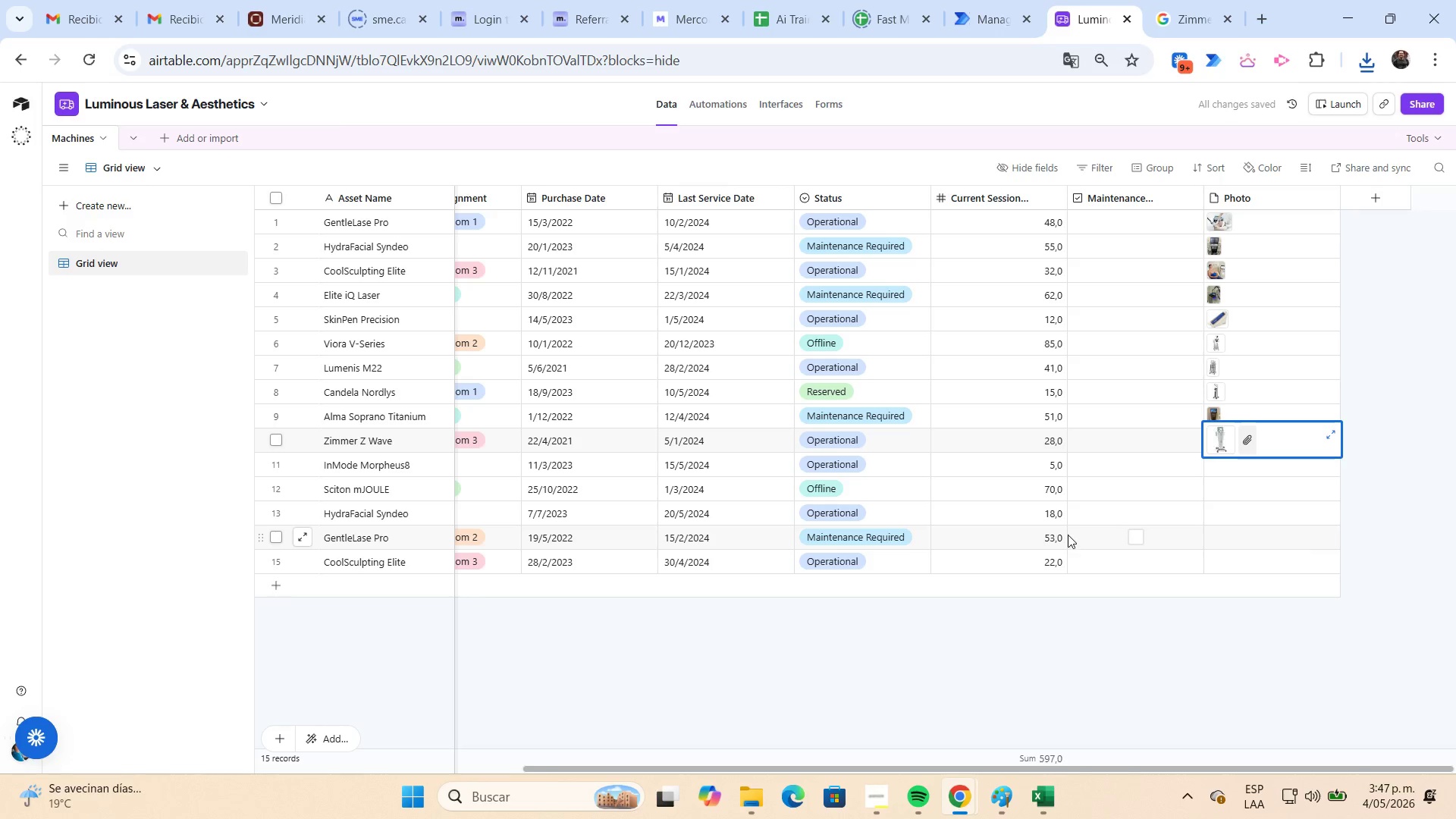 
wait(5.31)
 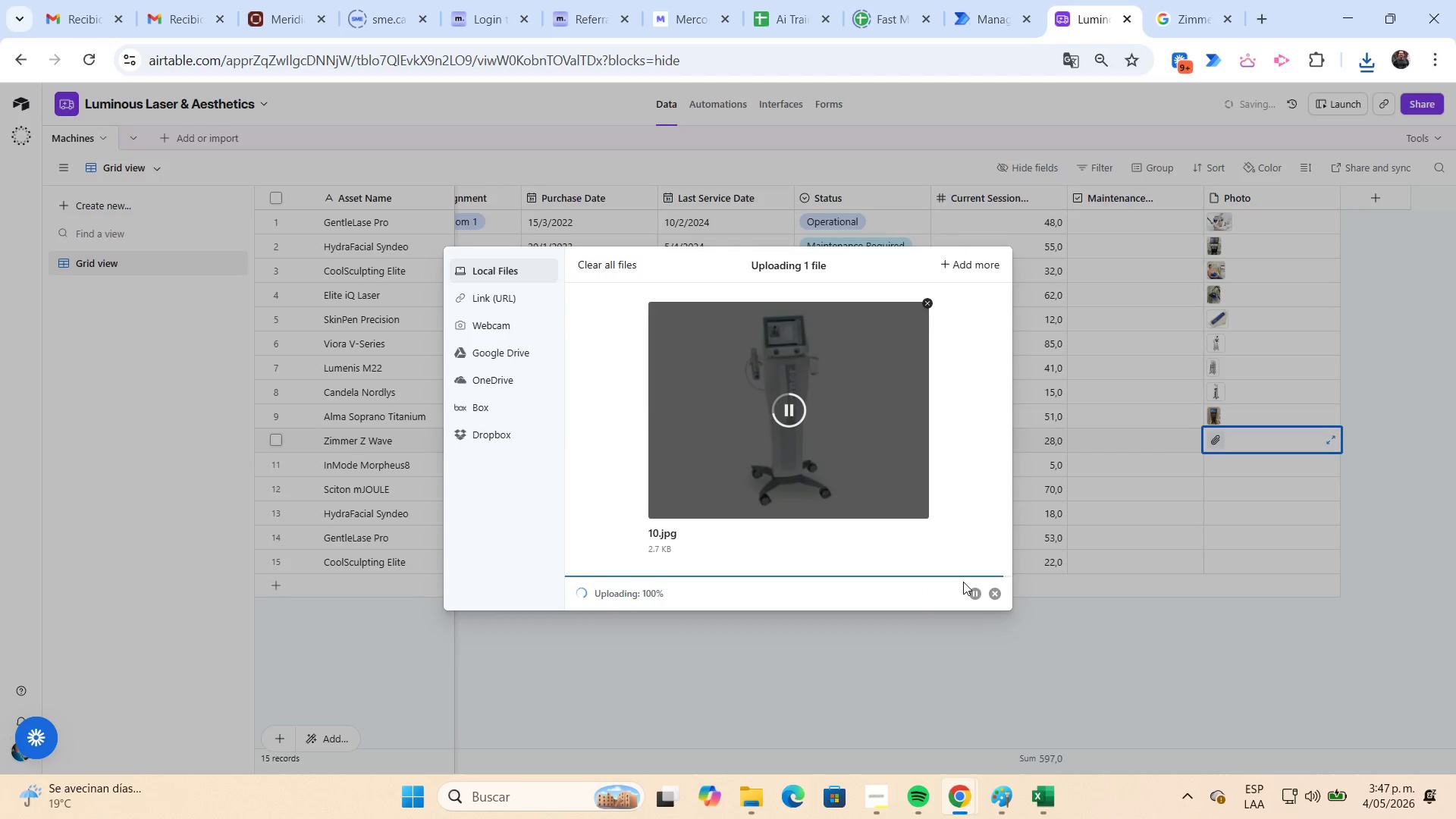 
left_click([394, 469])
 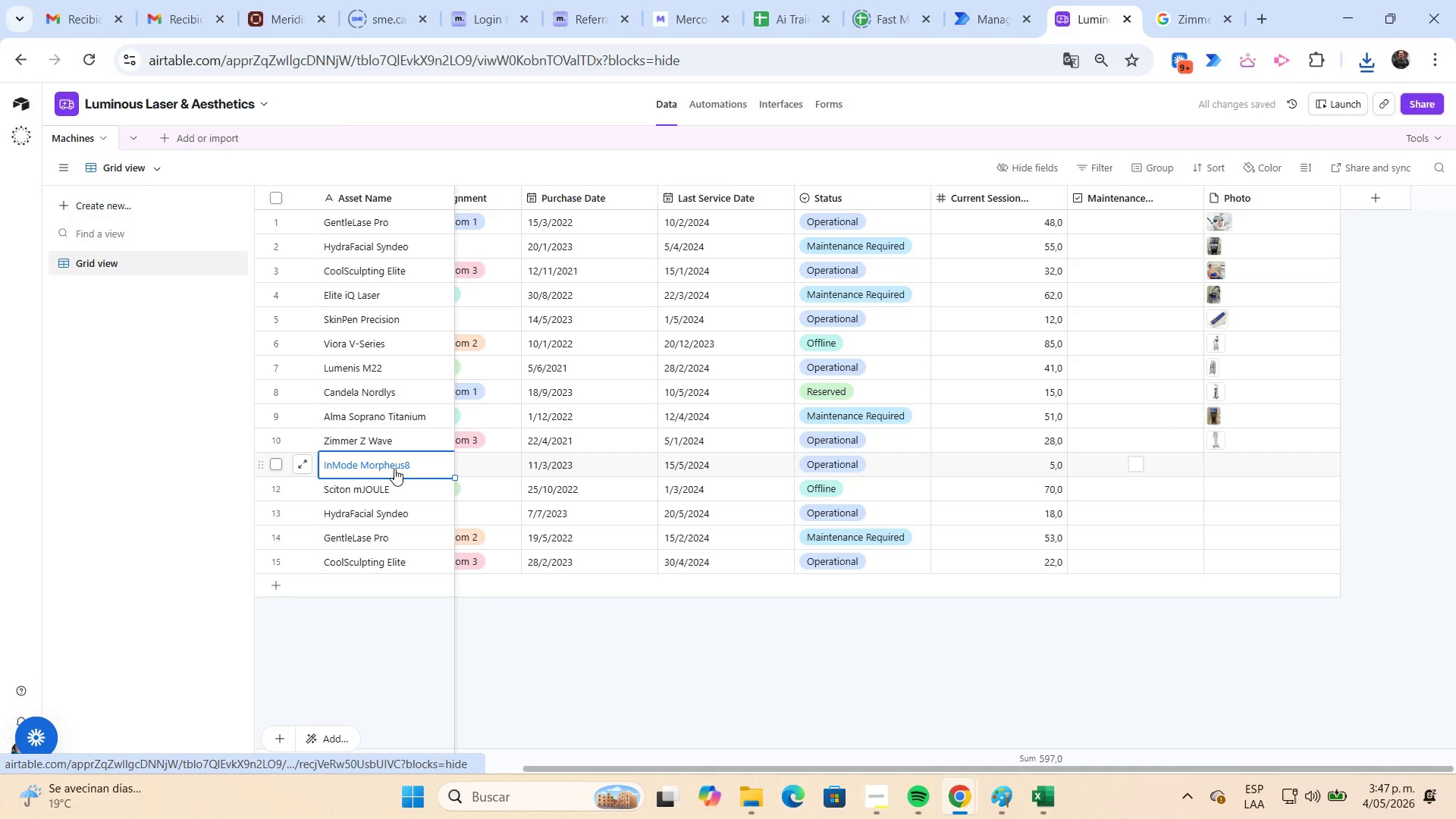 
key(Control+C)
 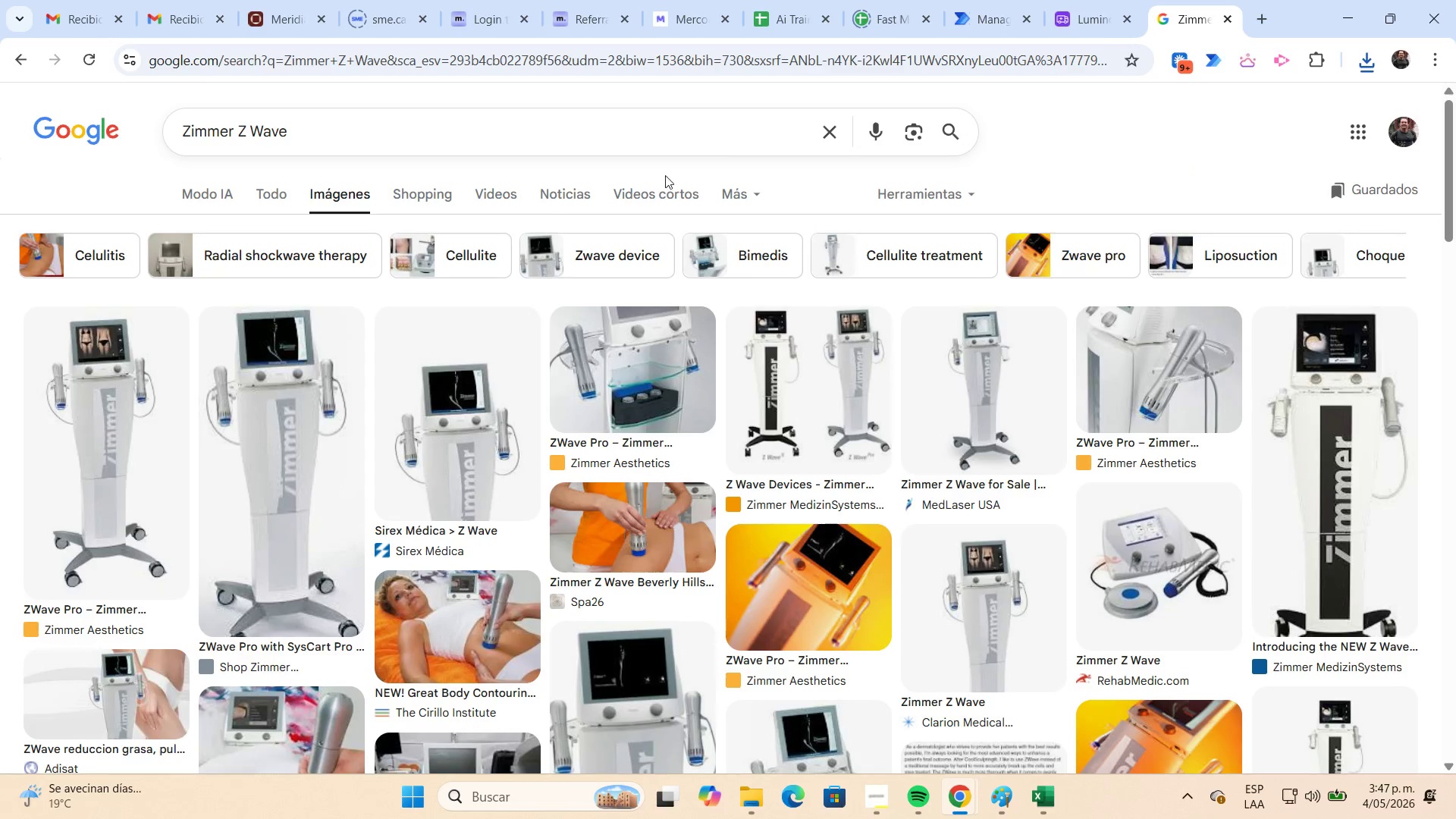 
left_click([445, 139])
 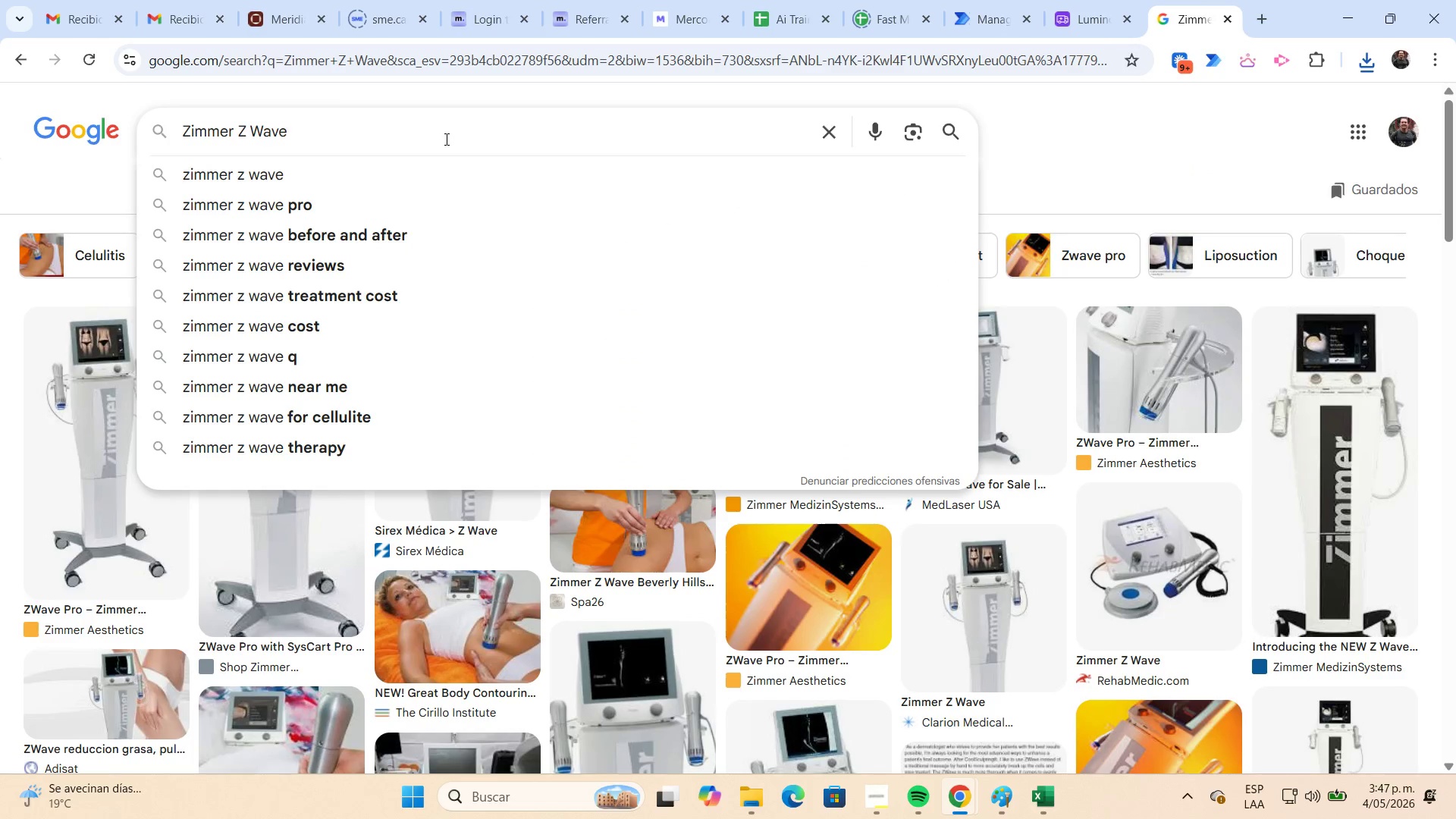 
key(Shift+Home)
 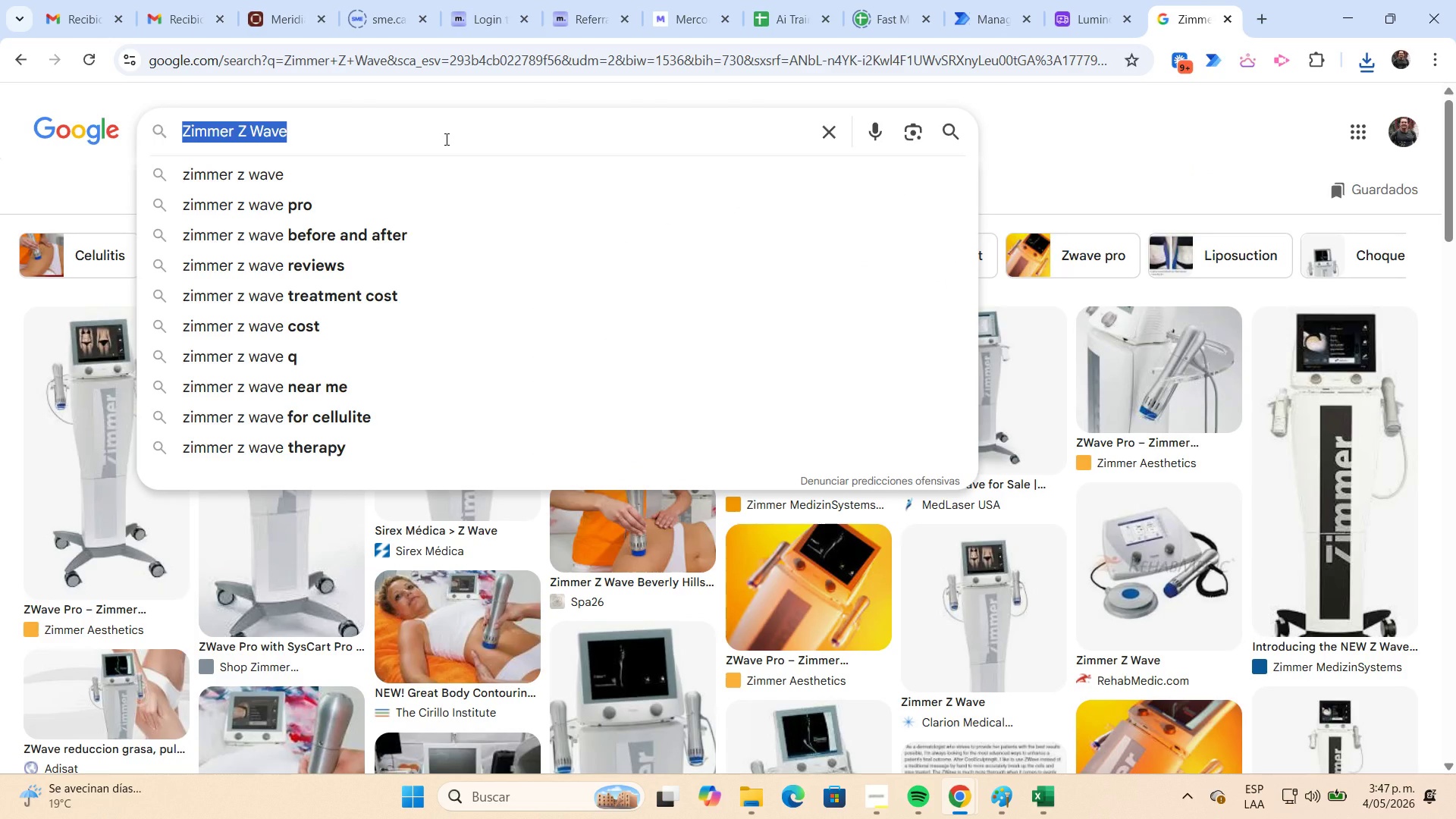 
key(Control+V)
 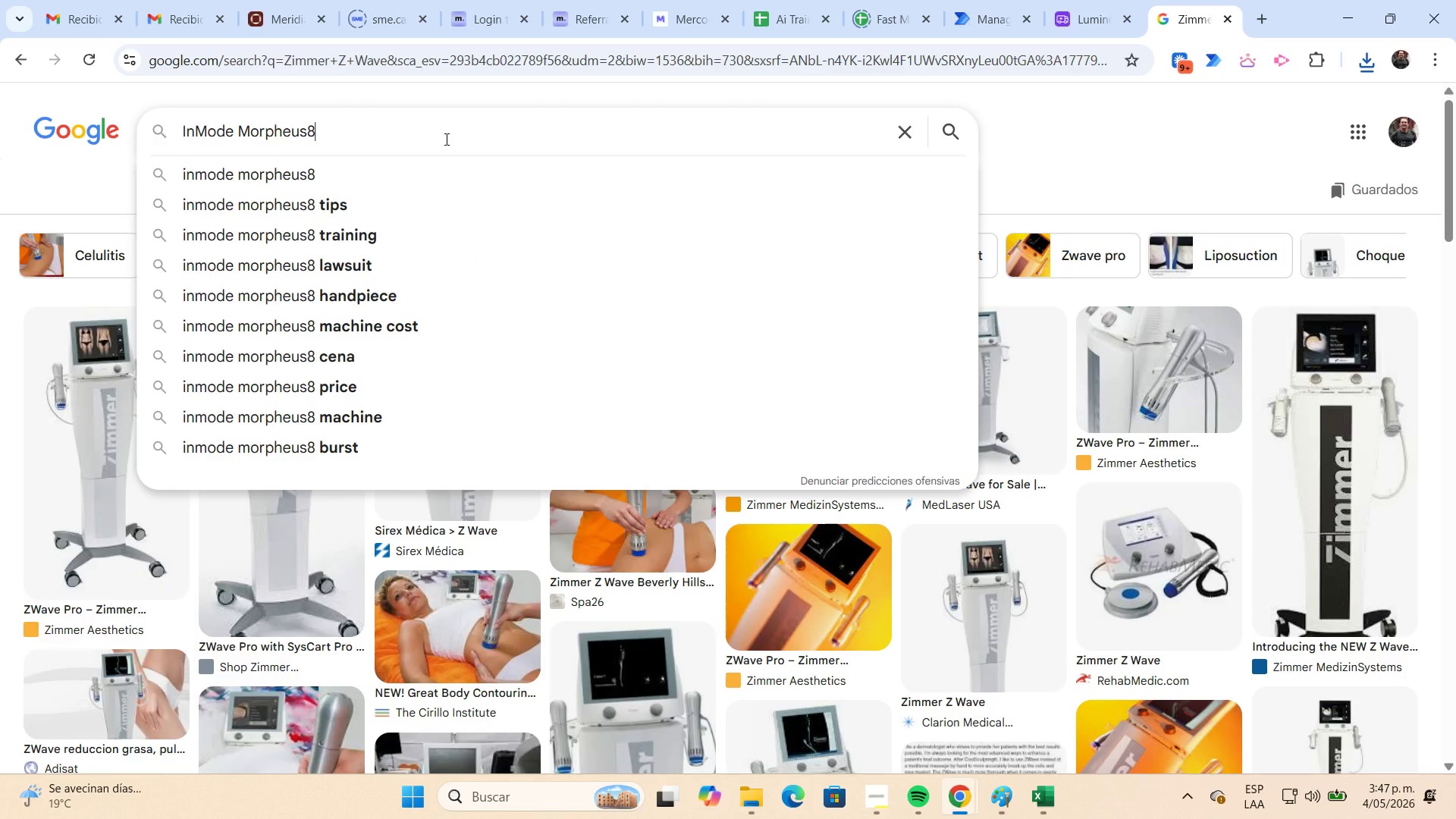 
key(NumpadEnter)
 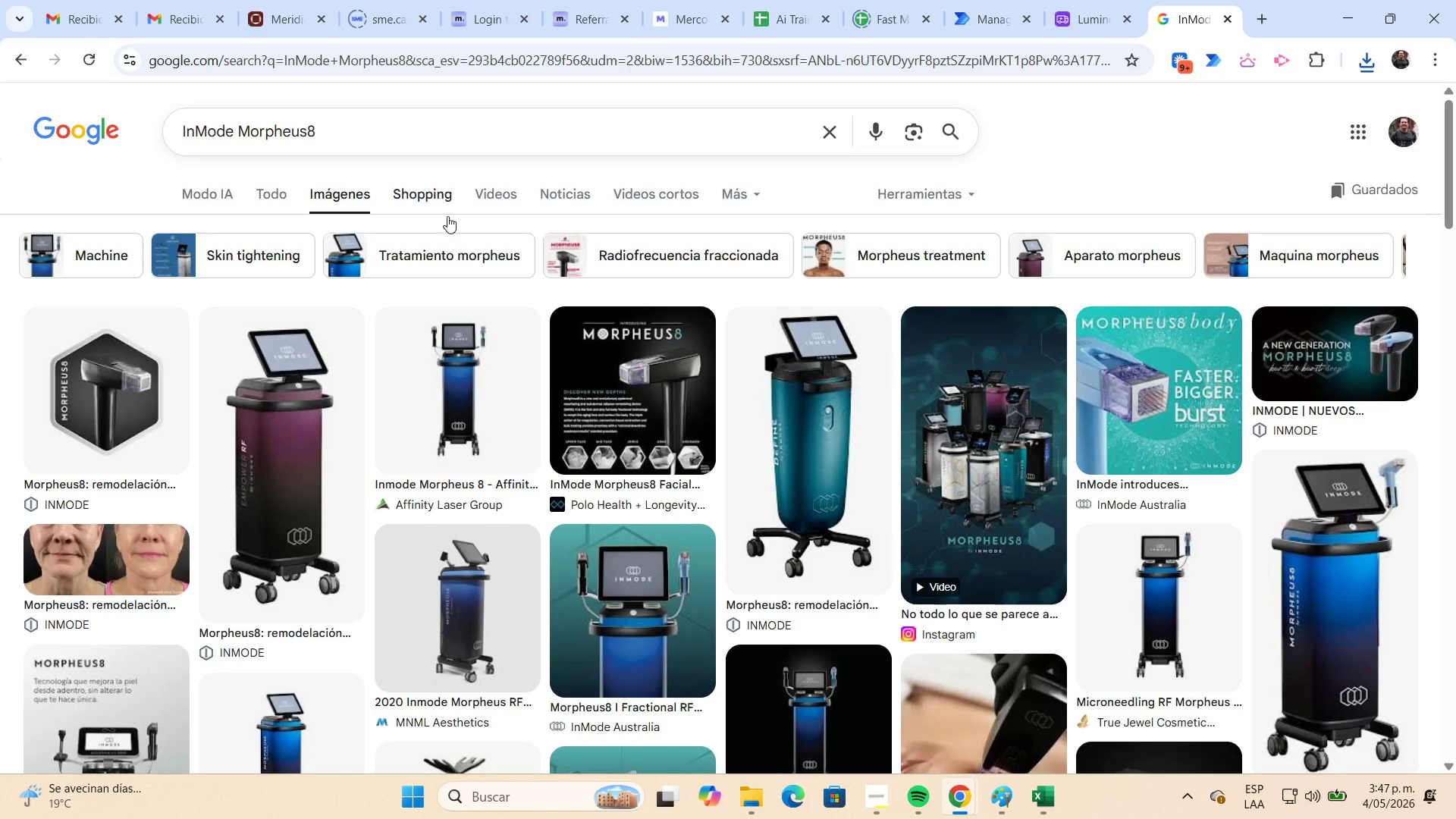 
right_click([313, 394])
 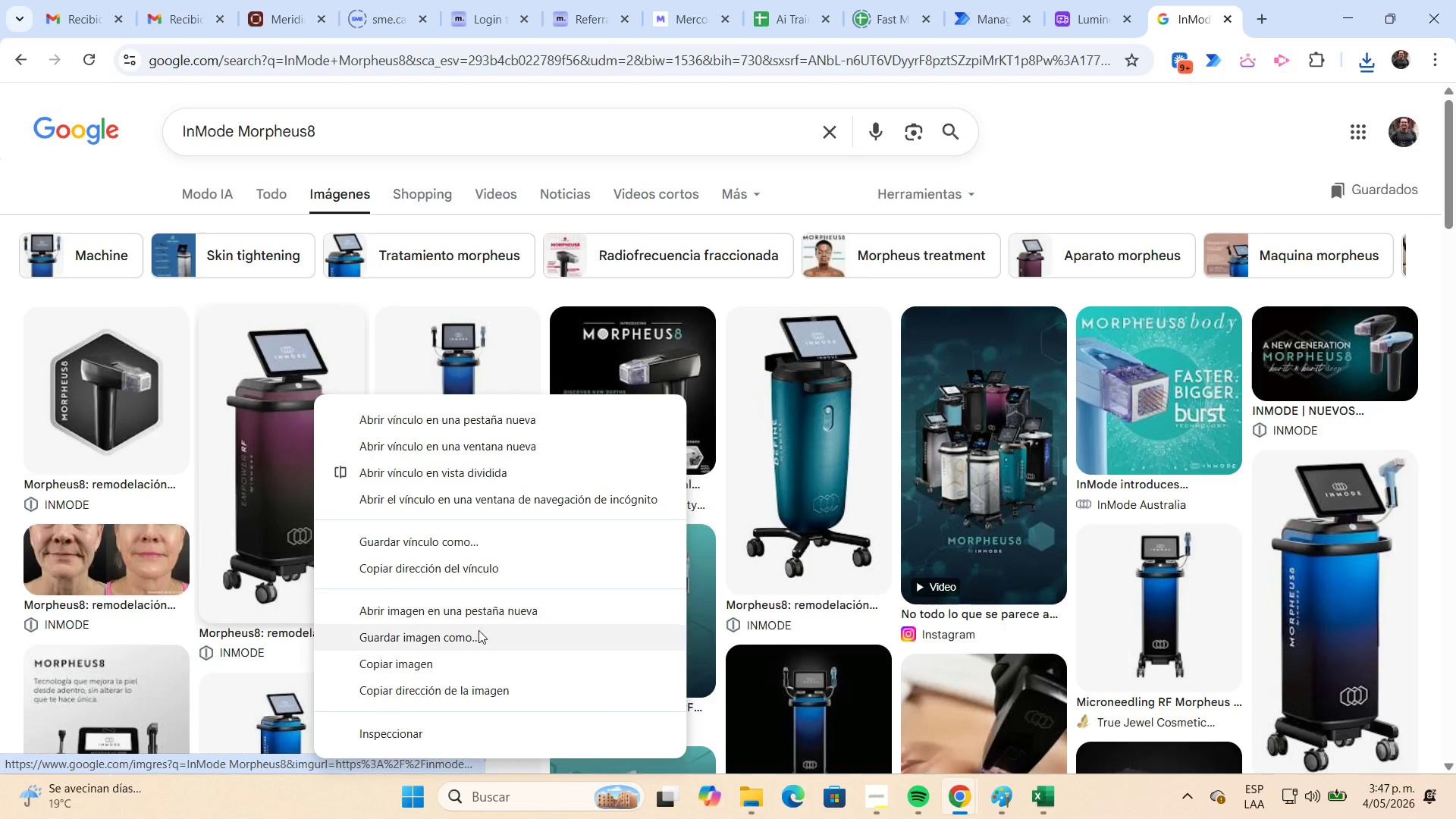 
left_click([475, 637])
 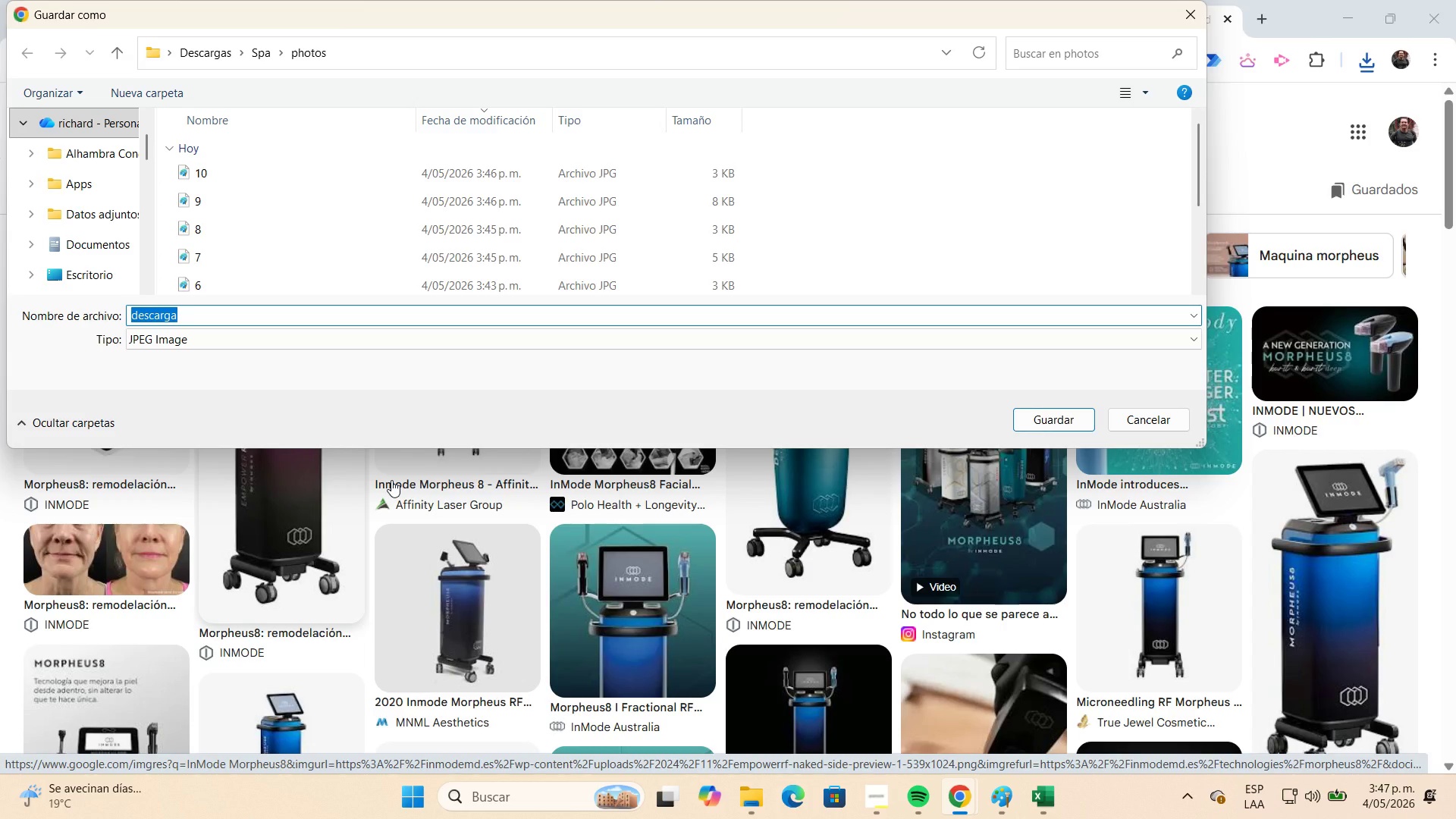 
key(Numpad1)
 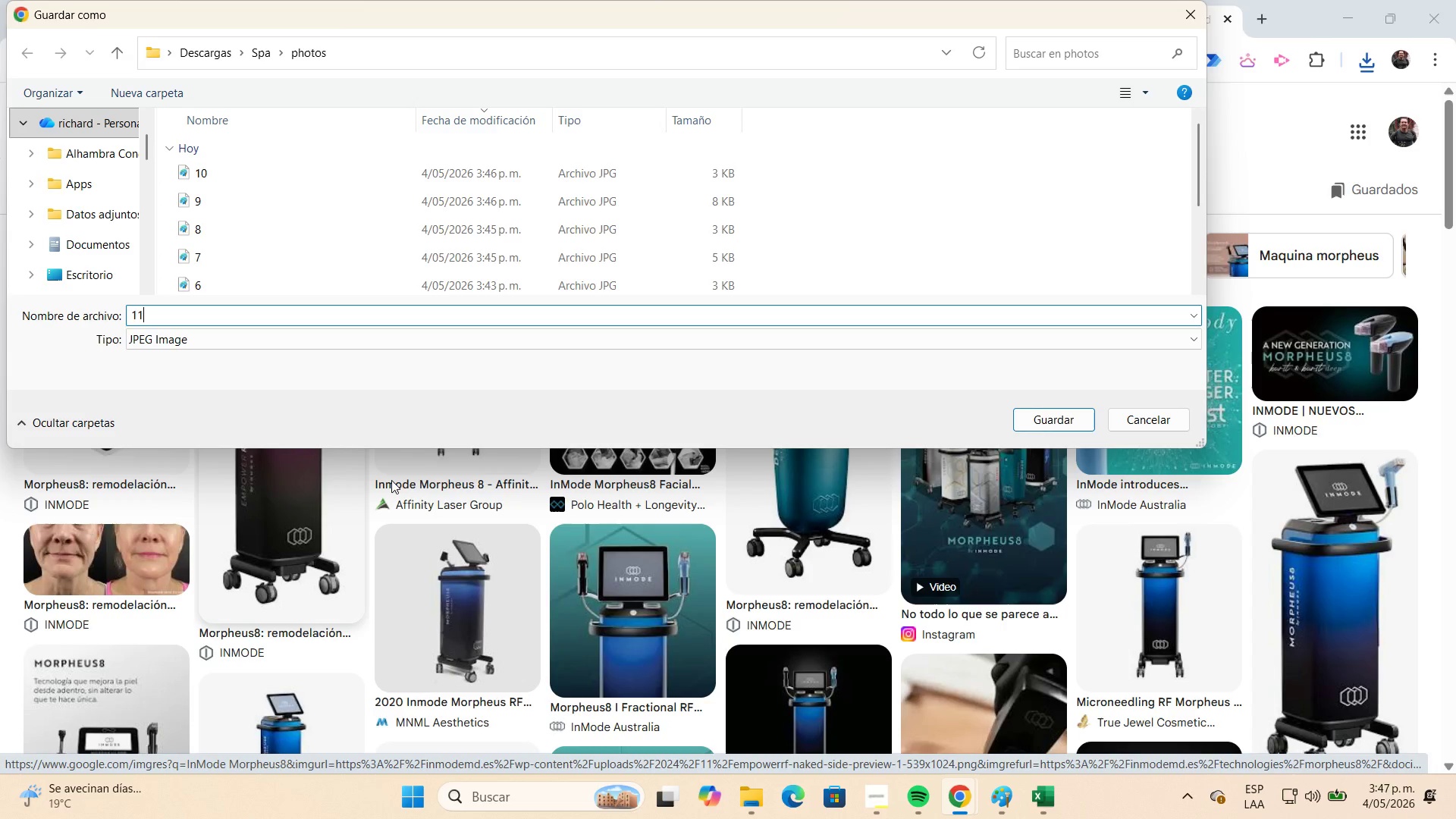 
key(Numpad1)
 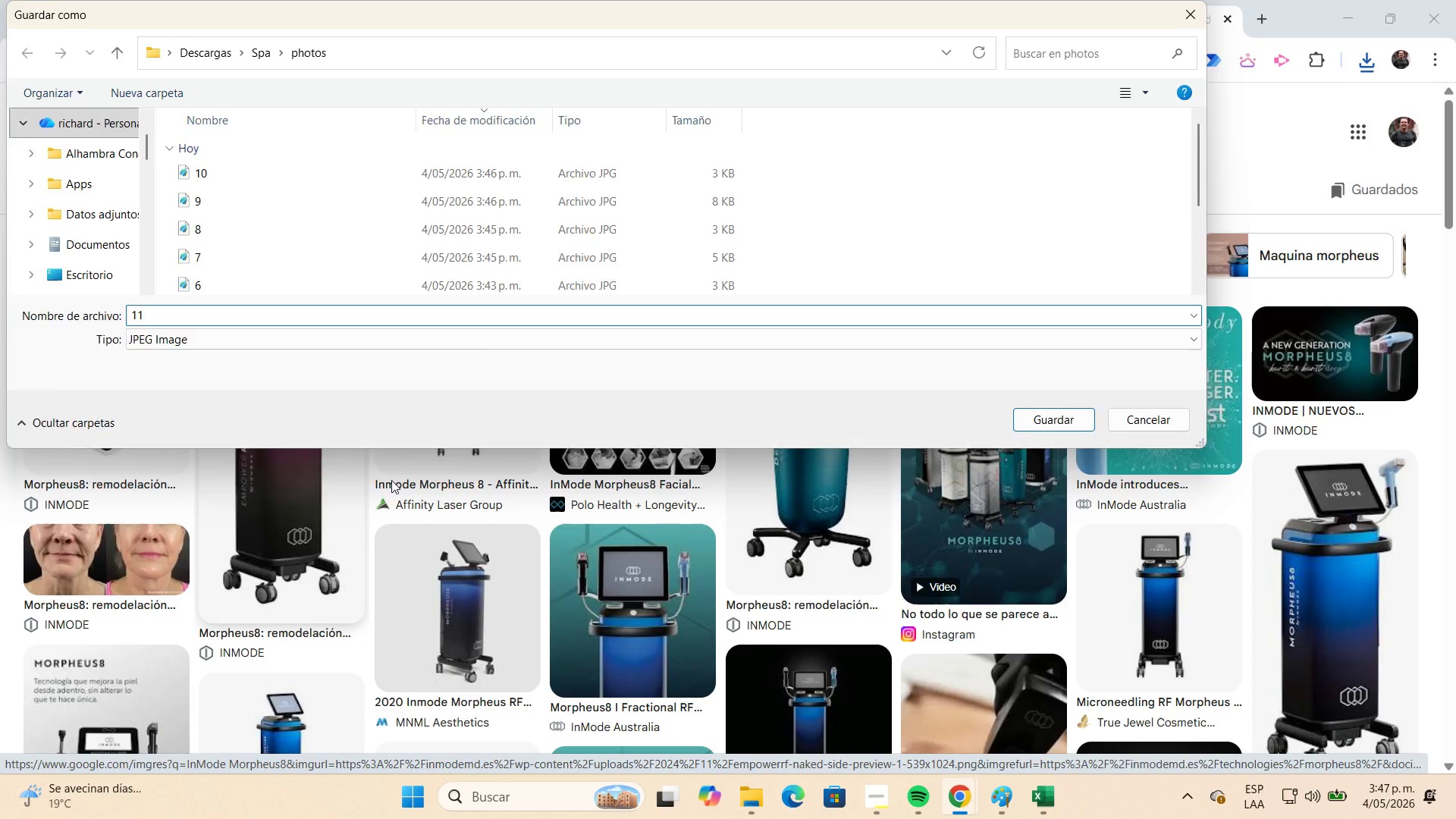 
key(NumpadEnter)
 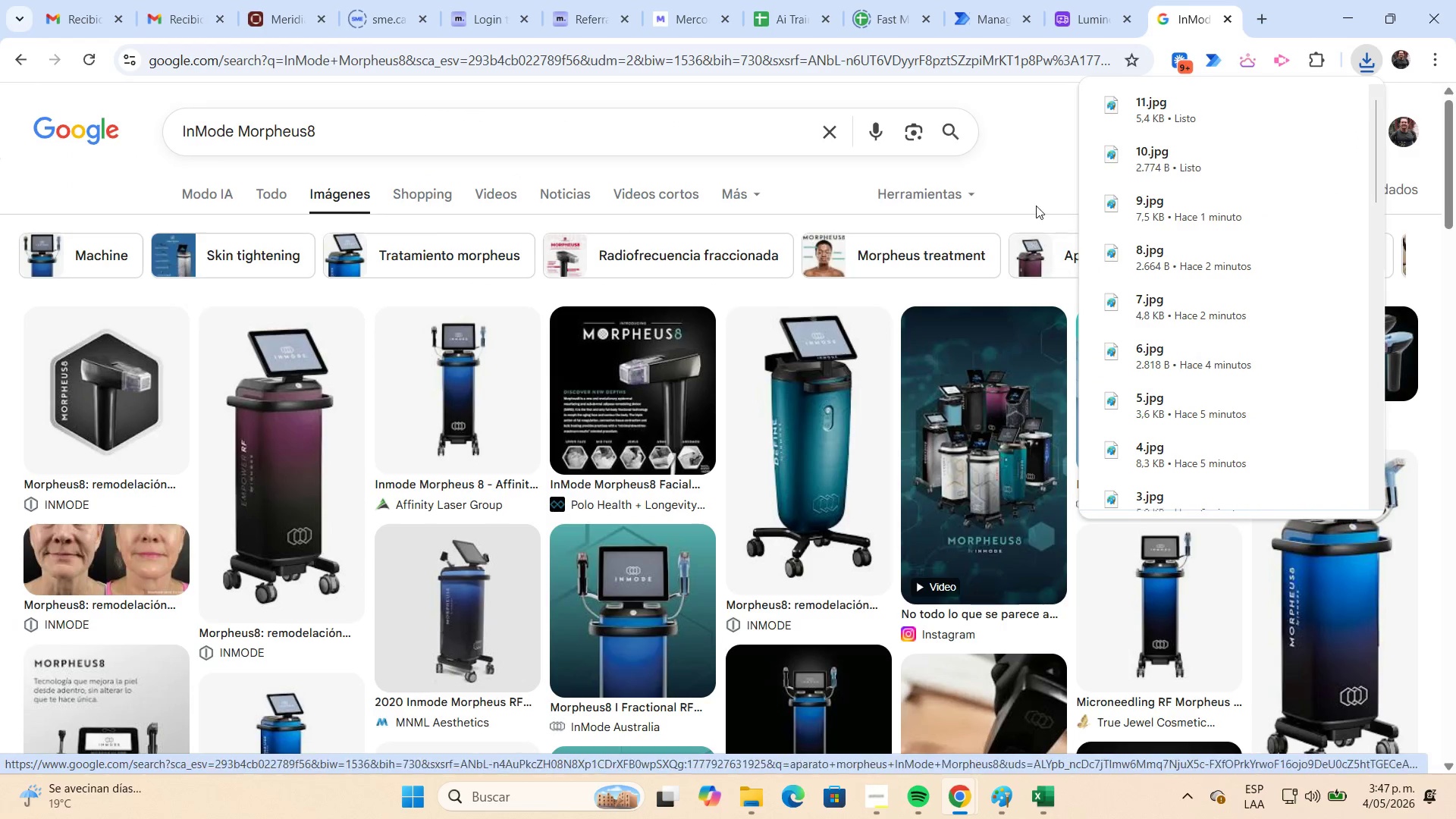 
left_click([1075, 27])
 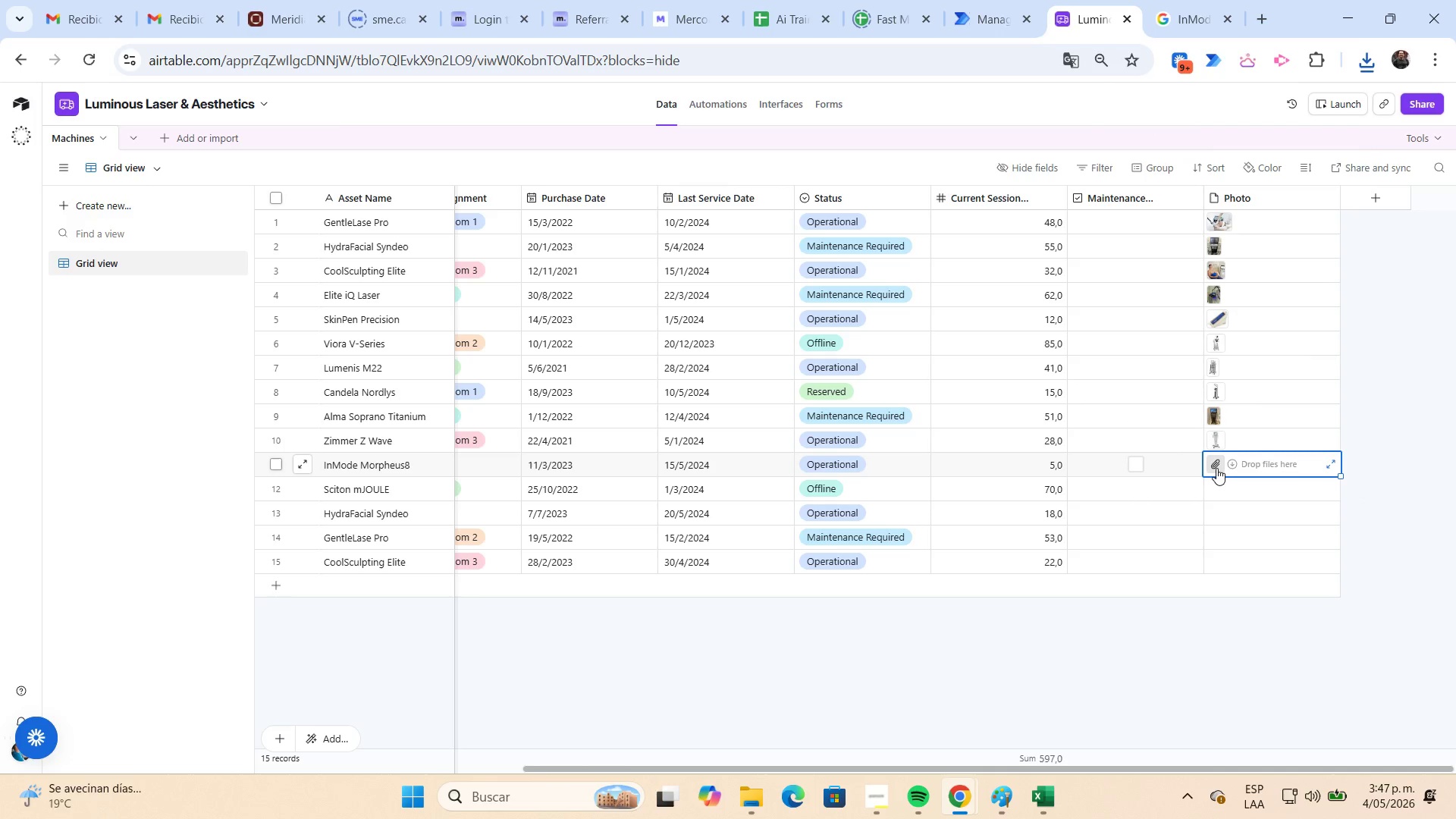 
double_click([1215, 466])
 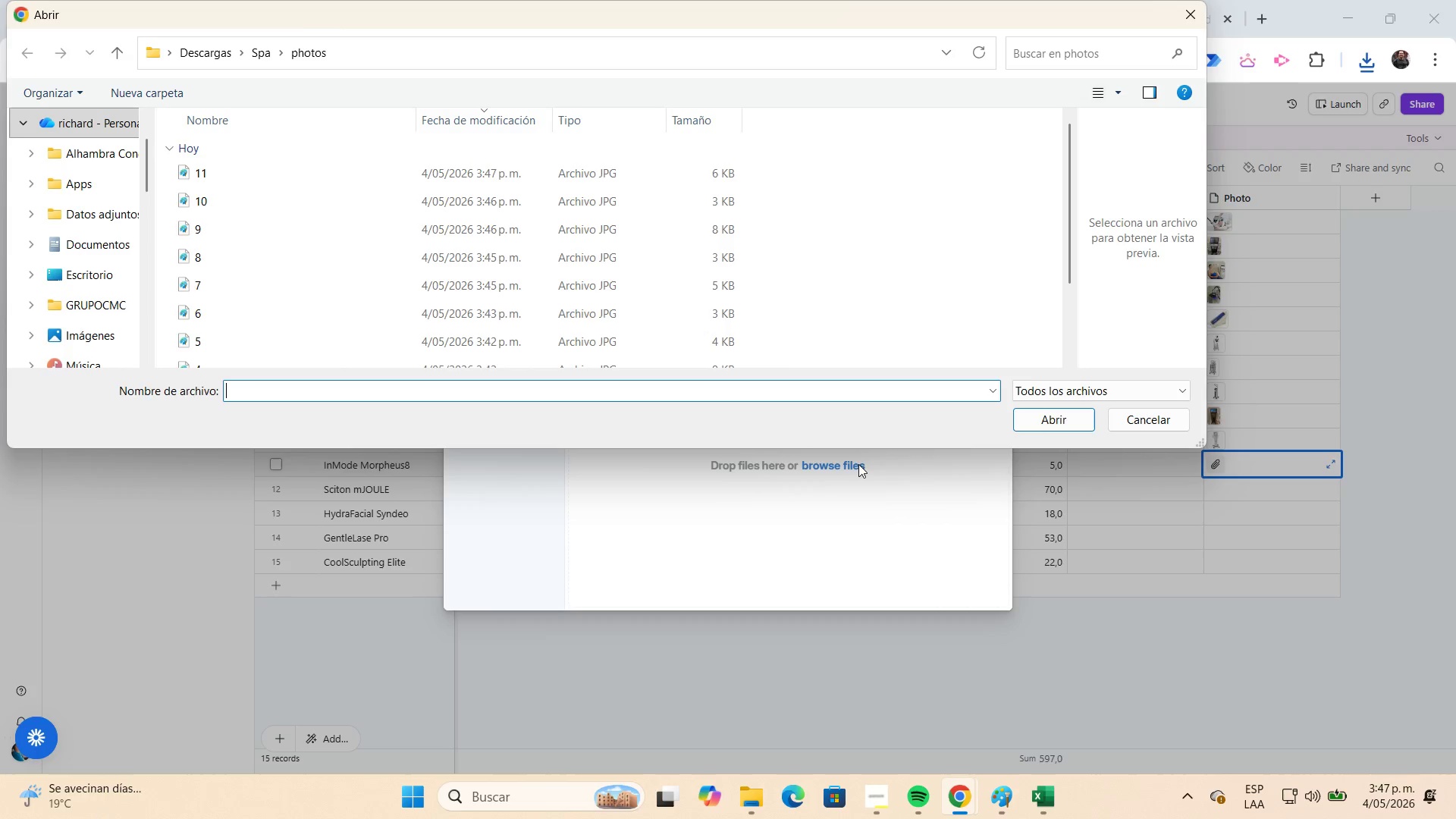 
left_click([294, 180])
 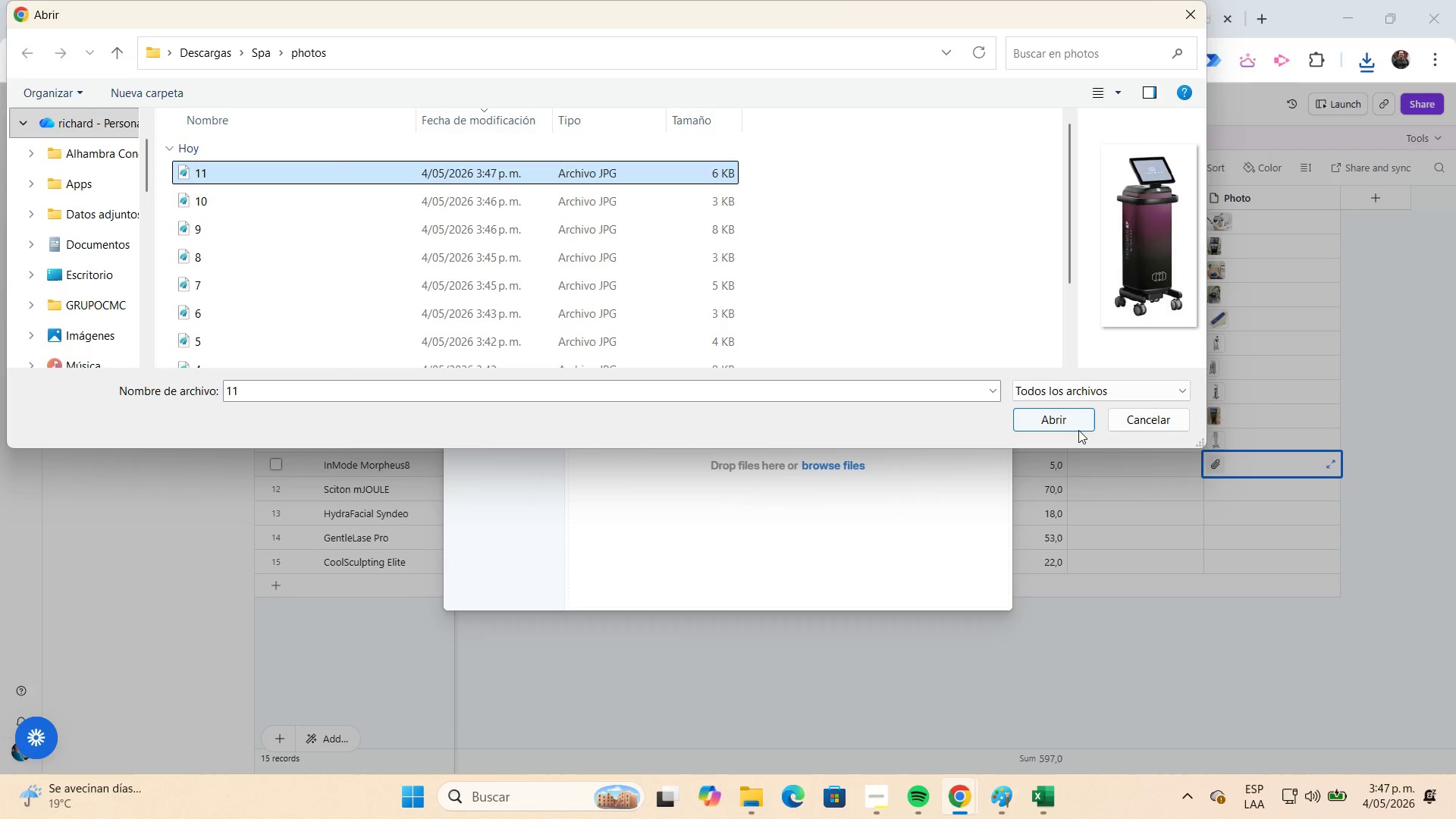 
left_click([1075, 427])
 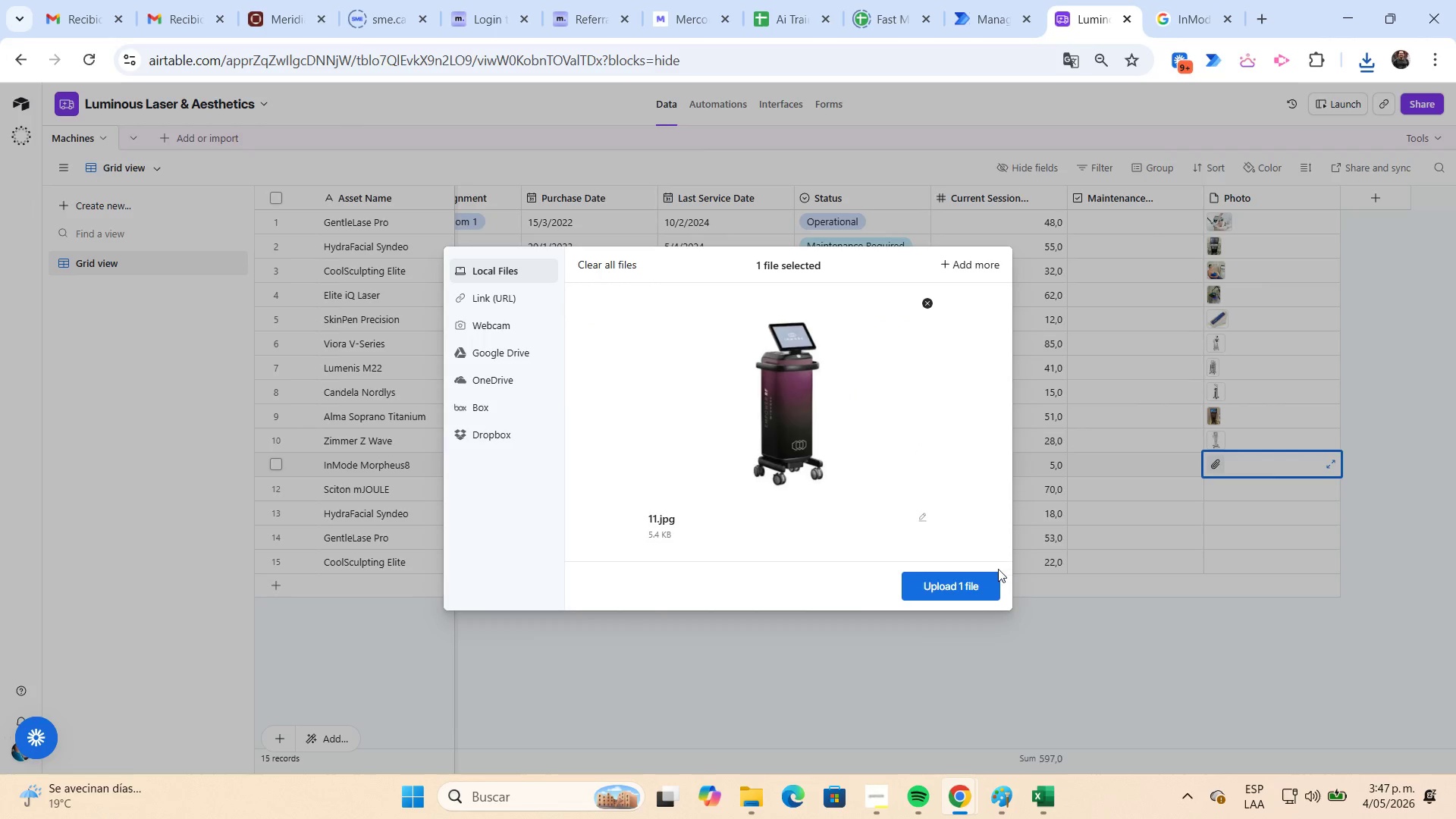 
left_click([994, 581])
 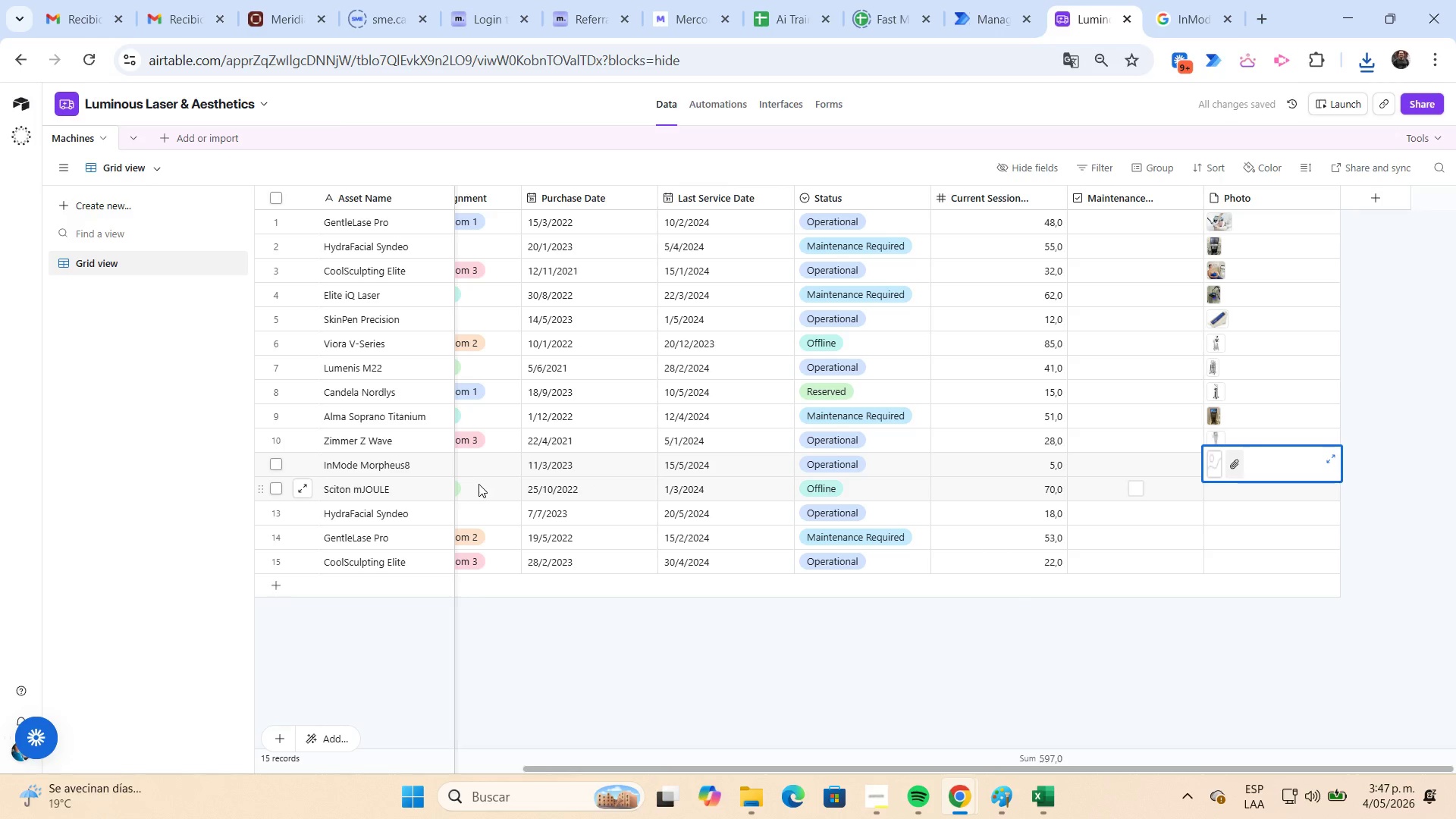 
left_click([369, 486])
 